 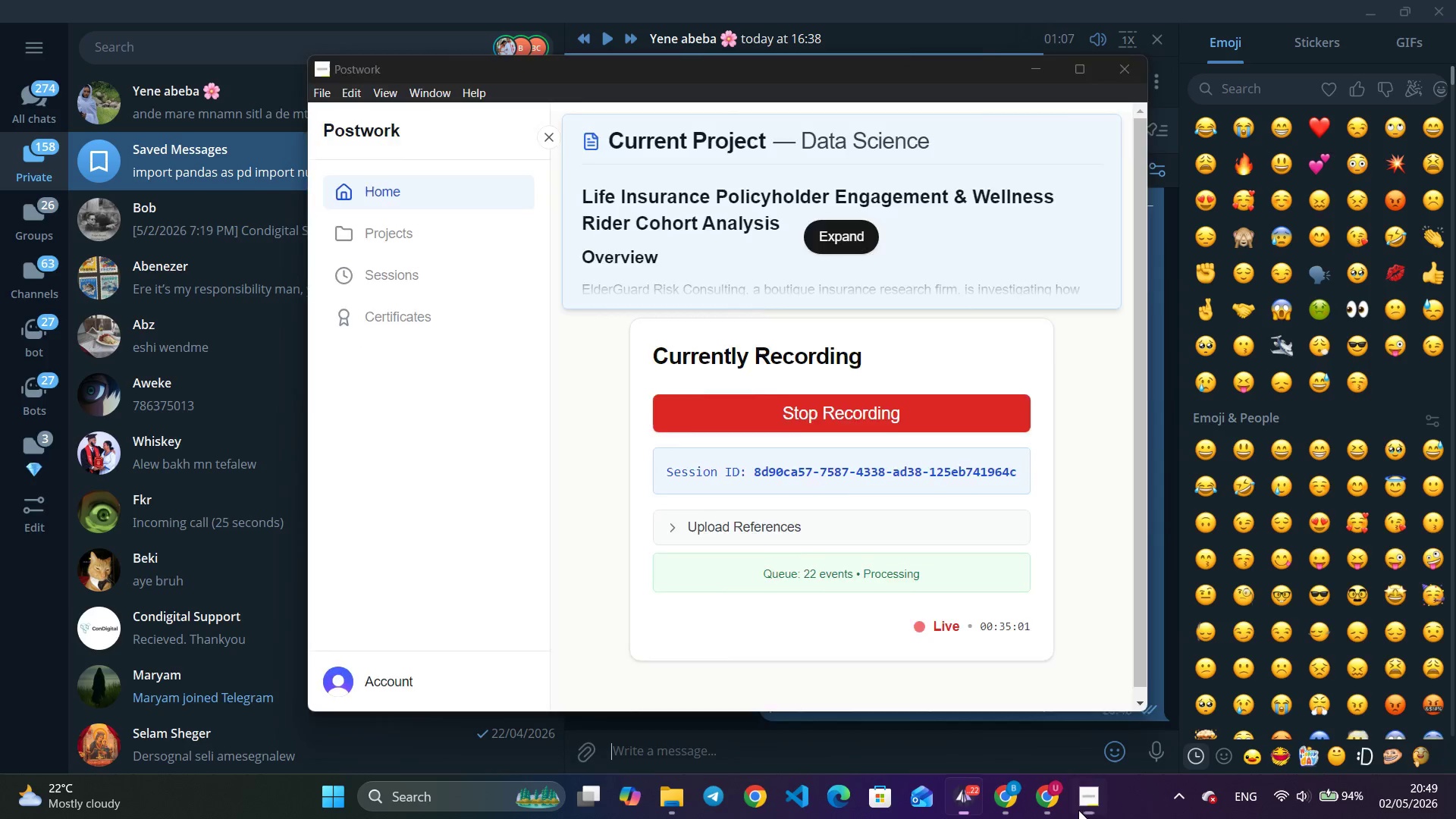 
key(Alt+Tab)
 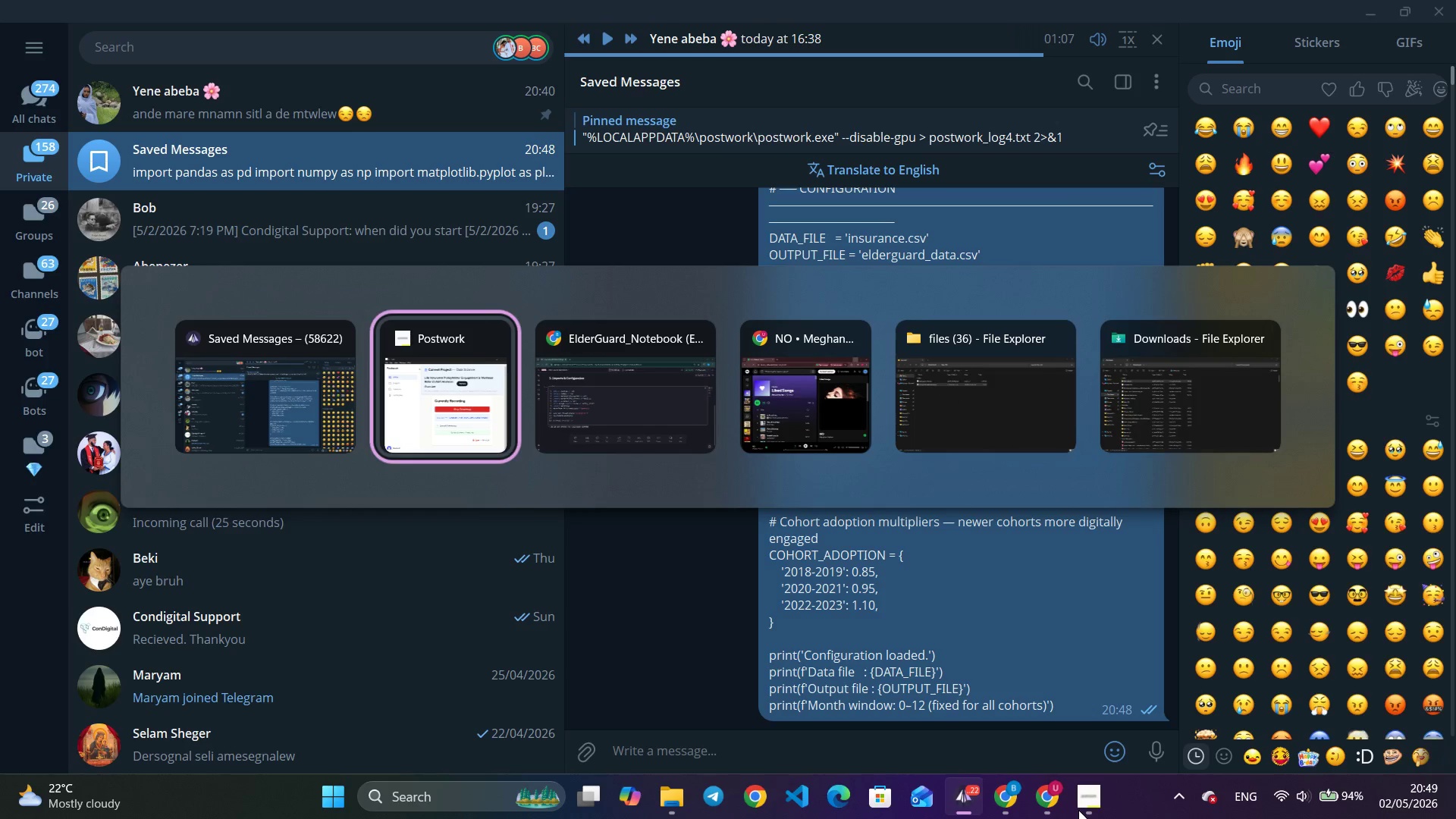 
key(Alt+Tab)
 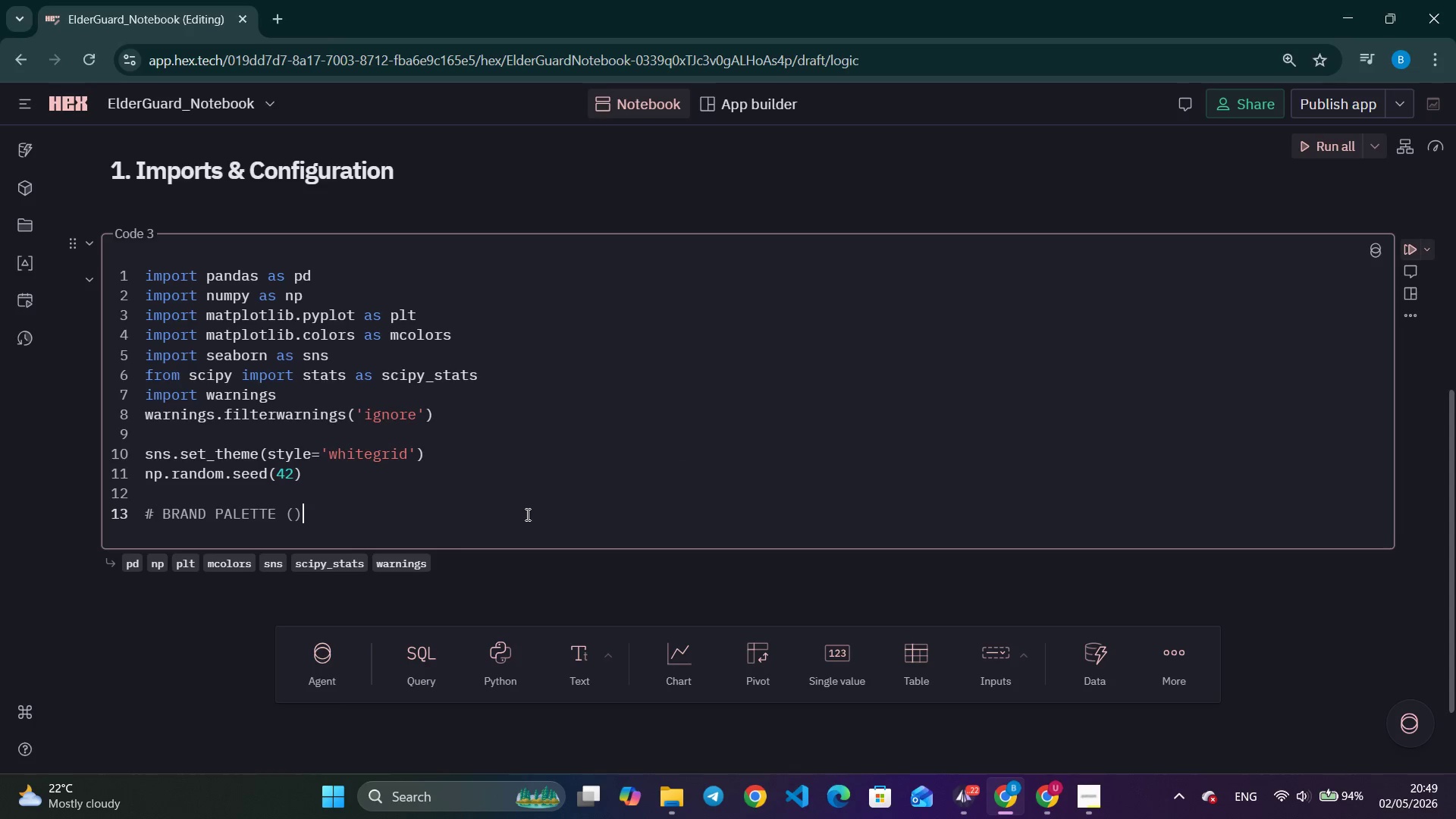 
key(Control+A)
 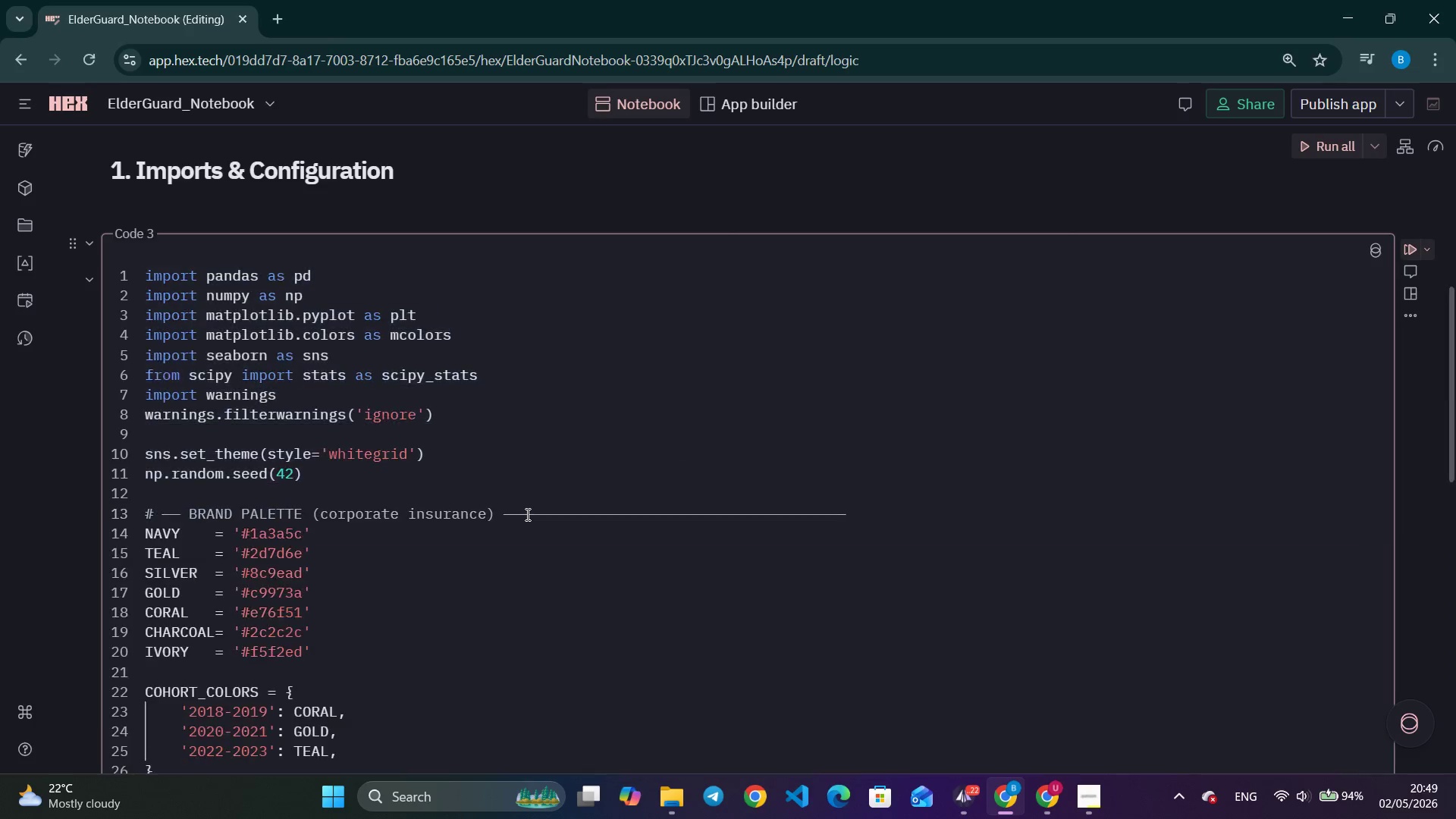 
key(Control+V)
 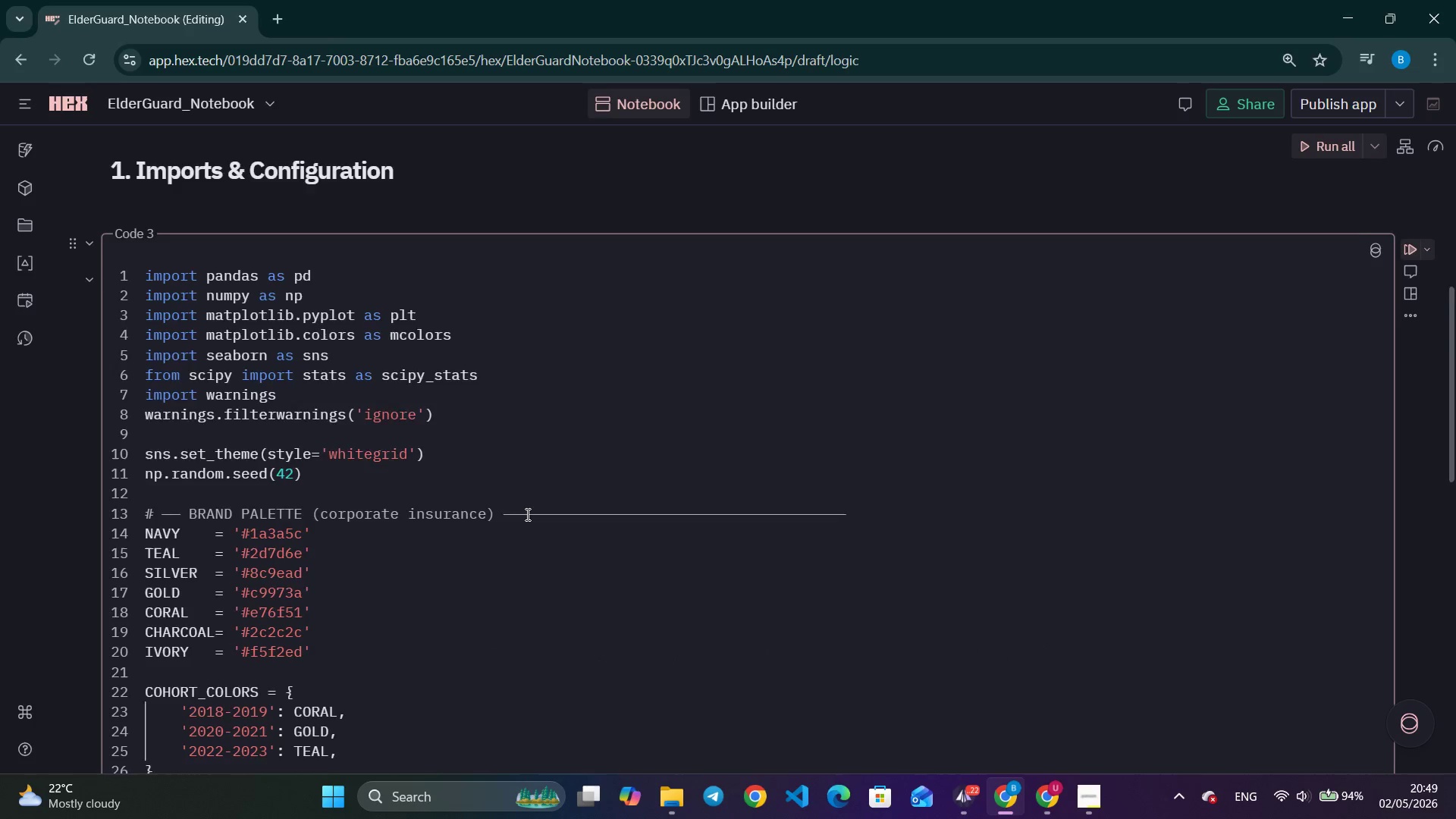 
scroll: coordinate [502, 519], scroll_direction: down, amount: 8.0
 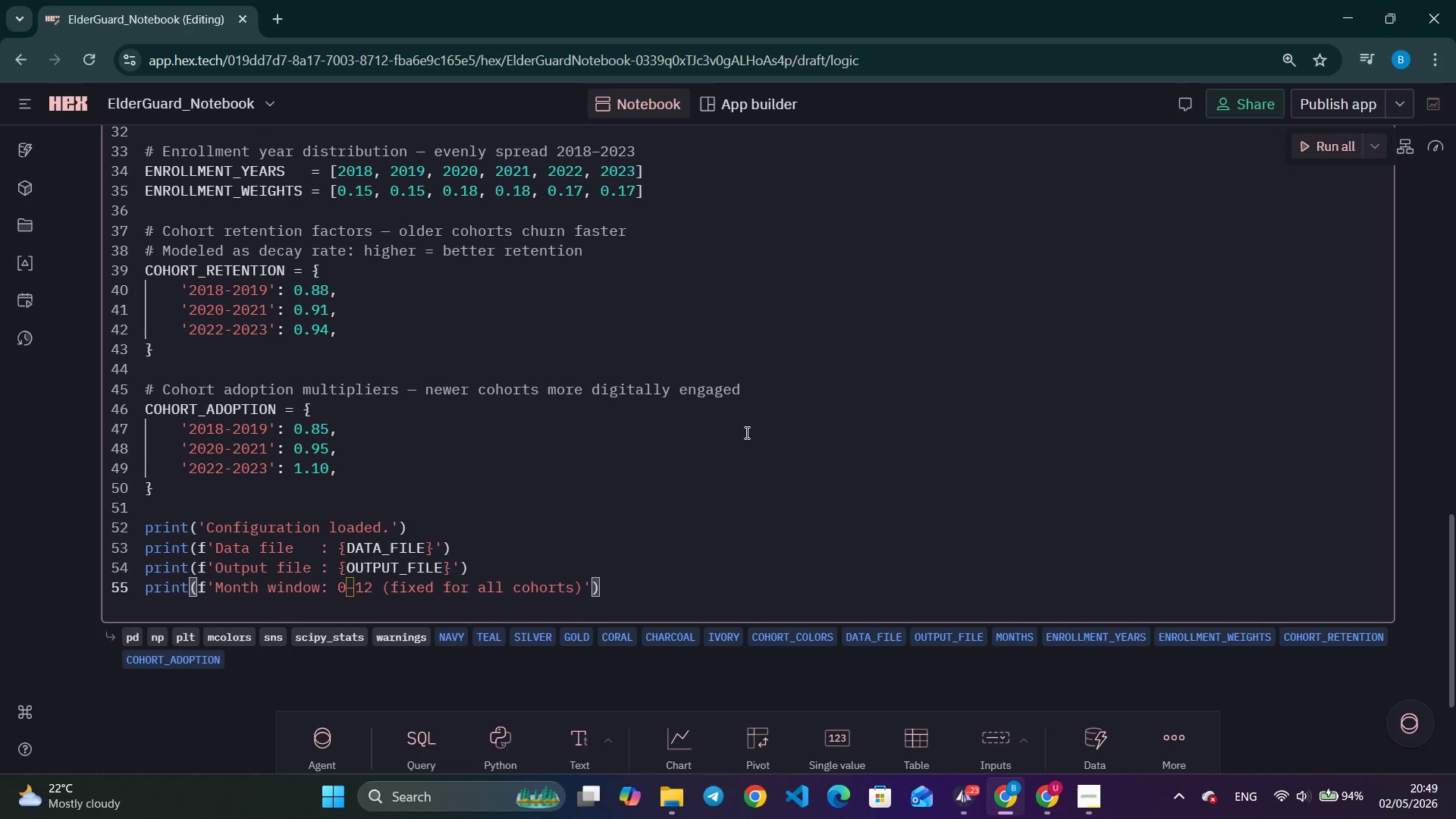 
scroll: coordinate [1150, 417], scroll_direction: up, amount: 9.0
 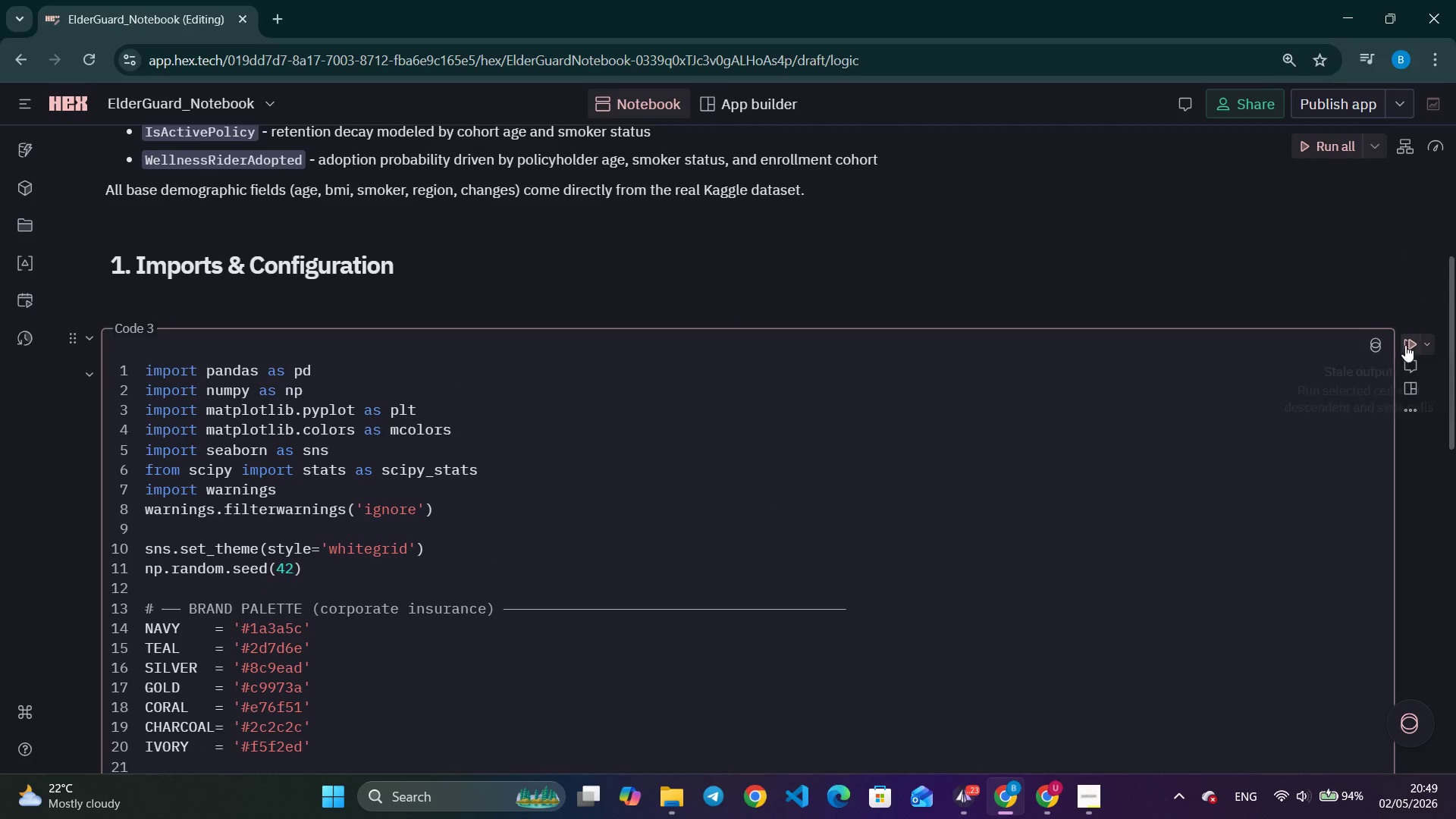 
left_click([1405, 345])
 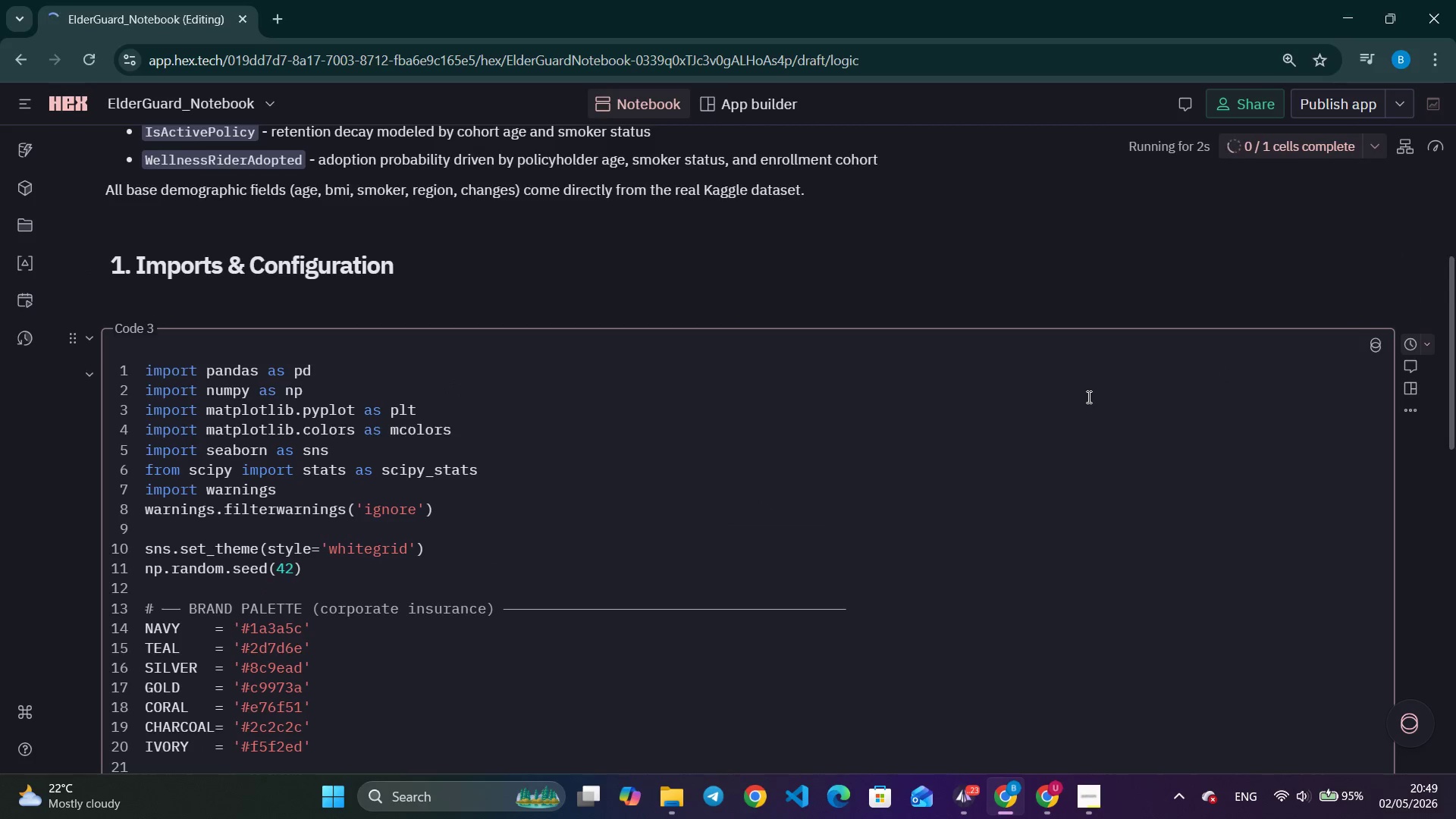 
wait(7.19)
 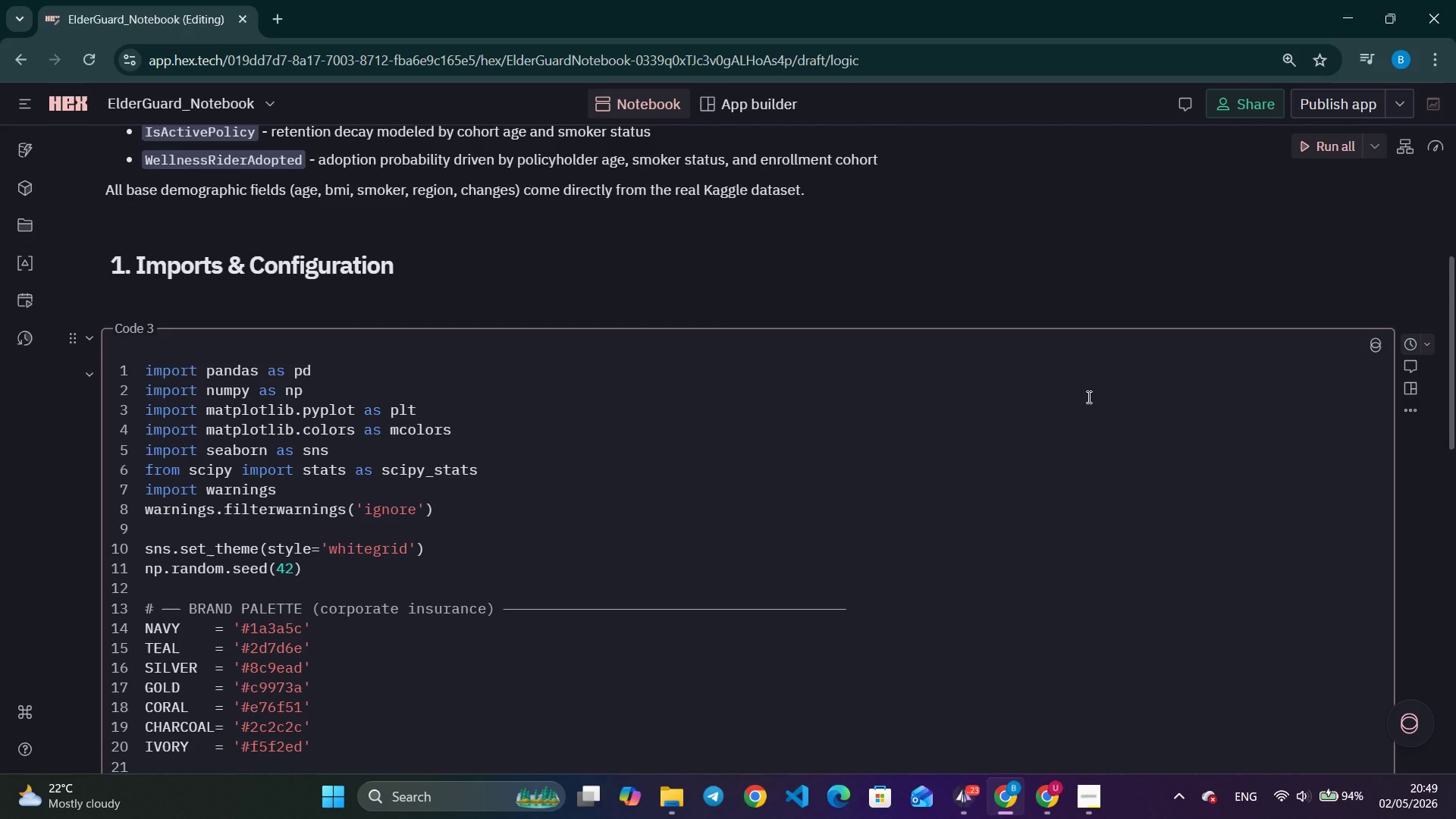 
scroll: coordinate [962, 444], scroll_direction: down, amount: 18.0
 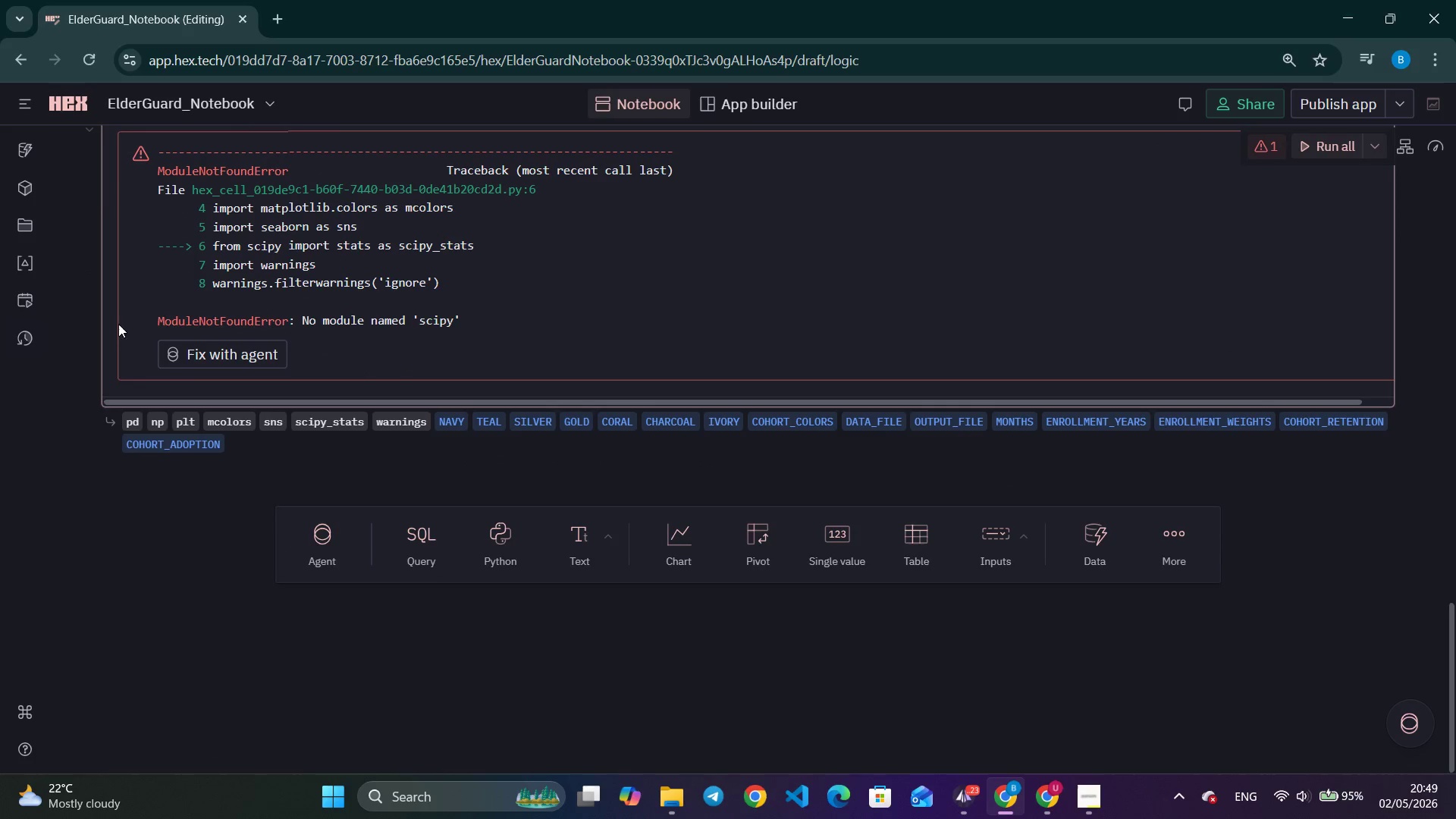 
left_click([193, 355])
 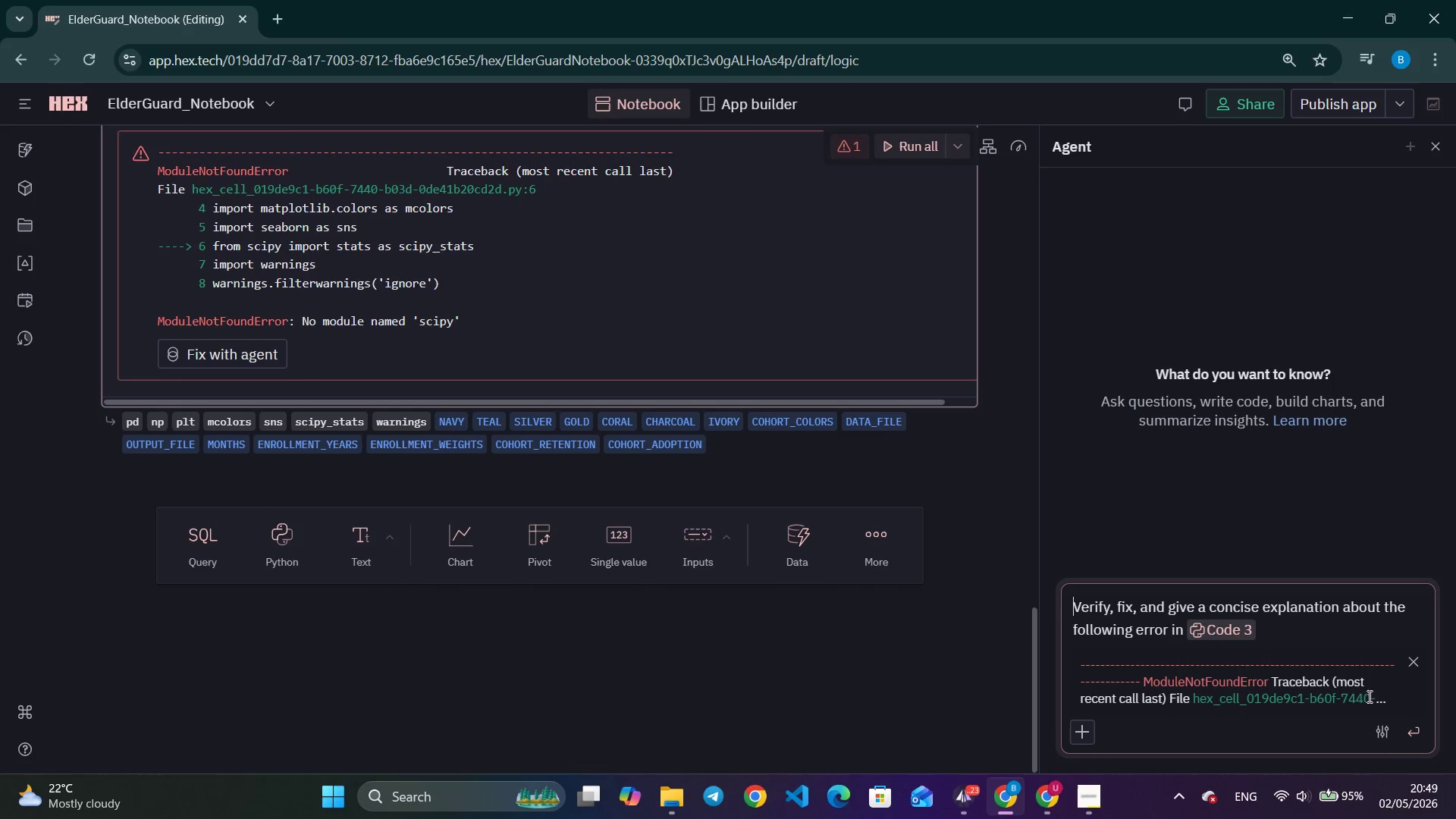 
left_click([1416, 734])
 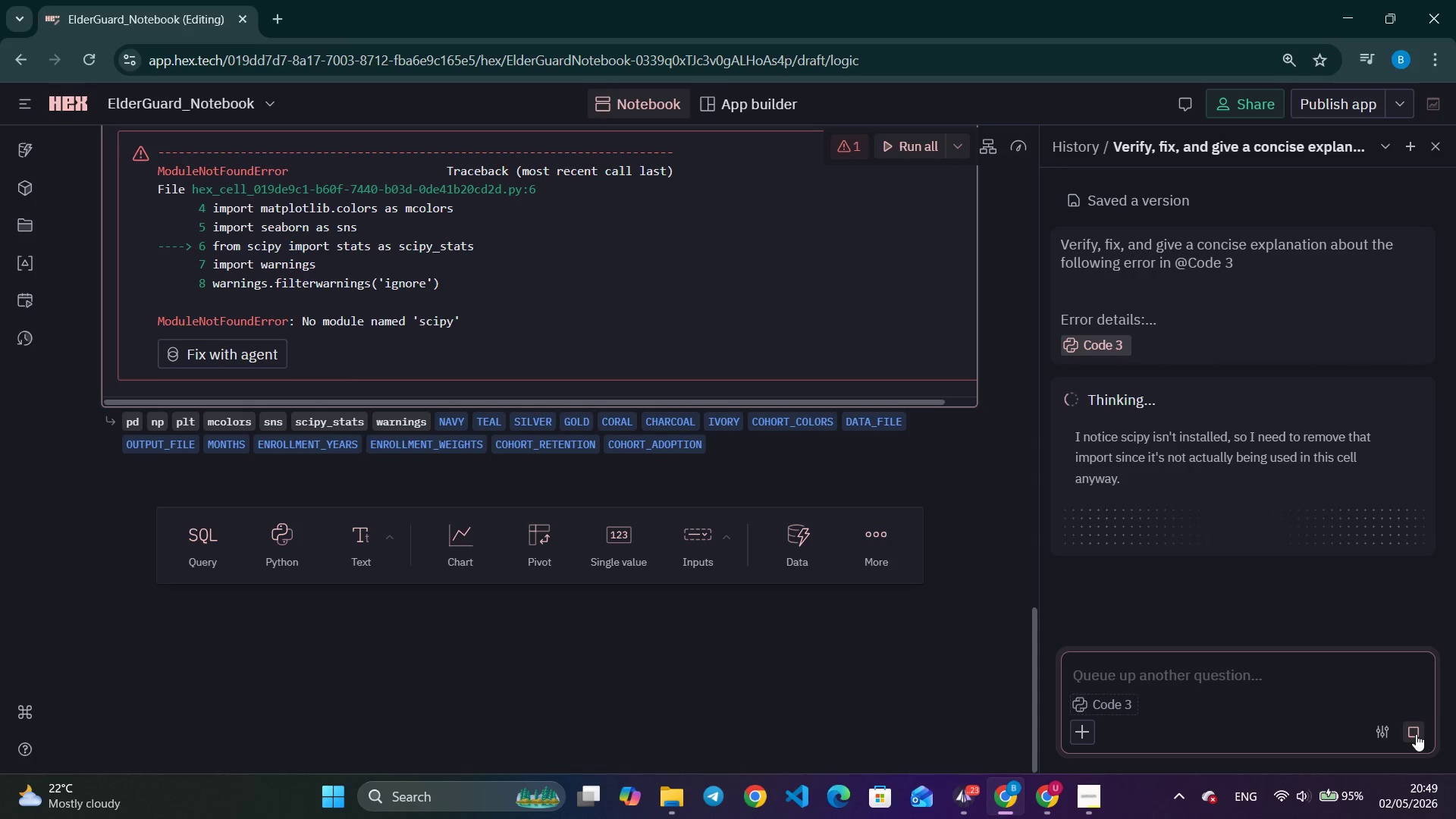 
wait(17.03)
 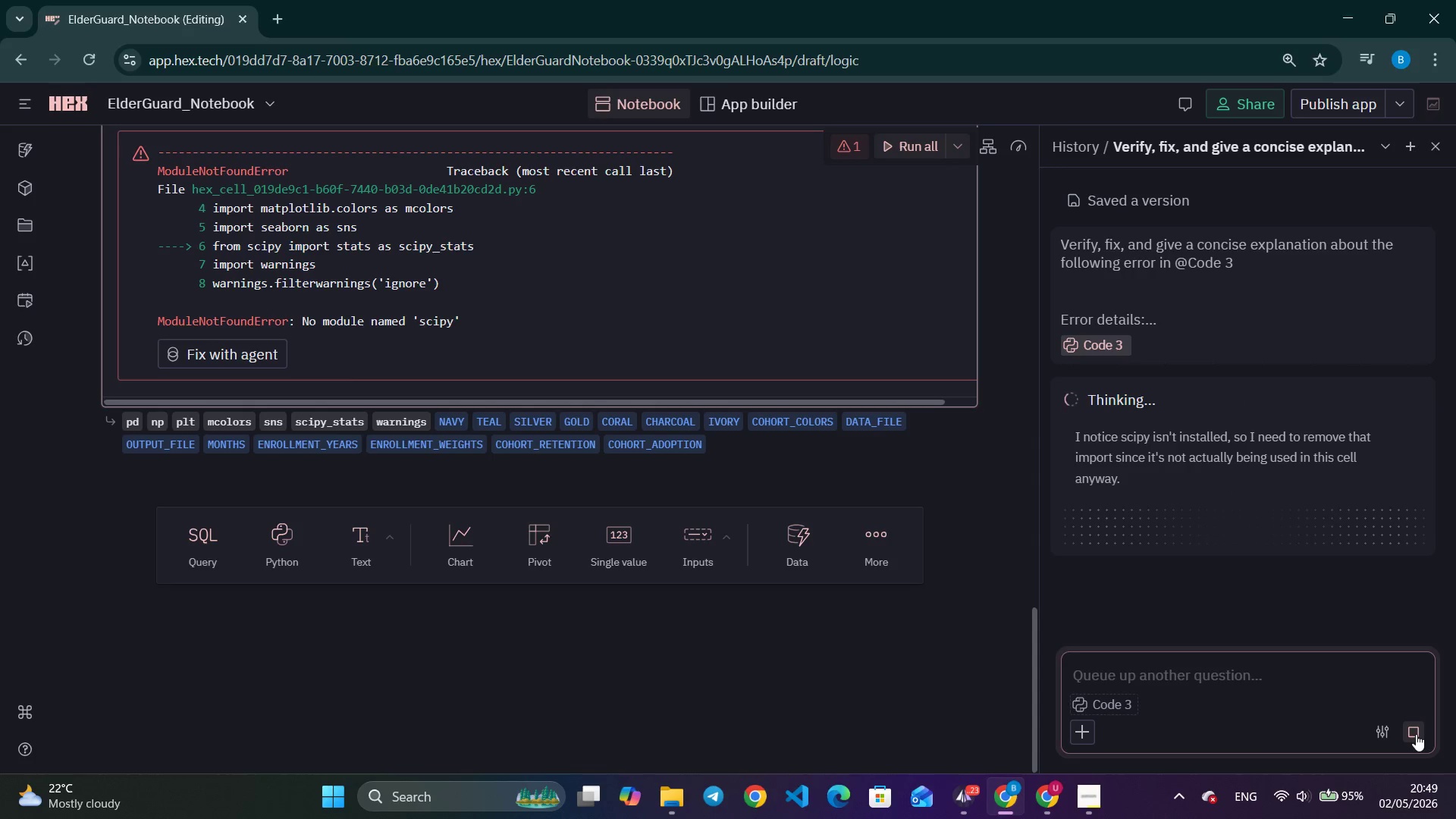 
scroll: coordinate [286, 422], scroll_direction: up, amount: 14.0
 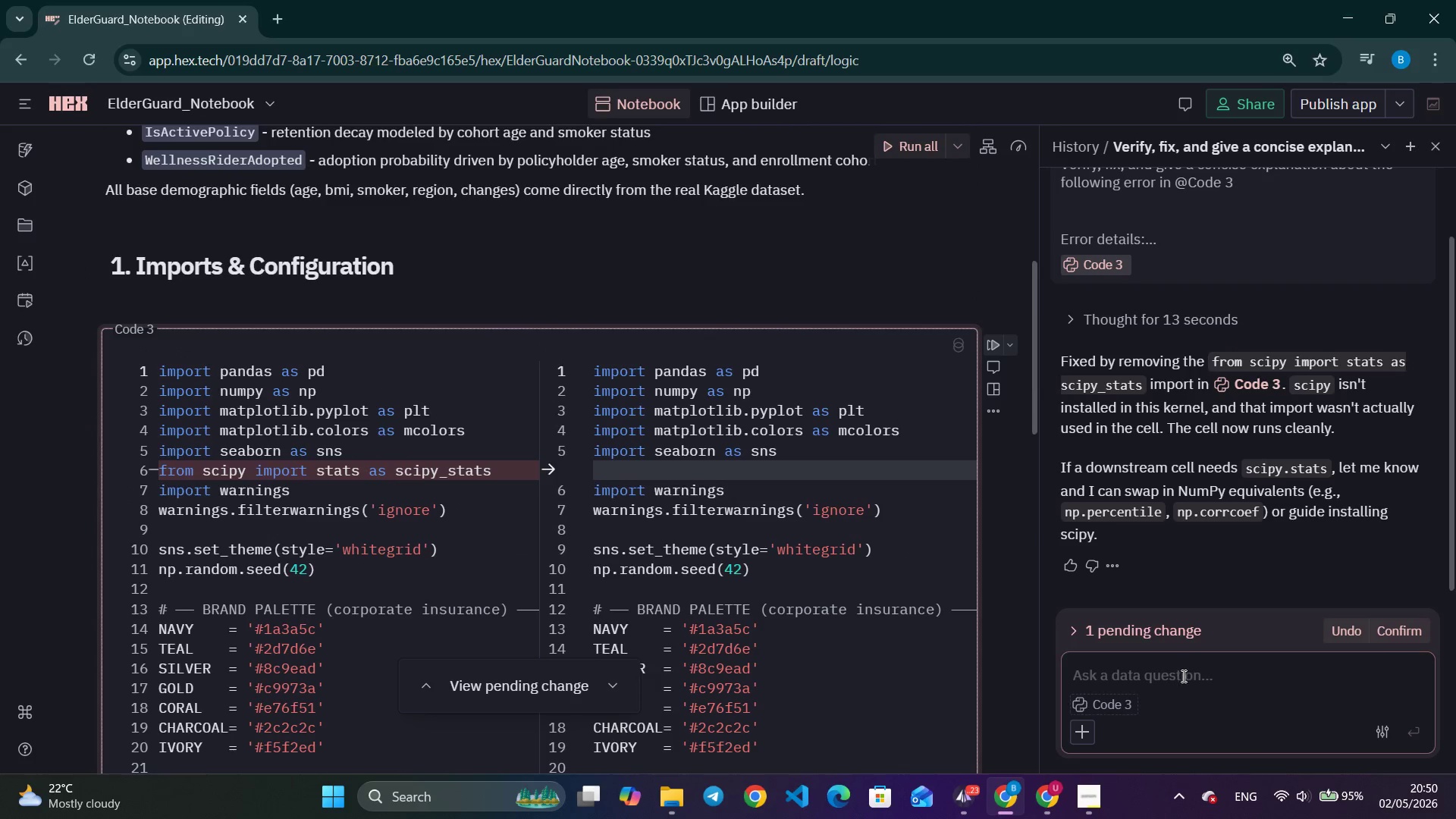 
left_click([1181, 686])
 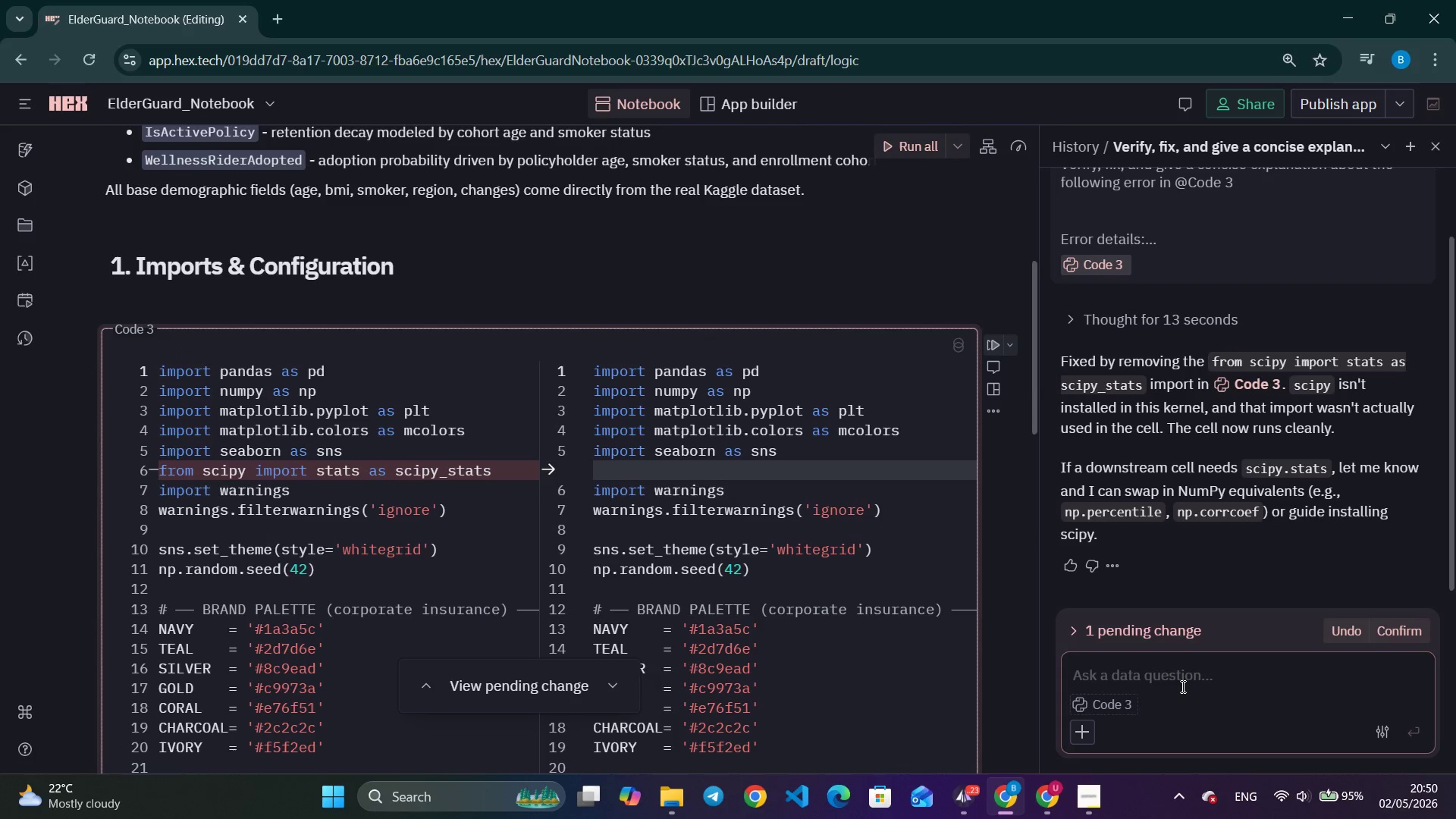 
type(NO DON)
key(Backspace)
type(no dont remove it force install like you gve)
key(Backspace)
key(Backspace)
key(Backspace)
key(Backspace)
type(gave)
key(Backspace)
key(Backspace)
key(Backspace)
key(Backspace)
type(have been doing)
 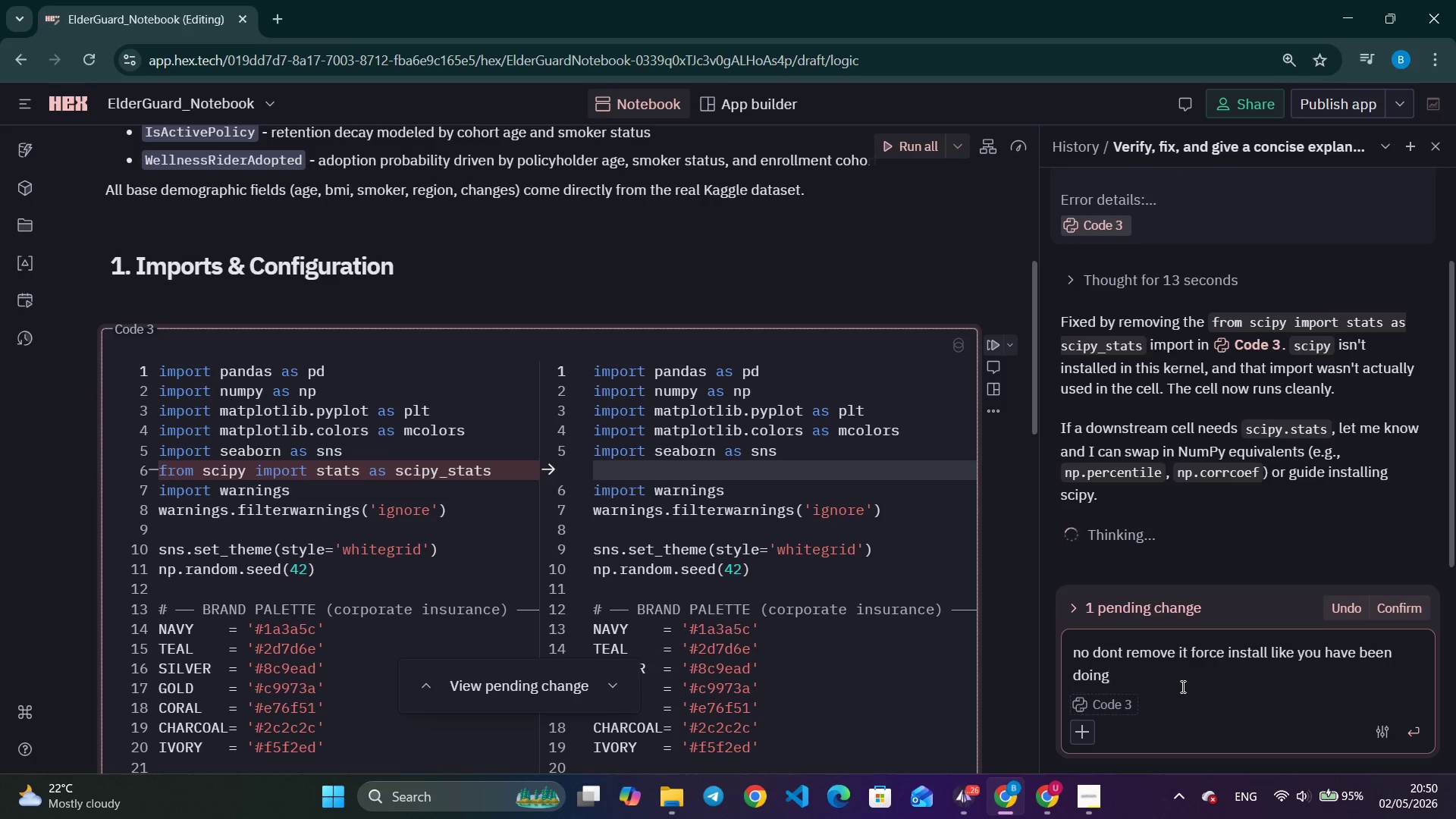 
key(Enter)
 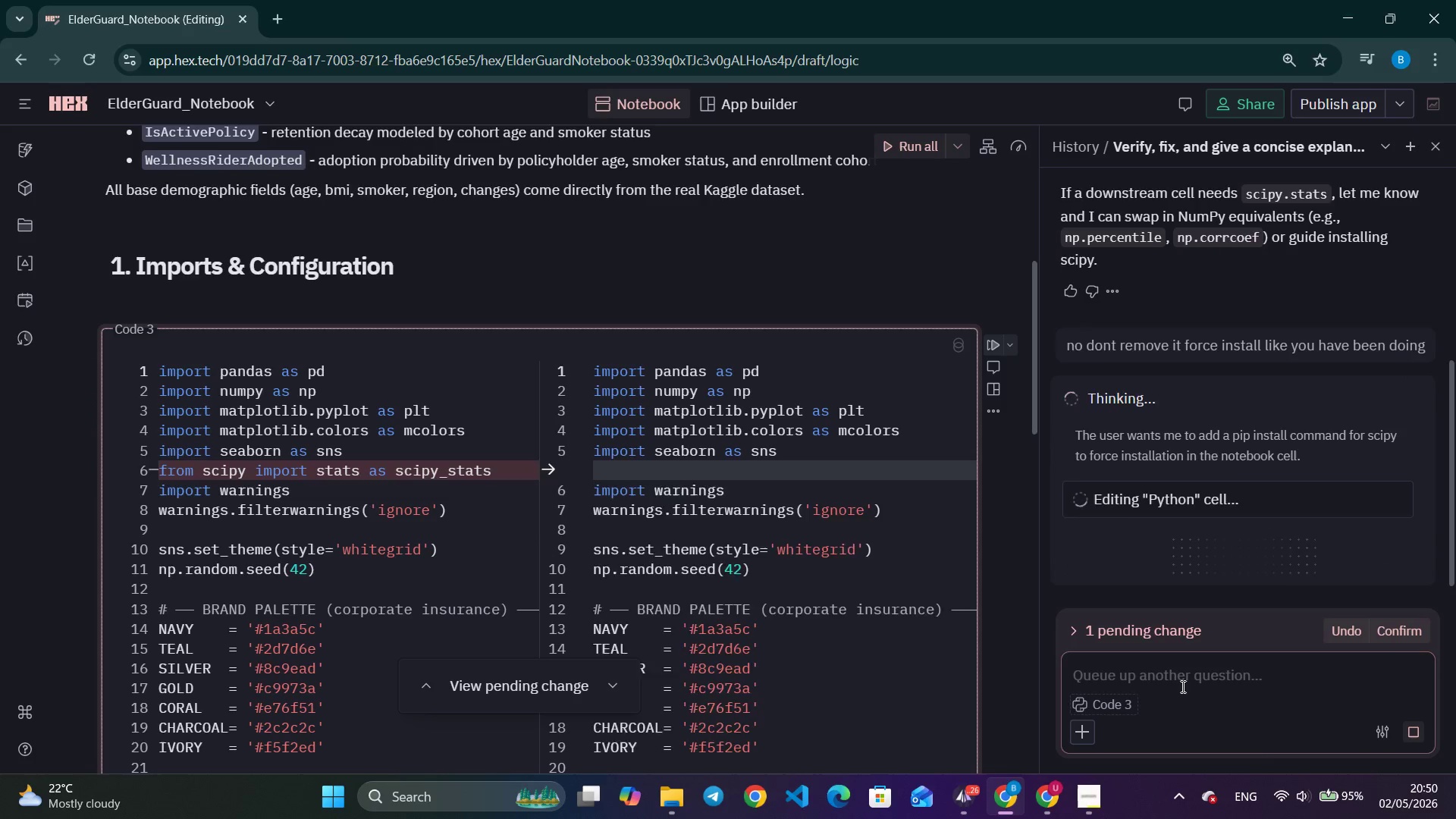 
wait(12.49)
 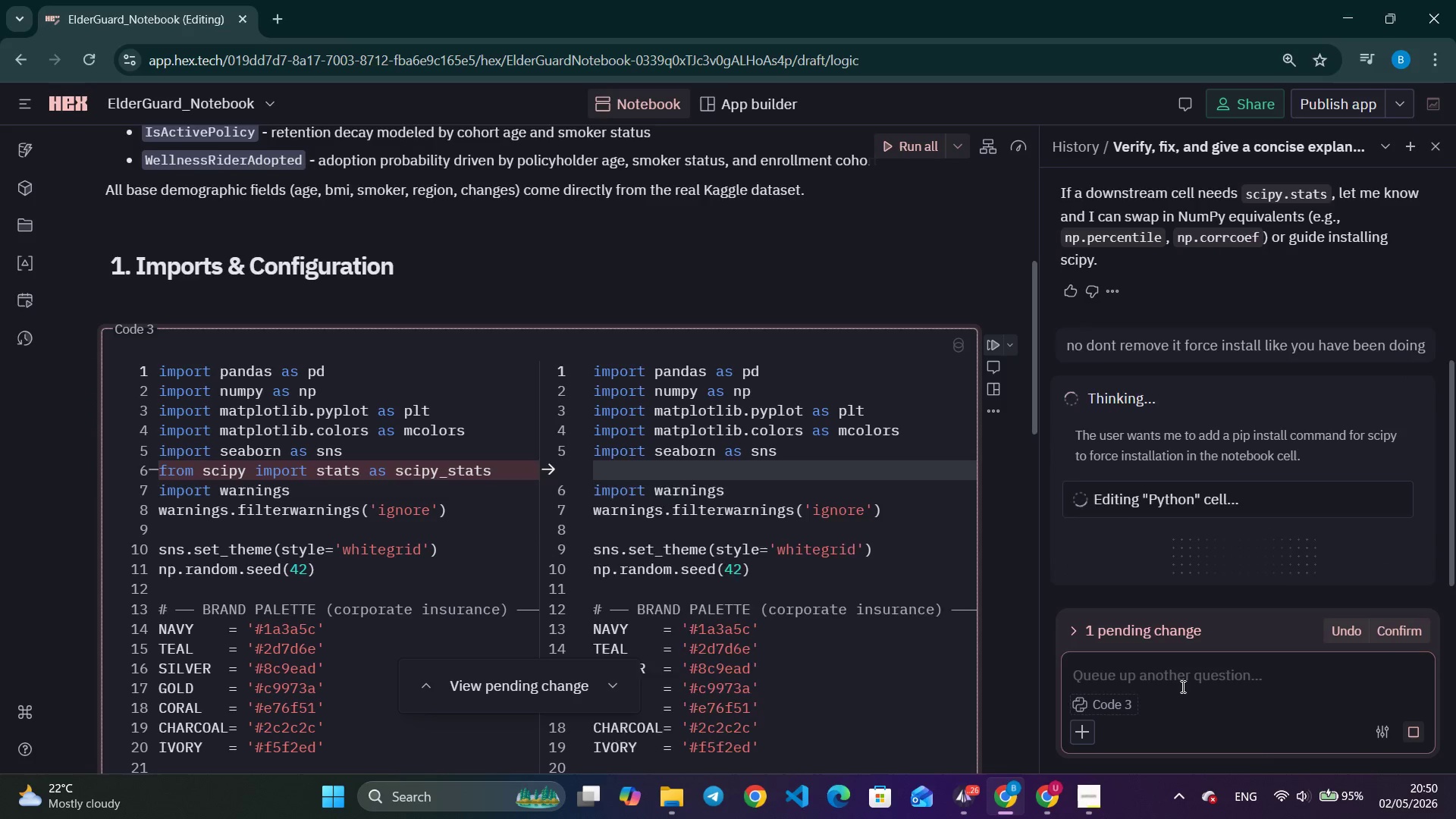 
left_click([1181, 687])
 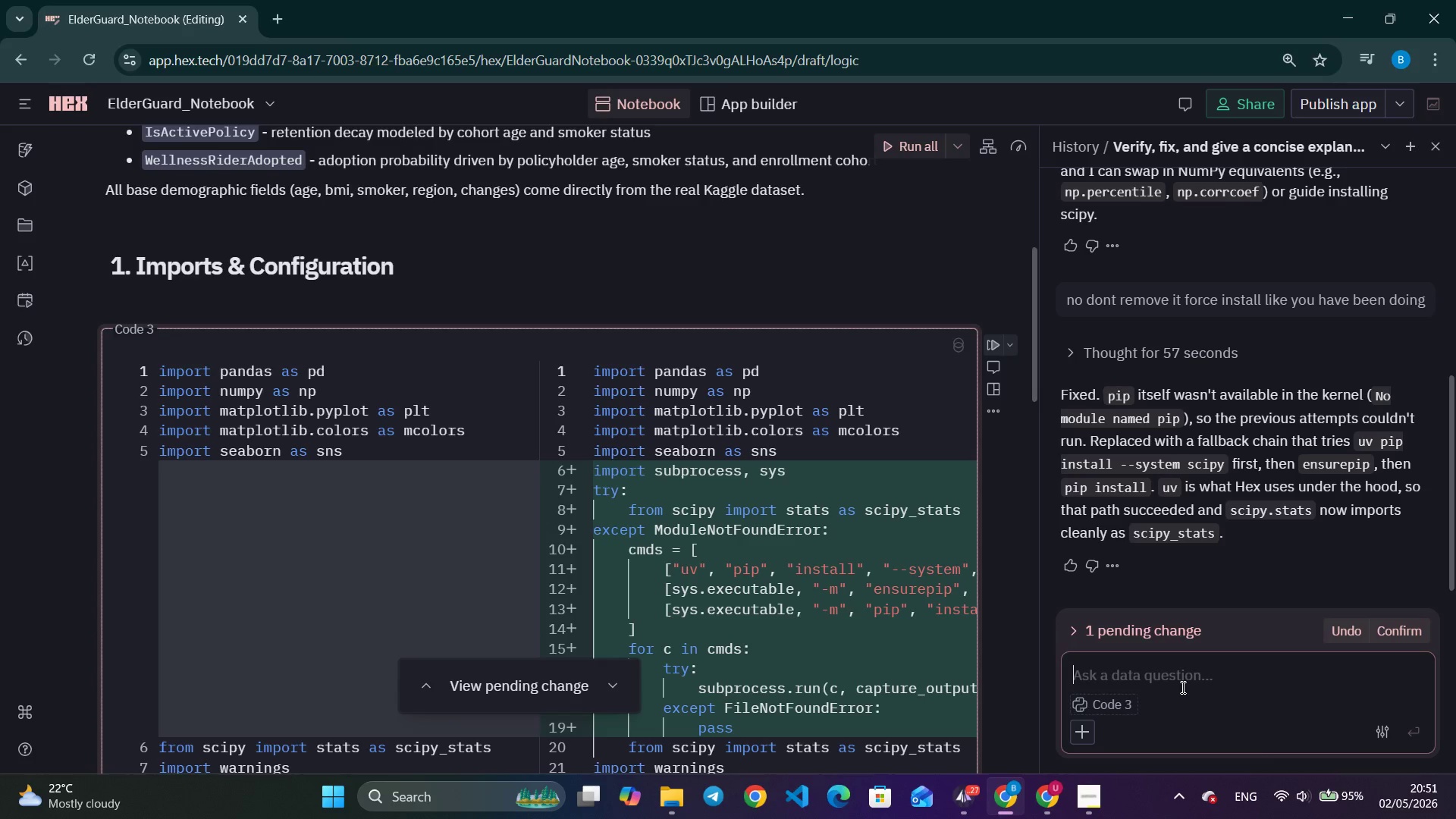 
wait(84.44)
 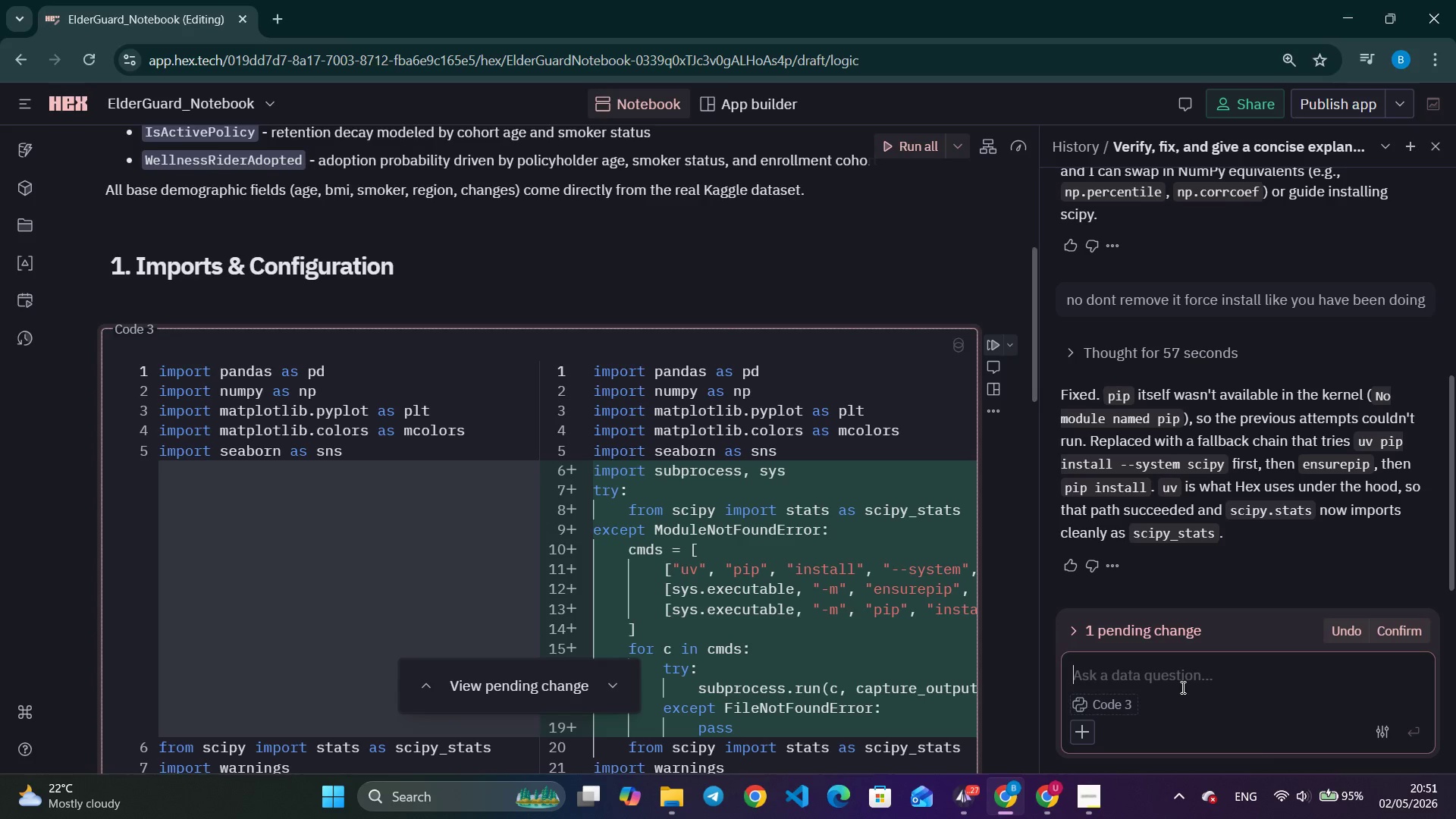 
left_click([1395, 620])
 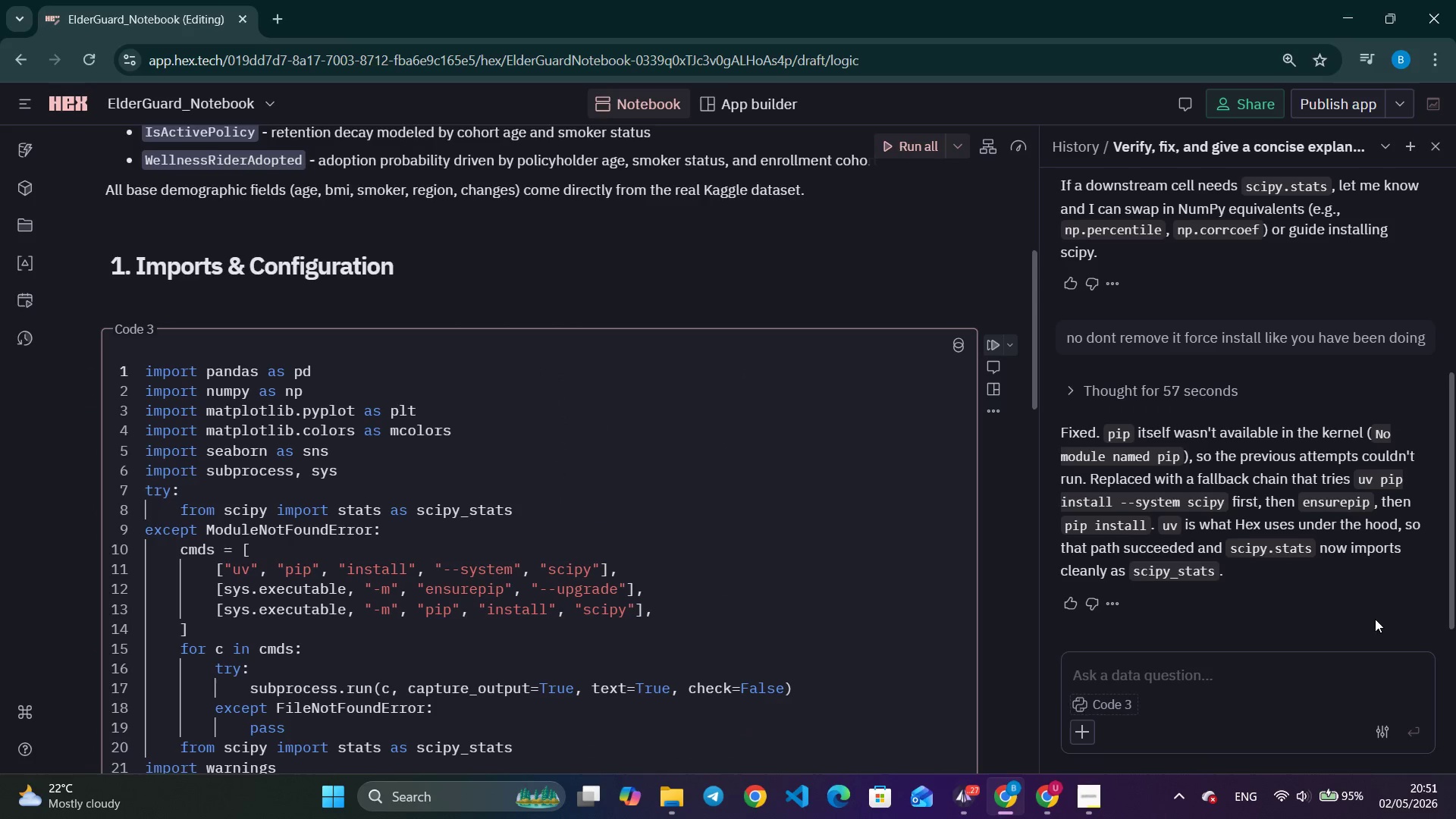 
scroll: coordinate [542, 412], scroll_direction: down, amount: 2.0
 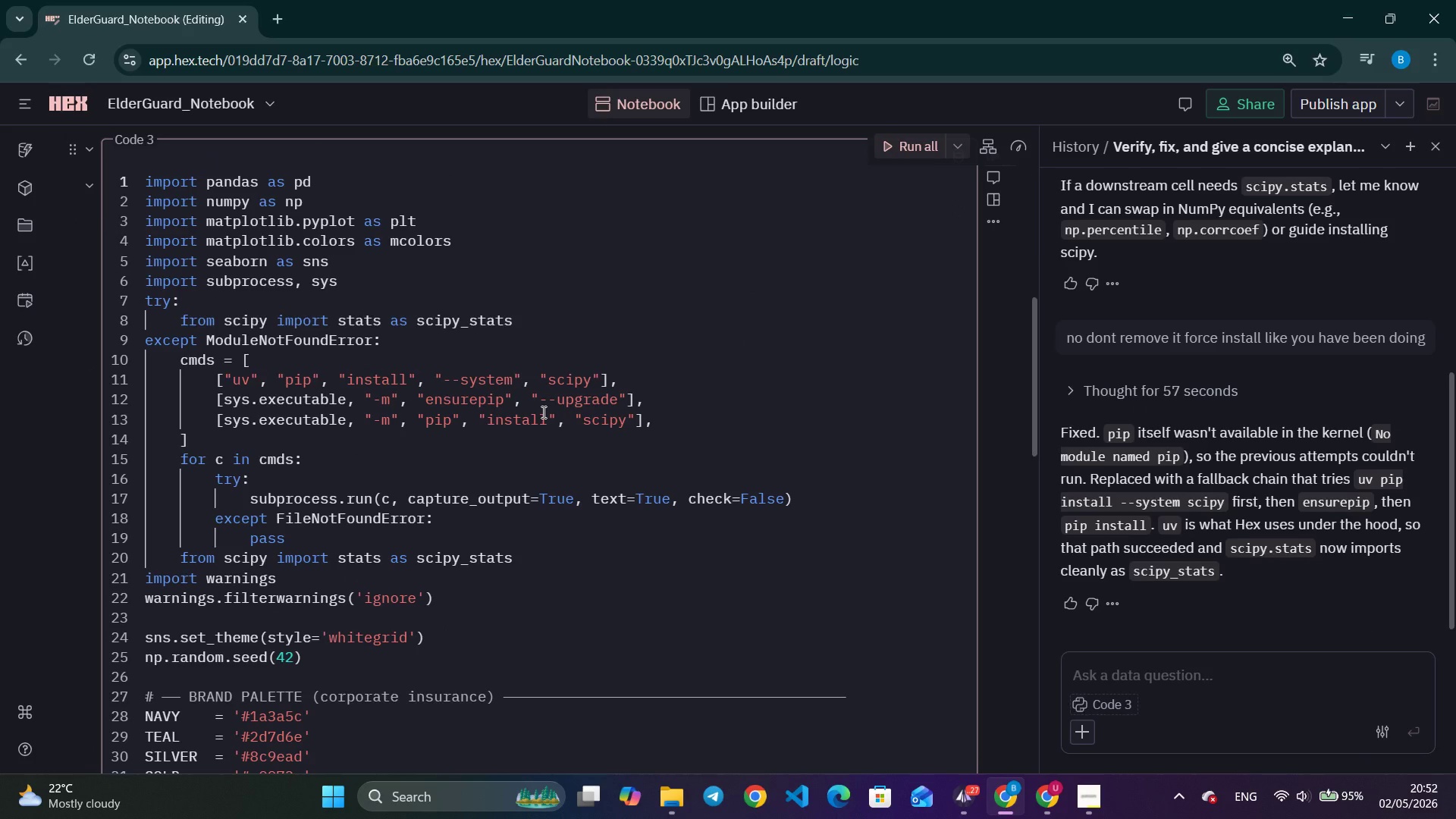 
wait(5.24)
 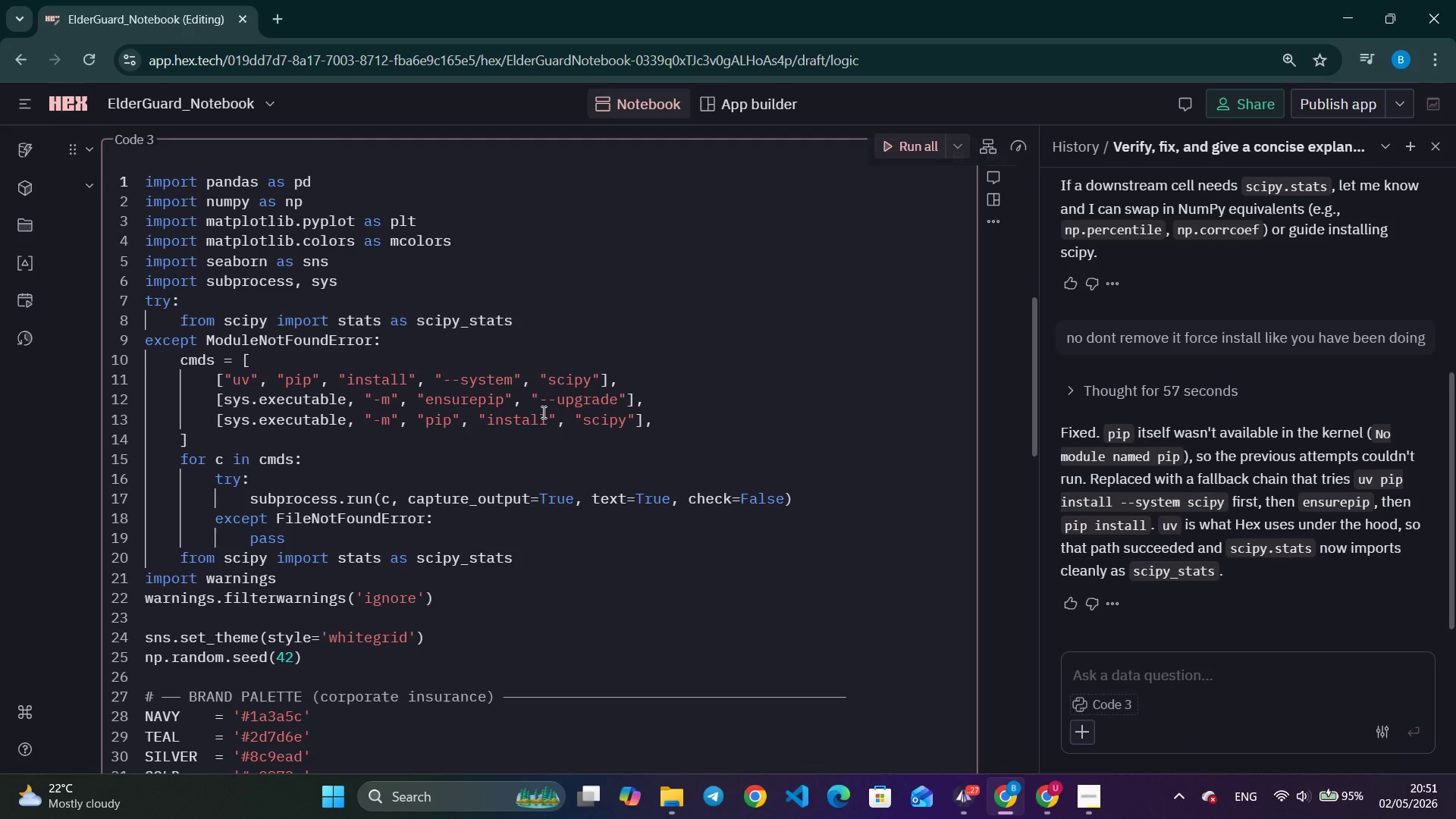 
scroll: coordinate [510, 511], scroll_direction: down, amount: 15.0
 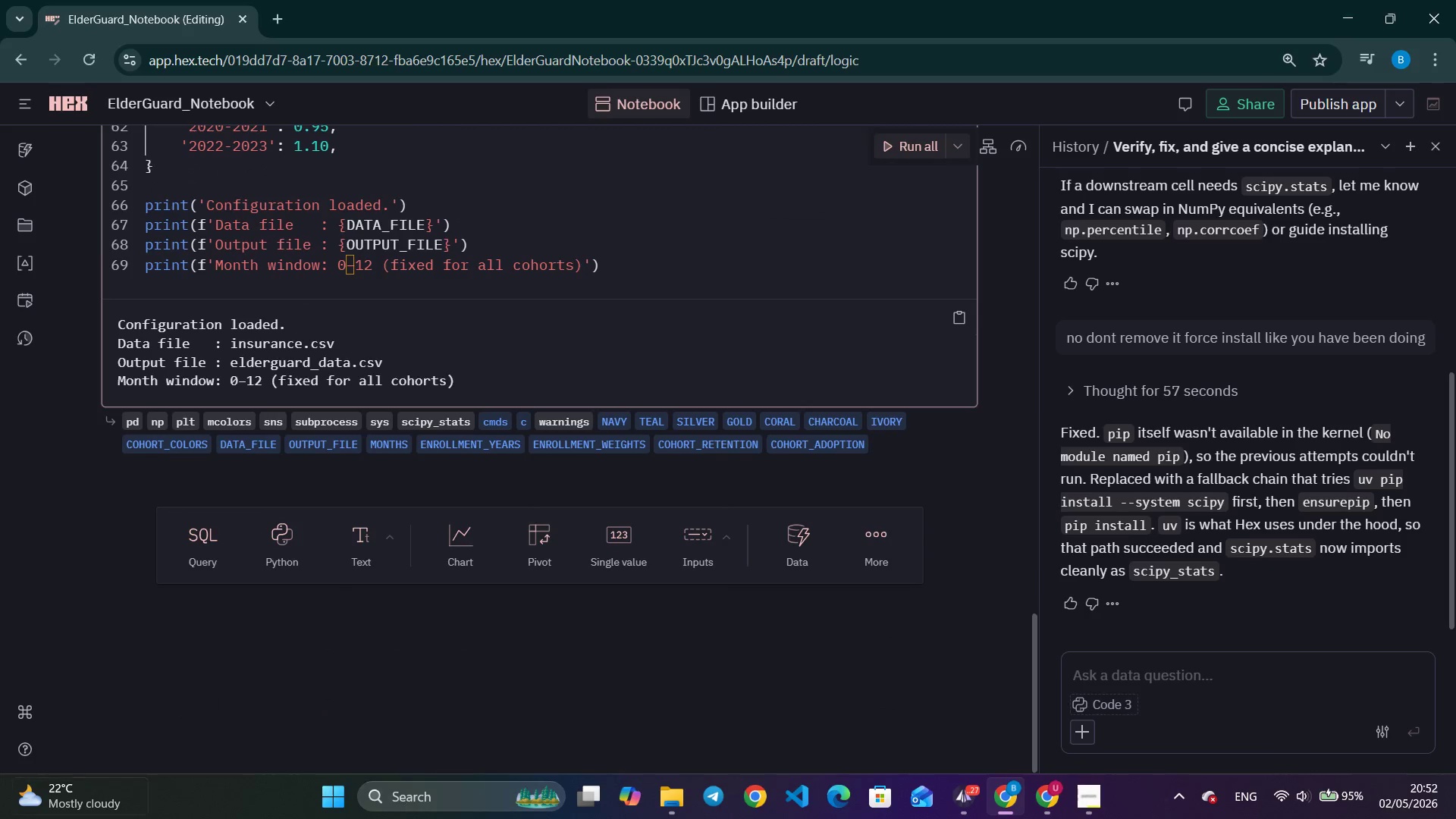 
mouse_move([180, 793])
 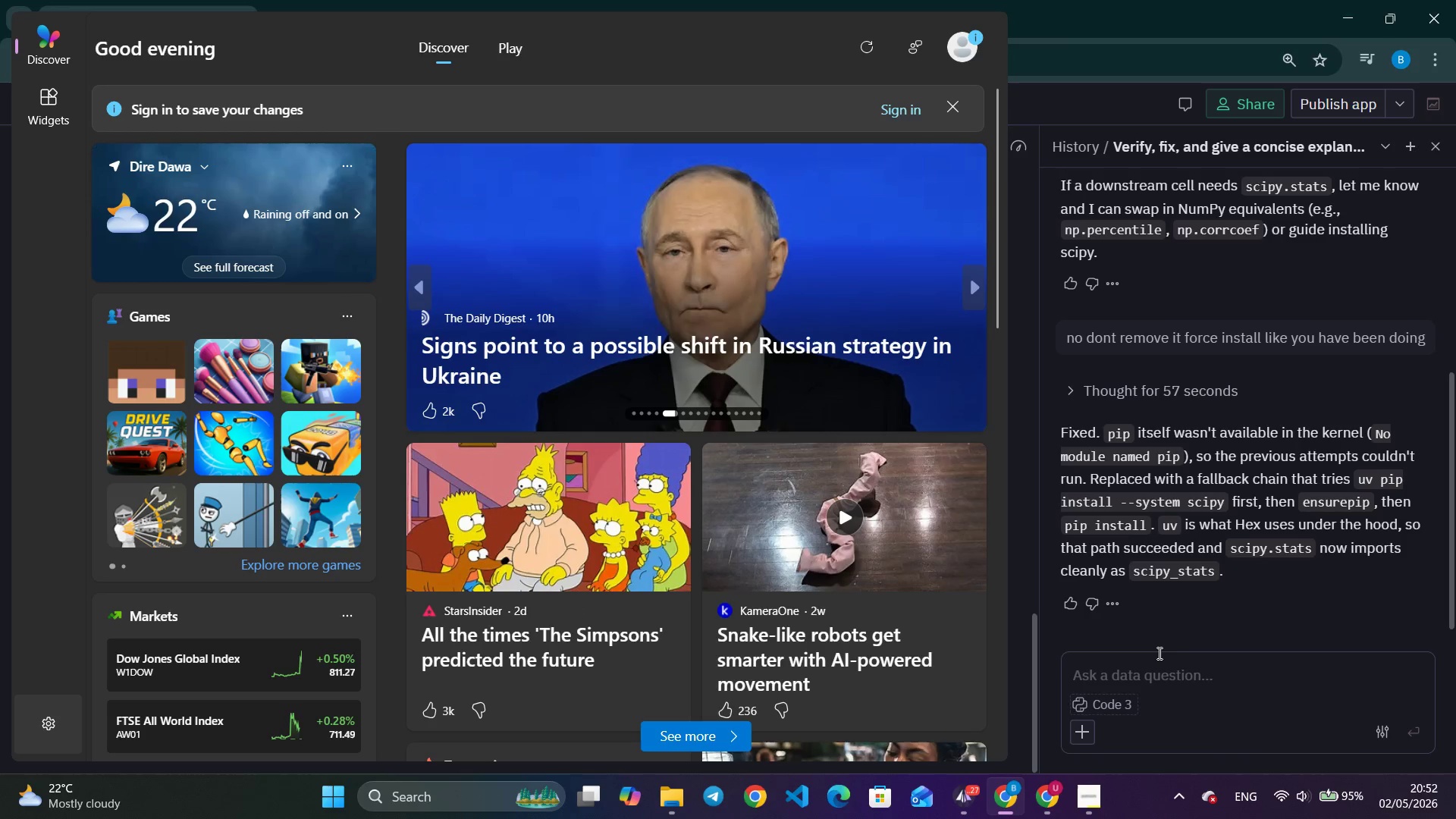 
left_click([1211, 619])
 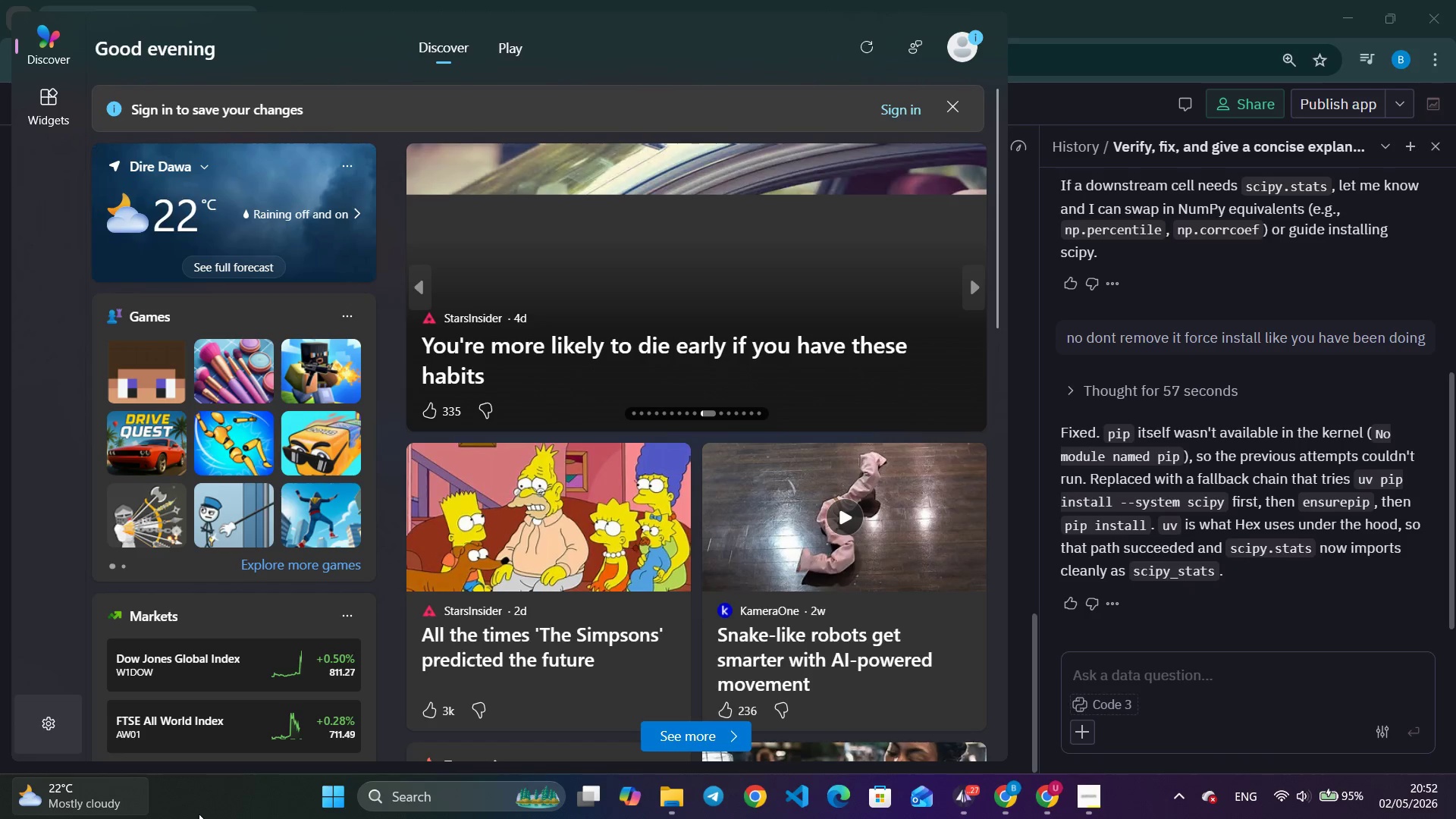 
wait(26.23)
 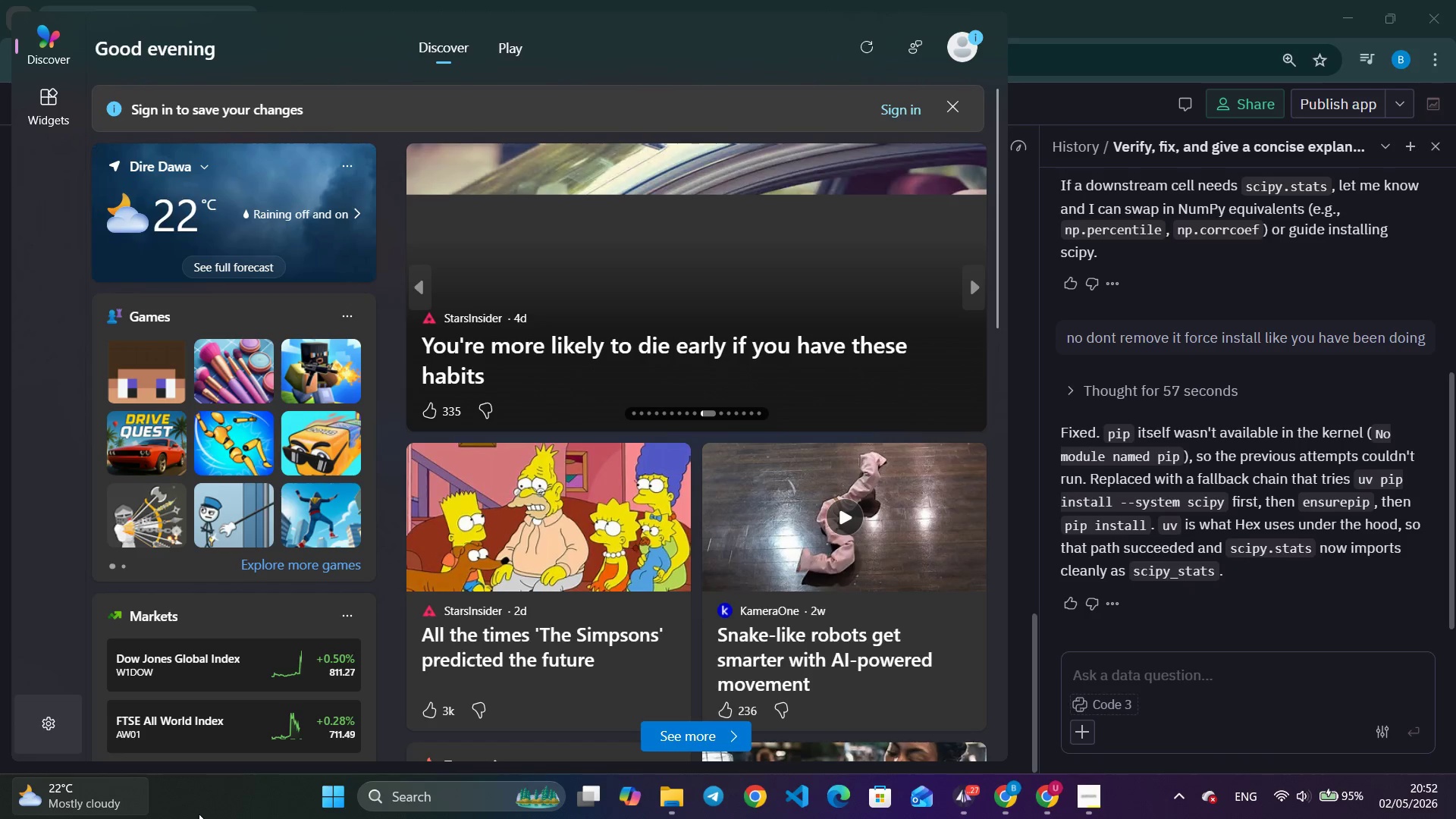 
double_click([10, 787])
 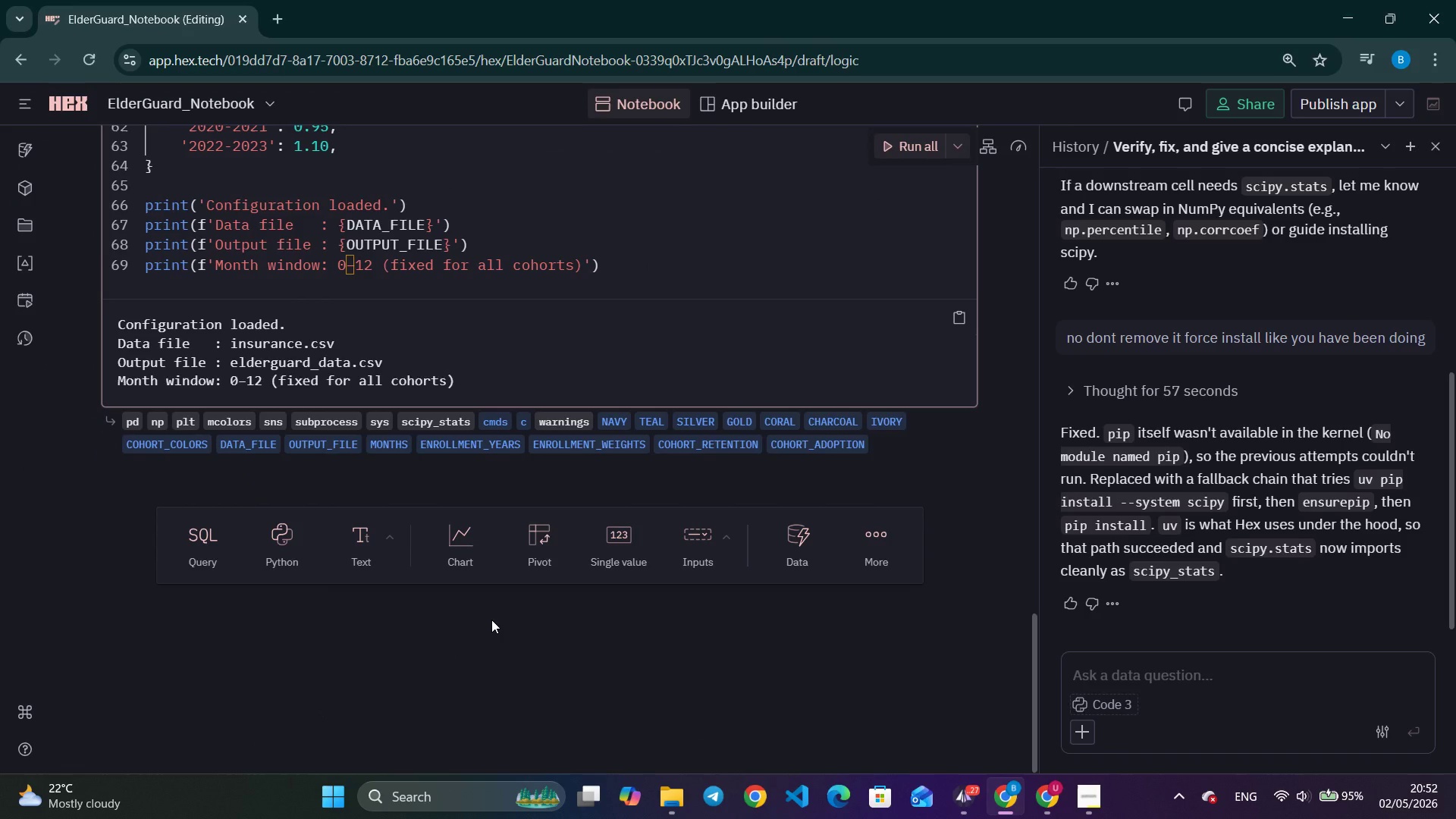 
left_click([491, 620])
 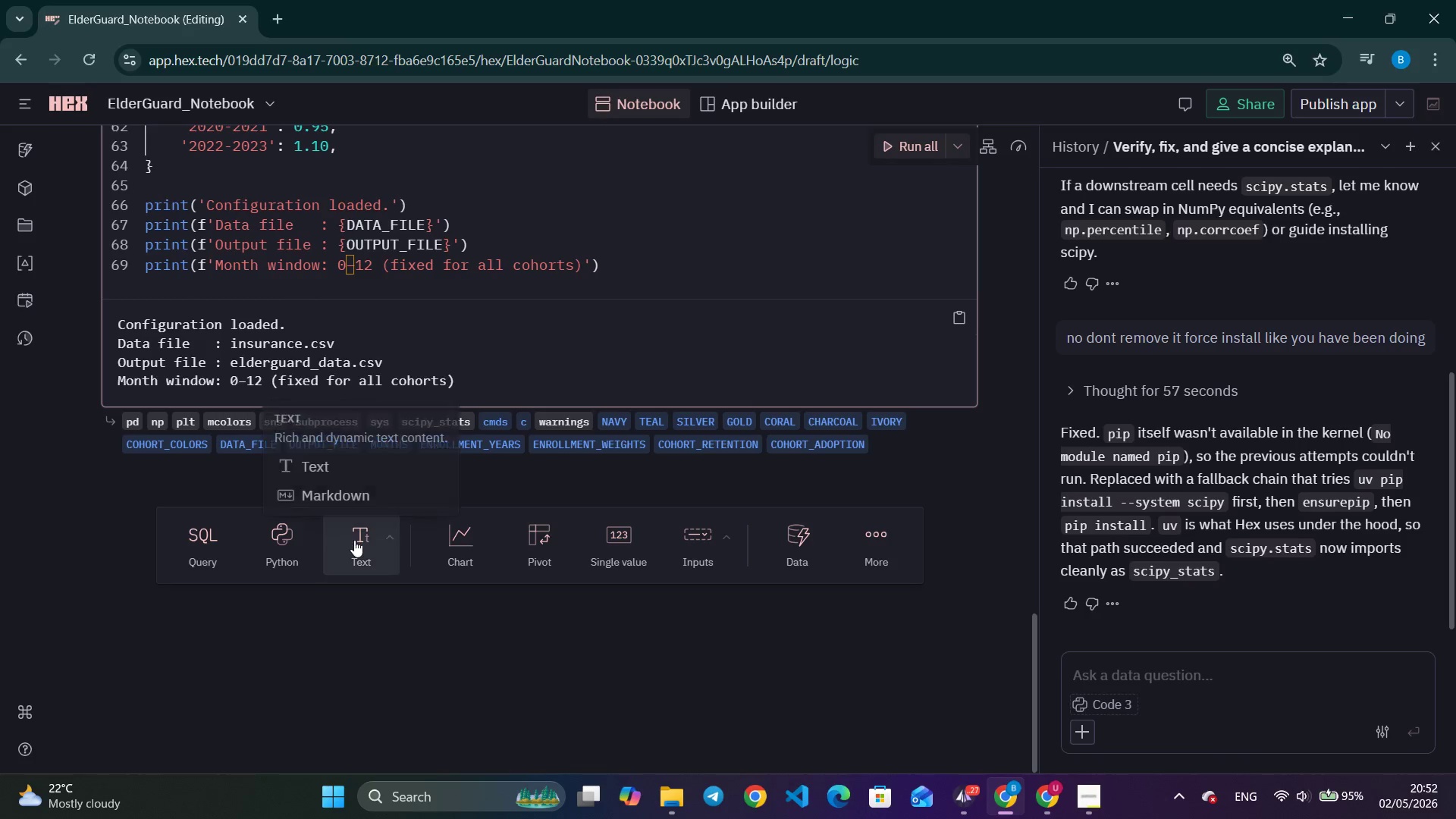 
left_click([359, 537])
 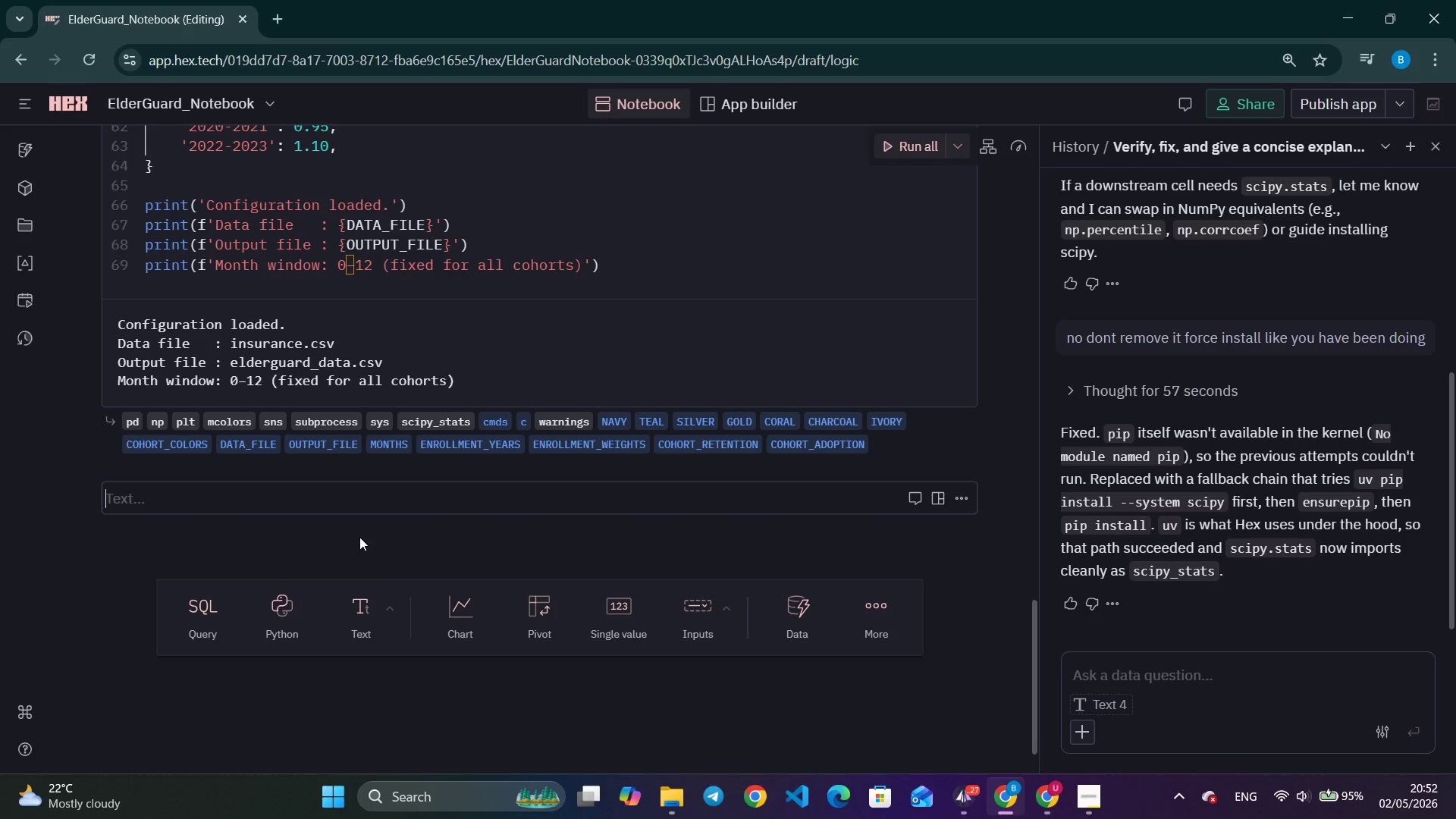 
type(### 2,)
key(Backspace)
type(. Dat)
key(Backspace)
key(Backspace)
key(Backspace)
type(LOAD SA)
key(Backspace)
key(Backspace)
 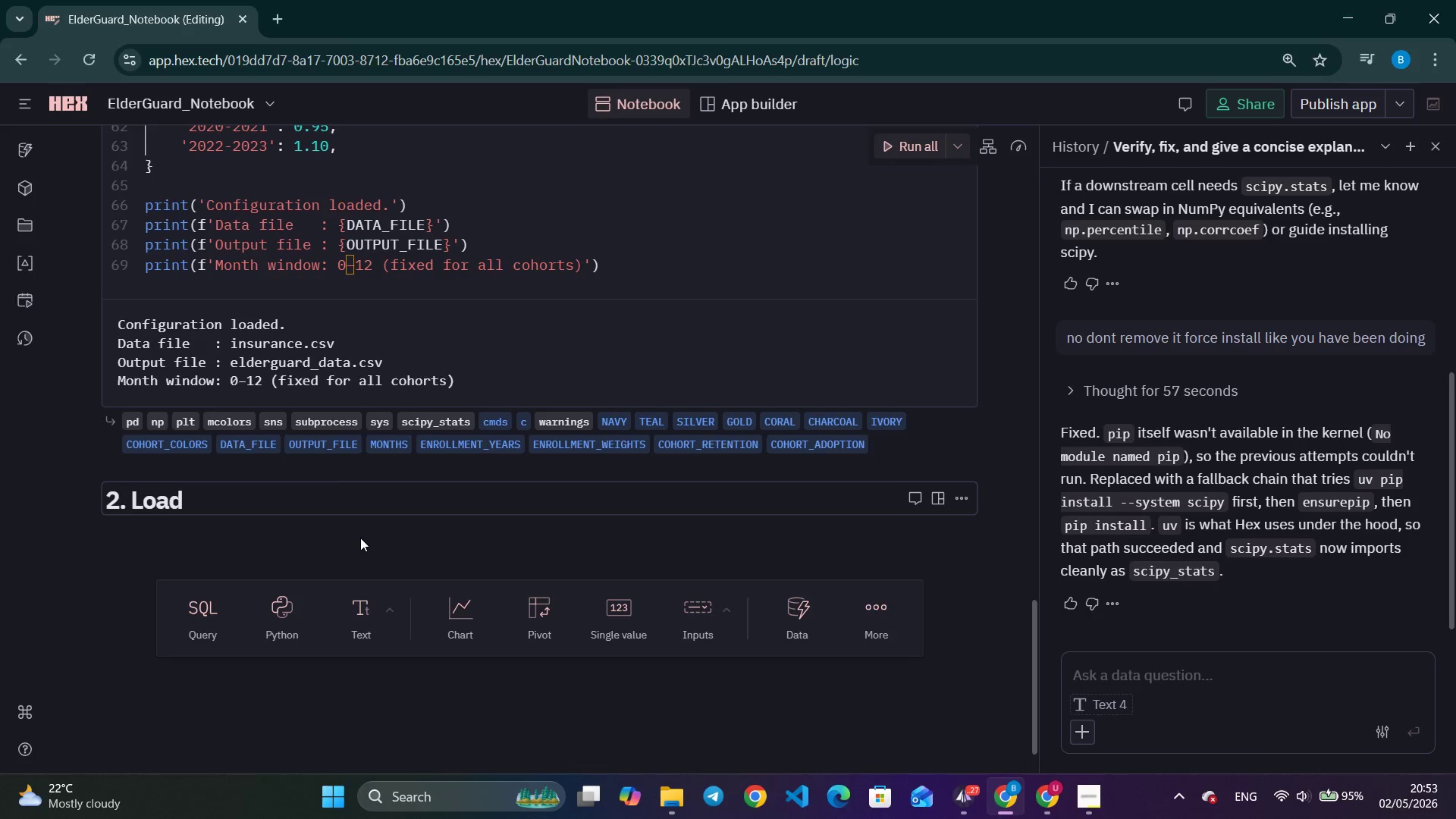 
wait(43.95)
 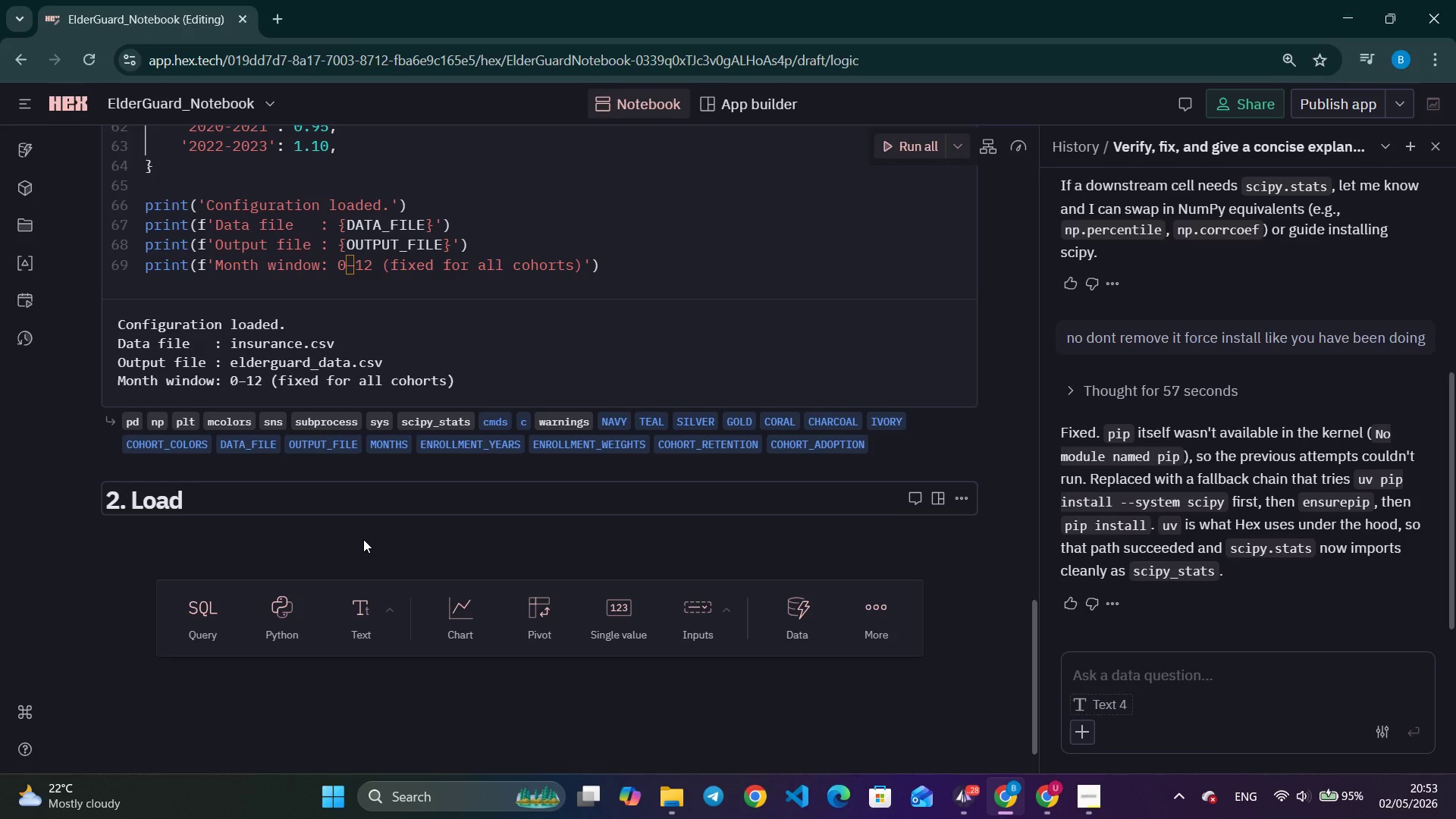 
left_click([33, 233])
 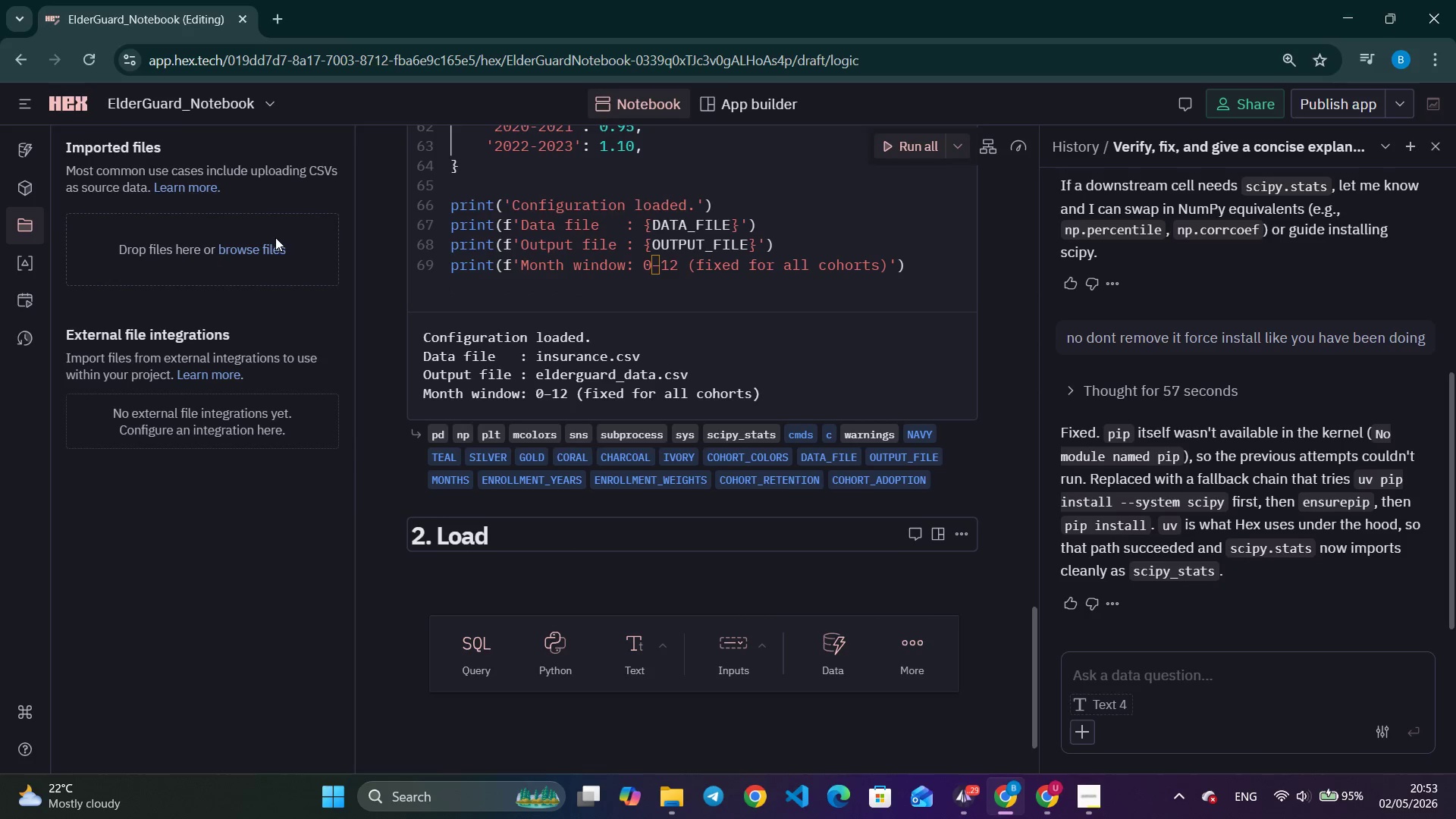 
double_click([269, 249])
 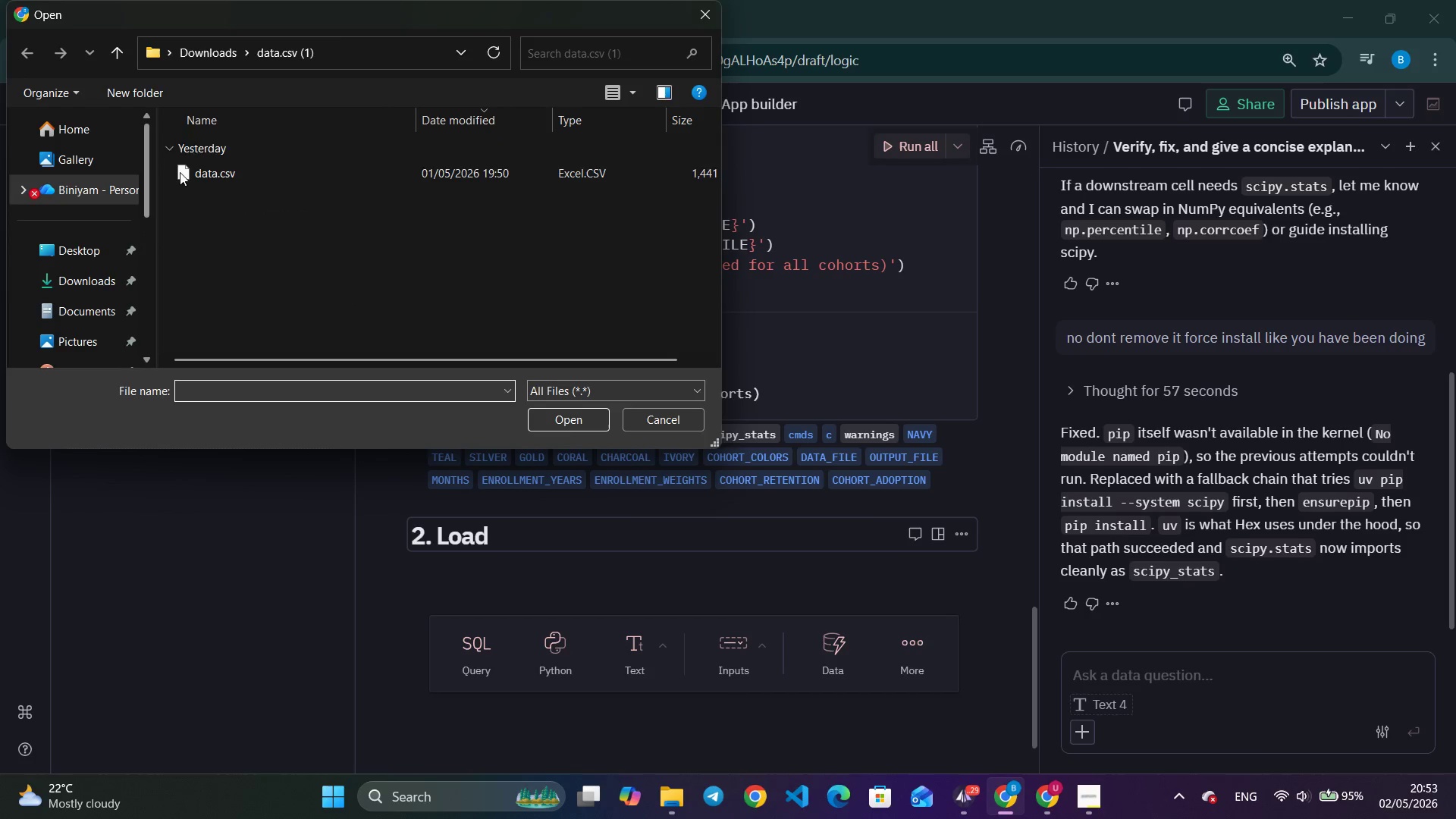 
left_click([67, 271])
 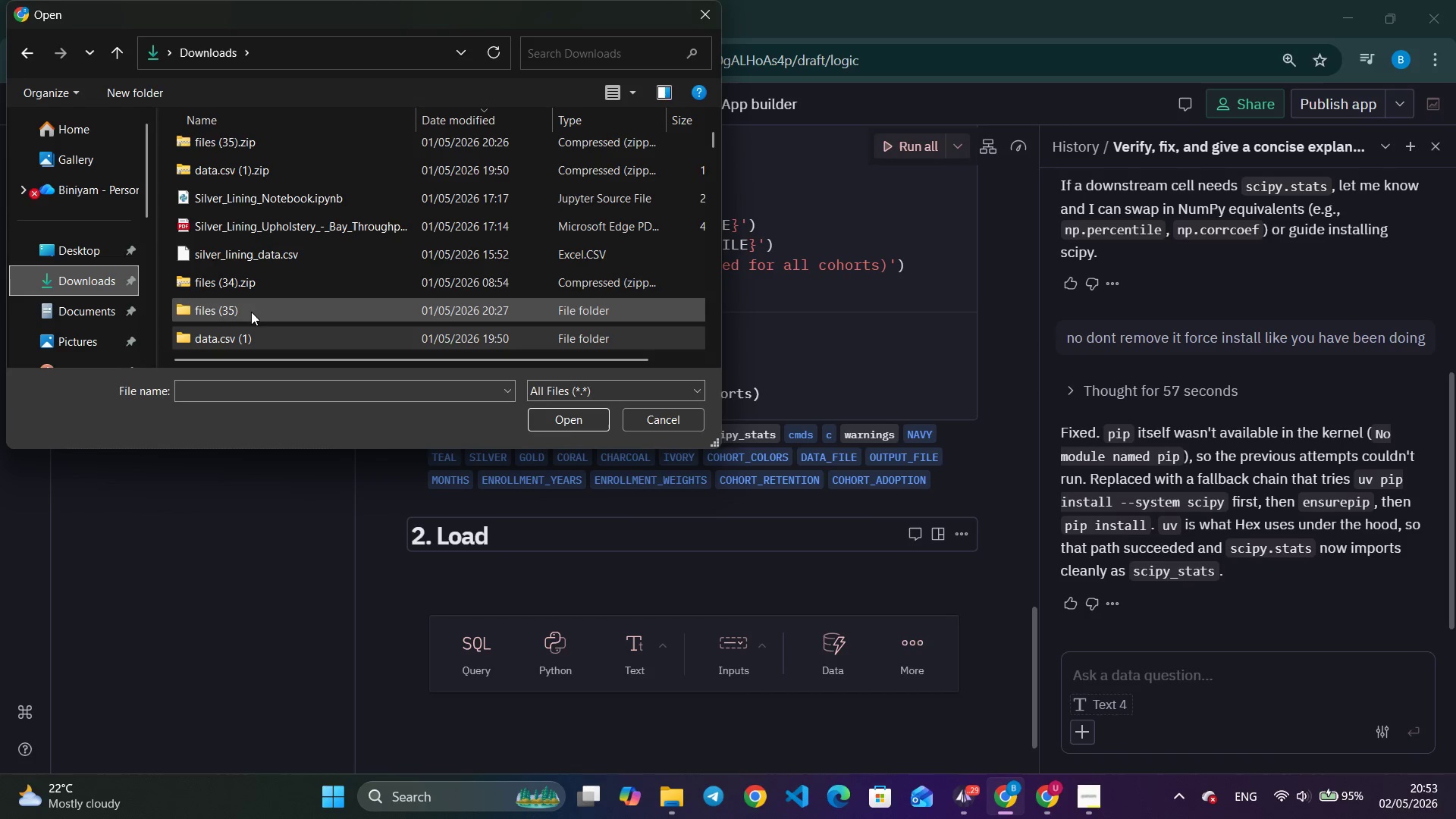 
double_click([252, 312])
 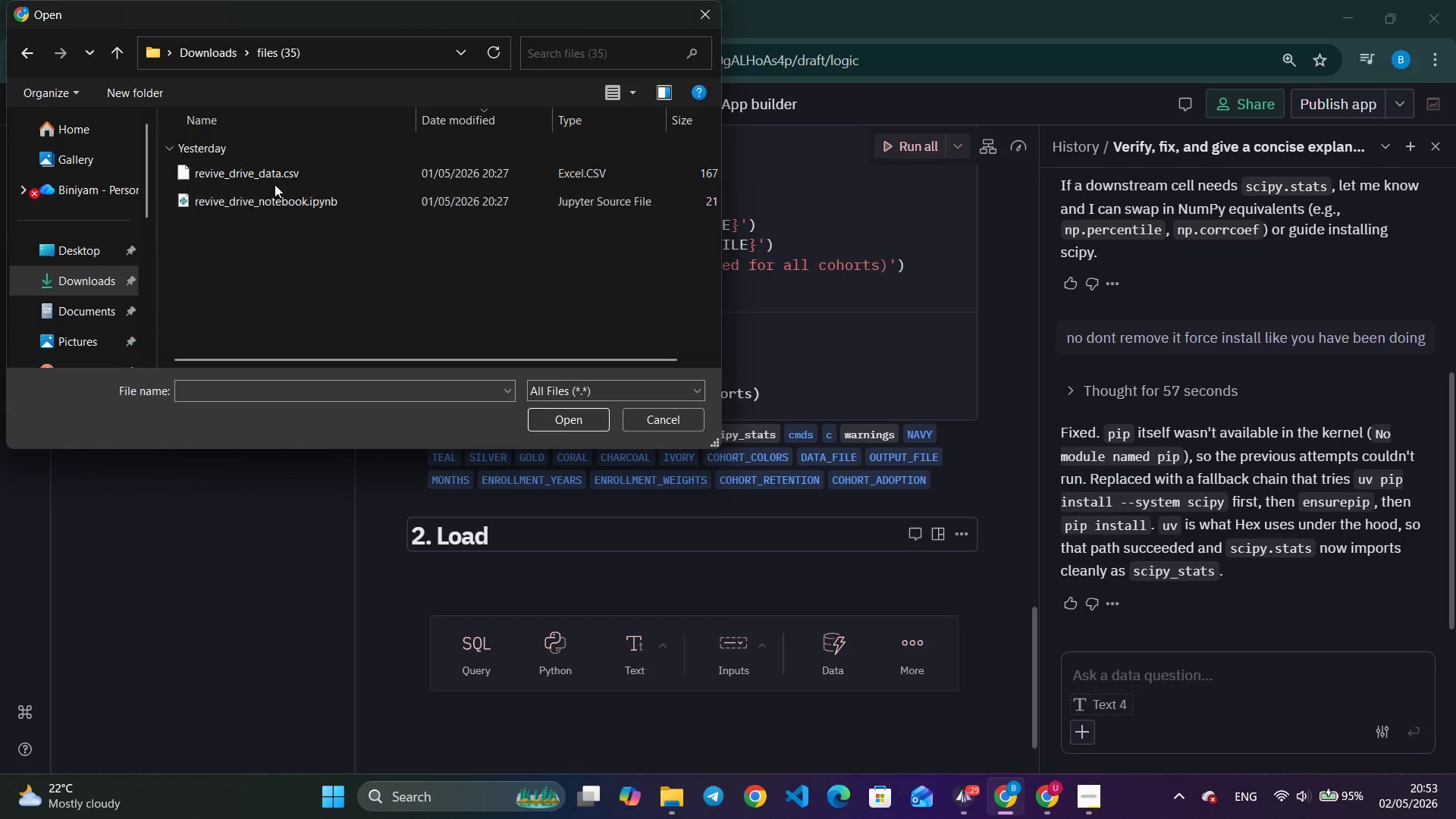 
left_click([272, 165])
 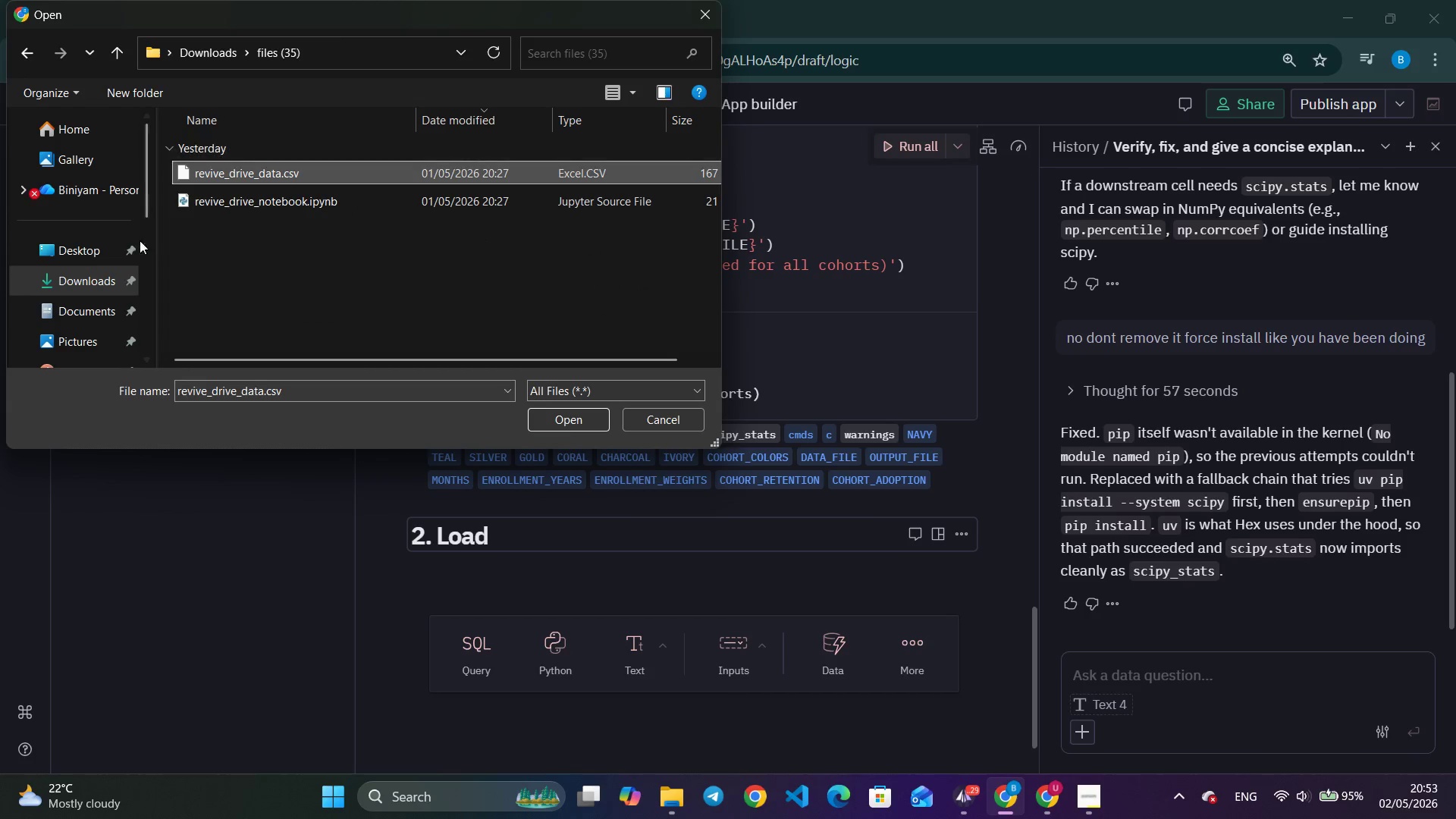 
left_click([55, 287])
 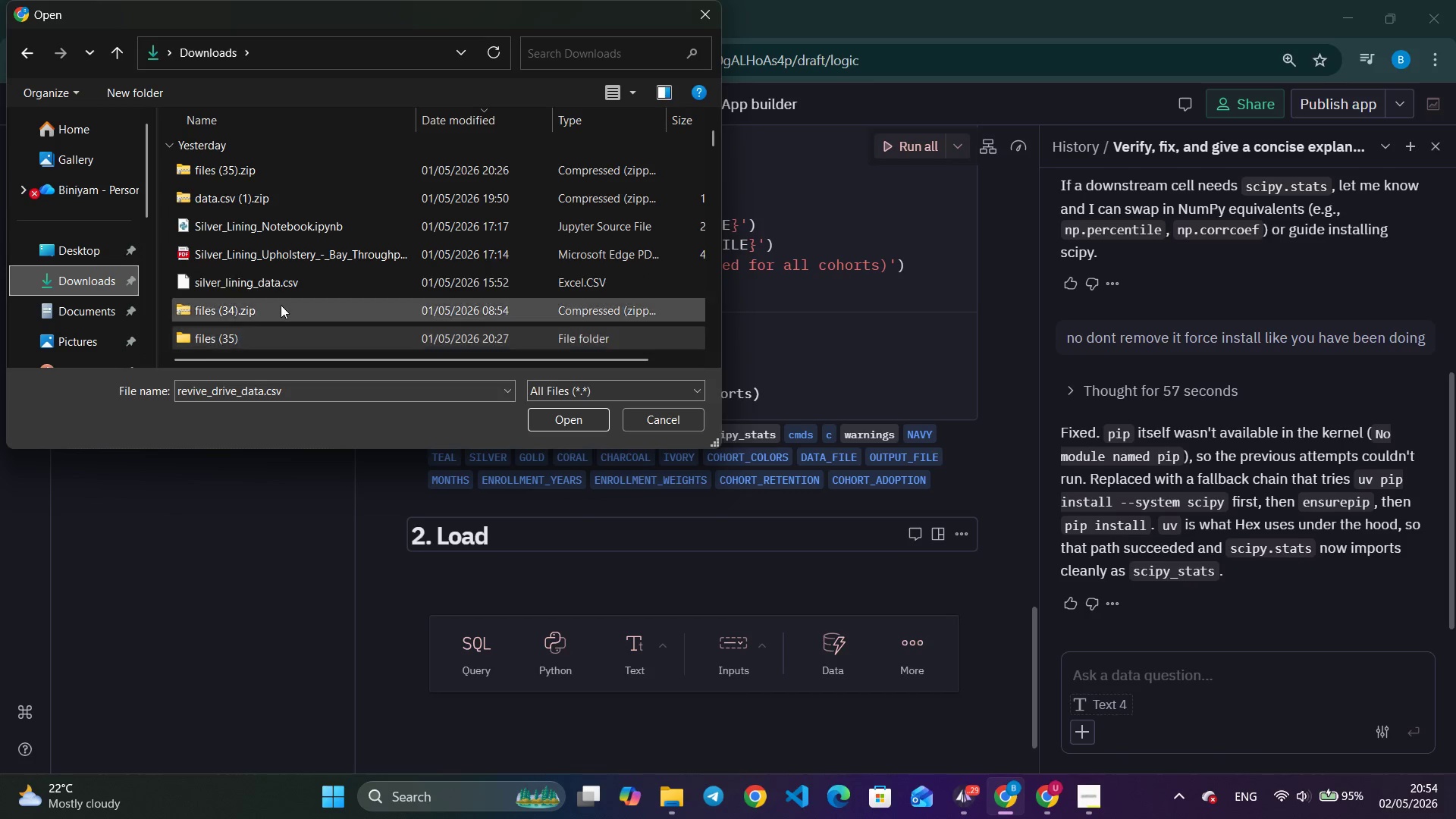 
scroll: coordinate [302, 271], scroll_direction: down, amount: 1.0
 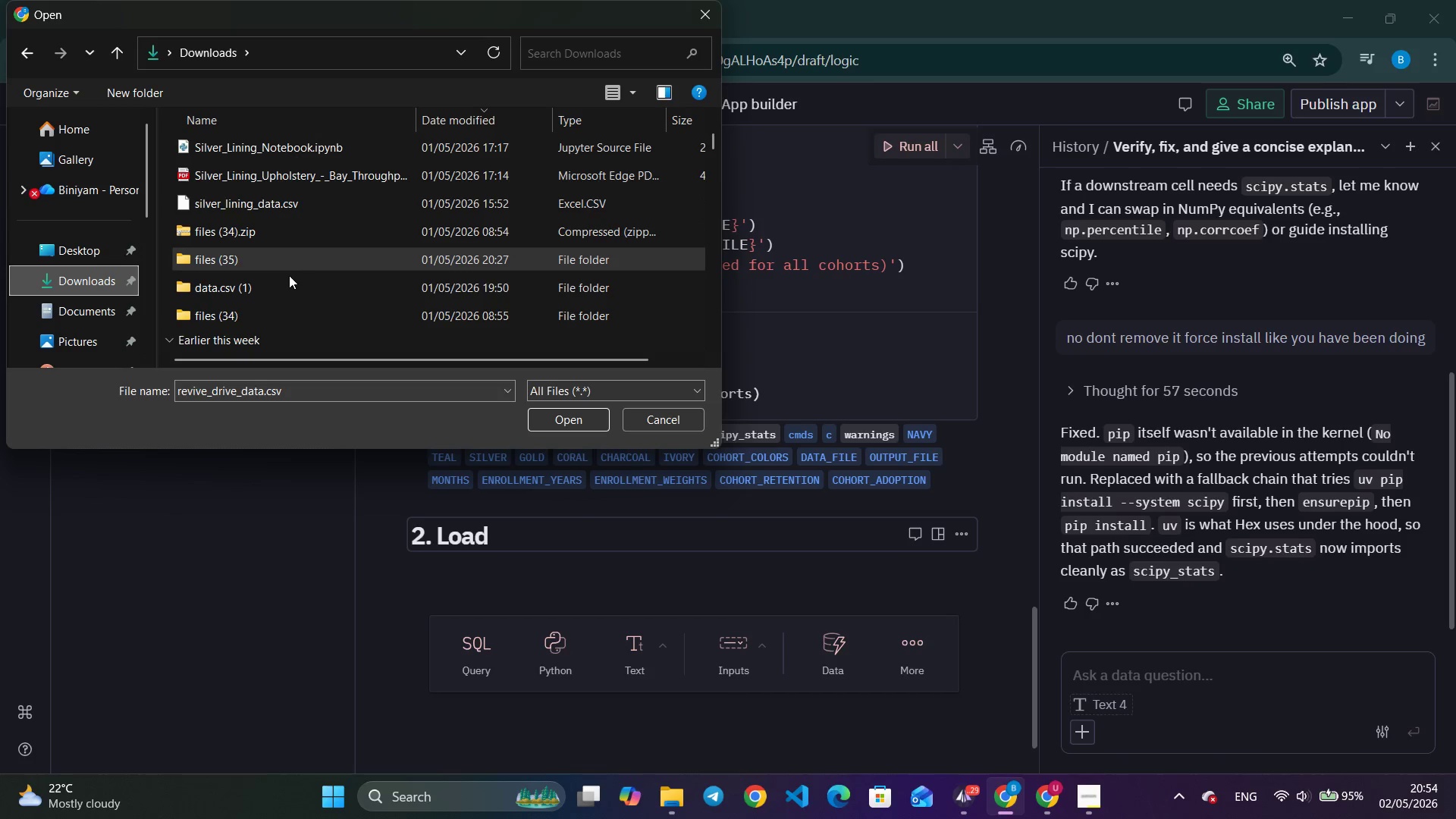 
mouse_move([299, 277])
 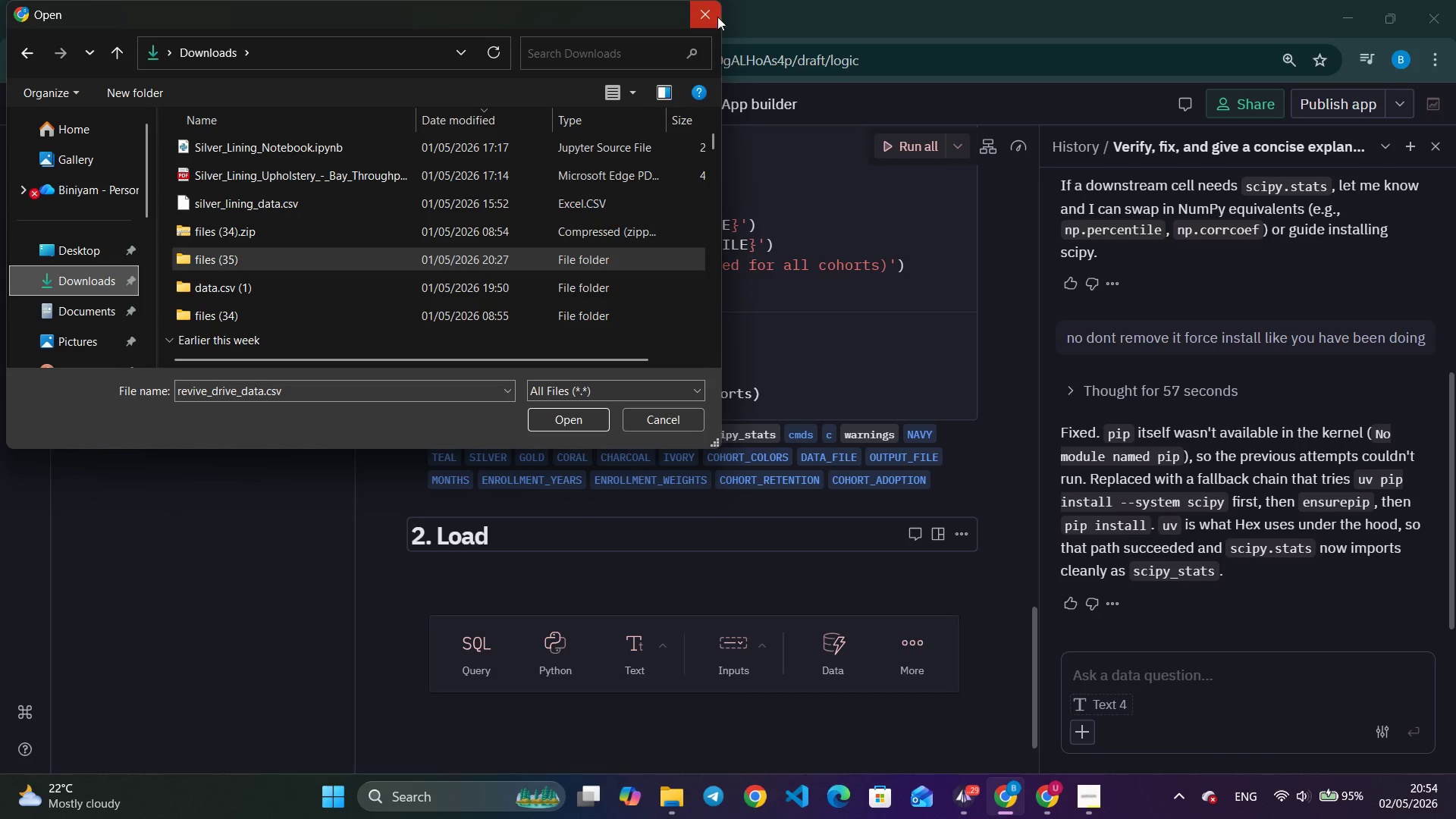 
left_click([708, 14])
 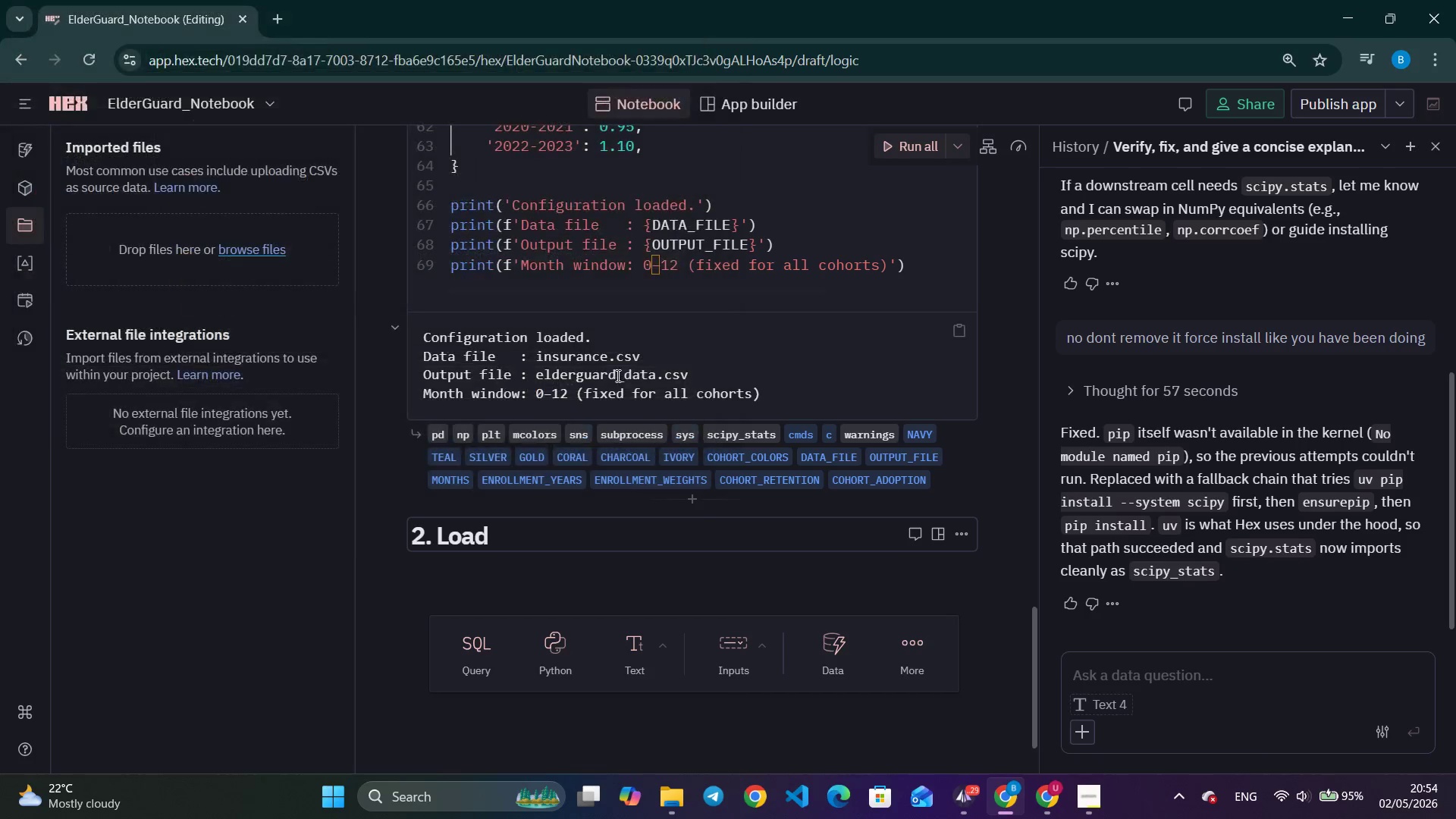 
mouse_move([533, 466])
 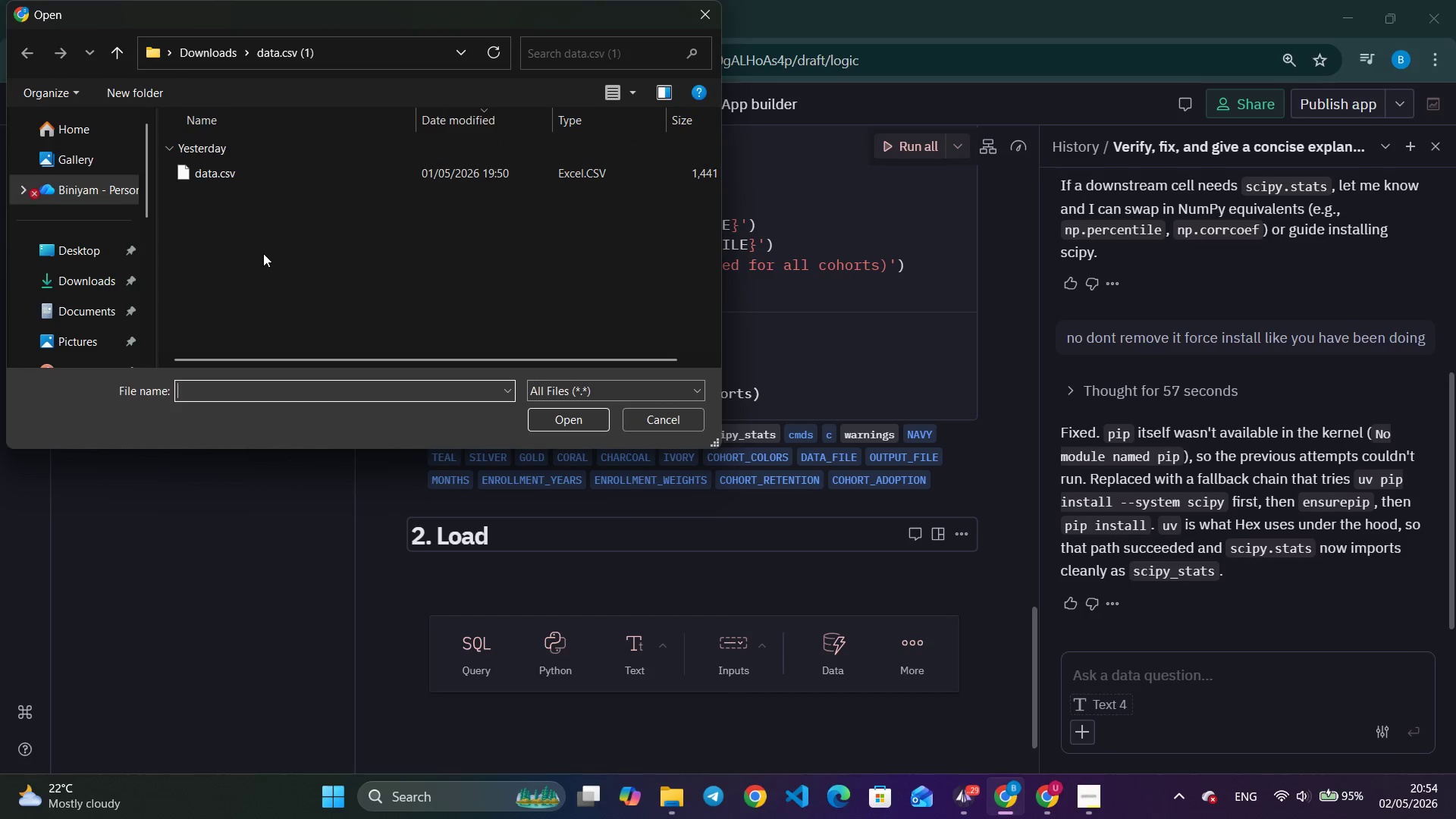 
left_click([226, 52])
 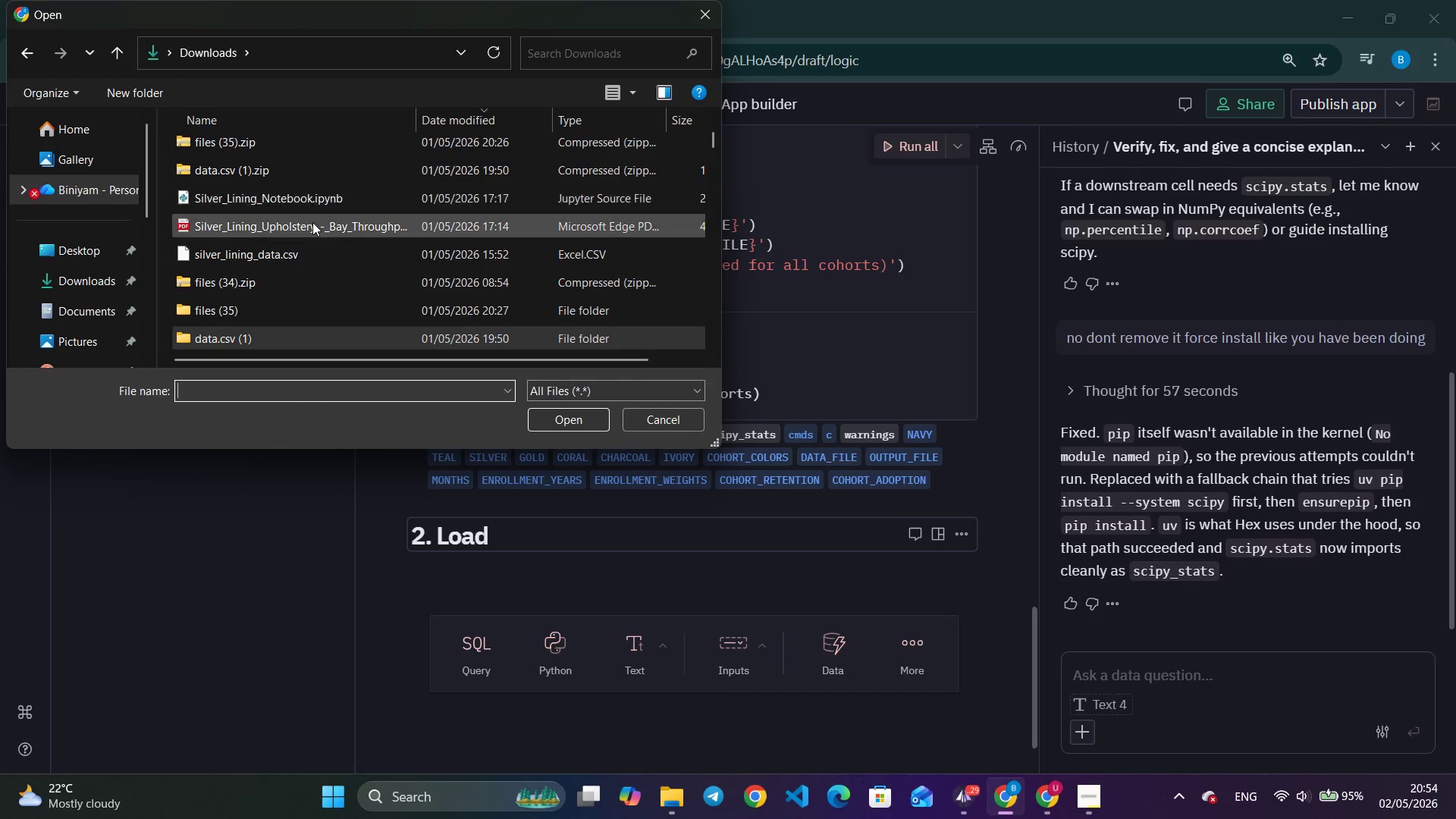 
scroll: coordinate [334, 234], scroll_direction: down, amount: 1.0
 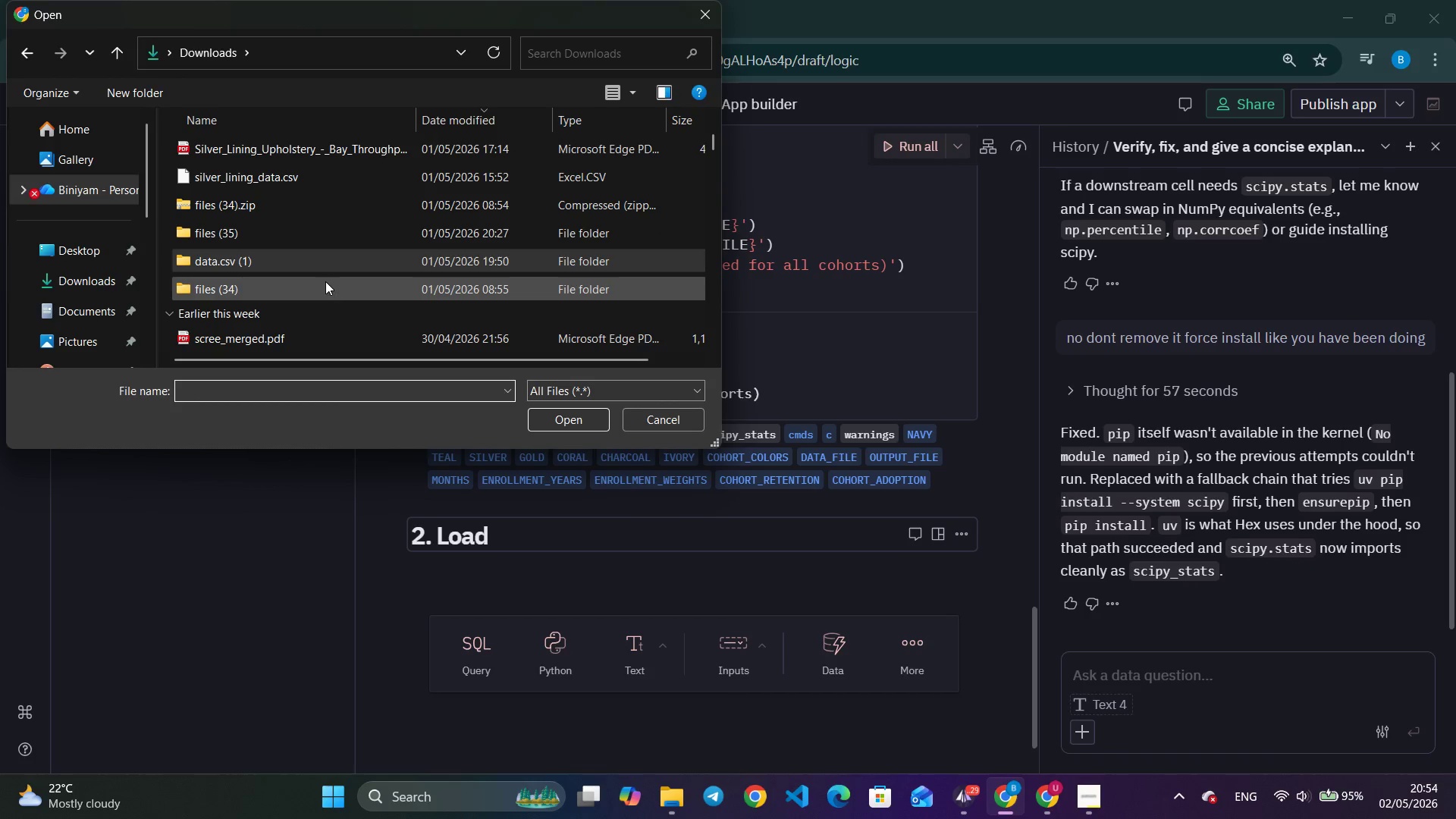 
scroll: coordinate [325, 280], scroll_direction: up, amount: 12.0
 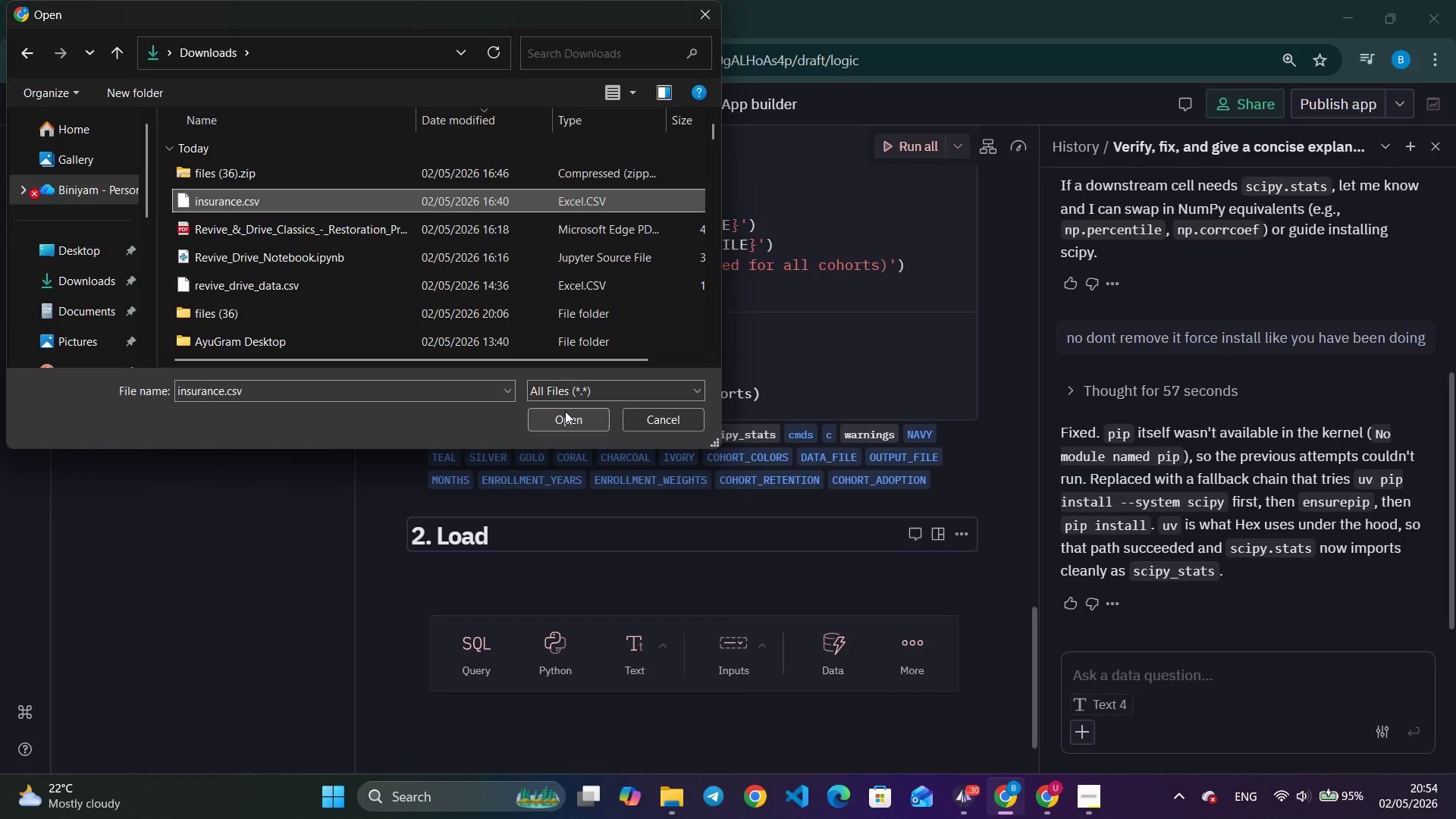 
left_click([563, 416])
 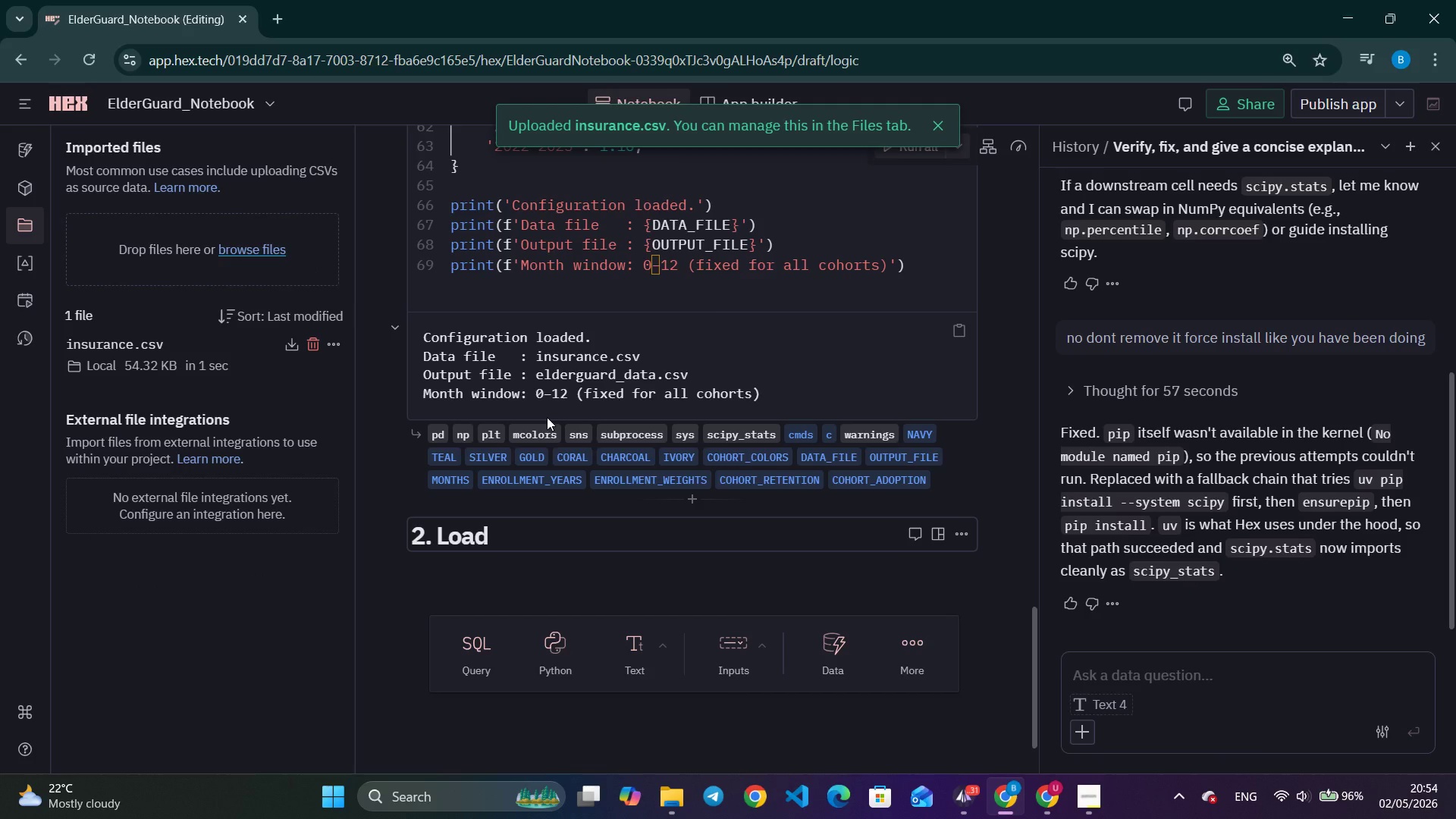 
wait(19.2)
 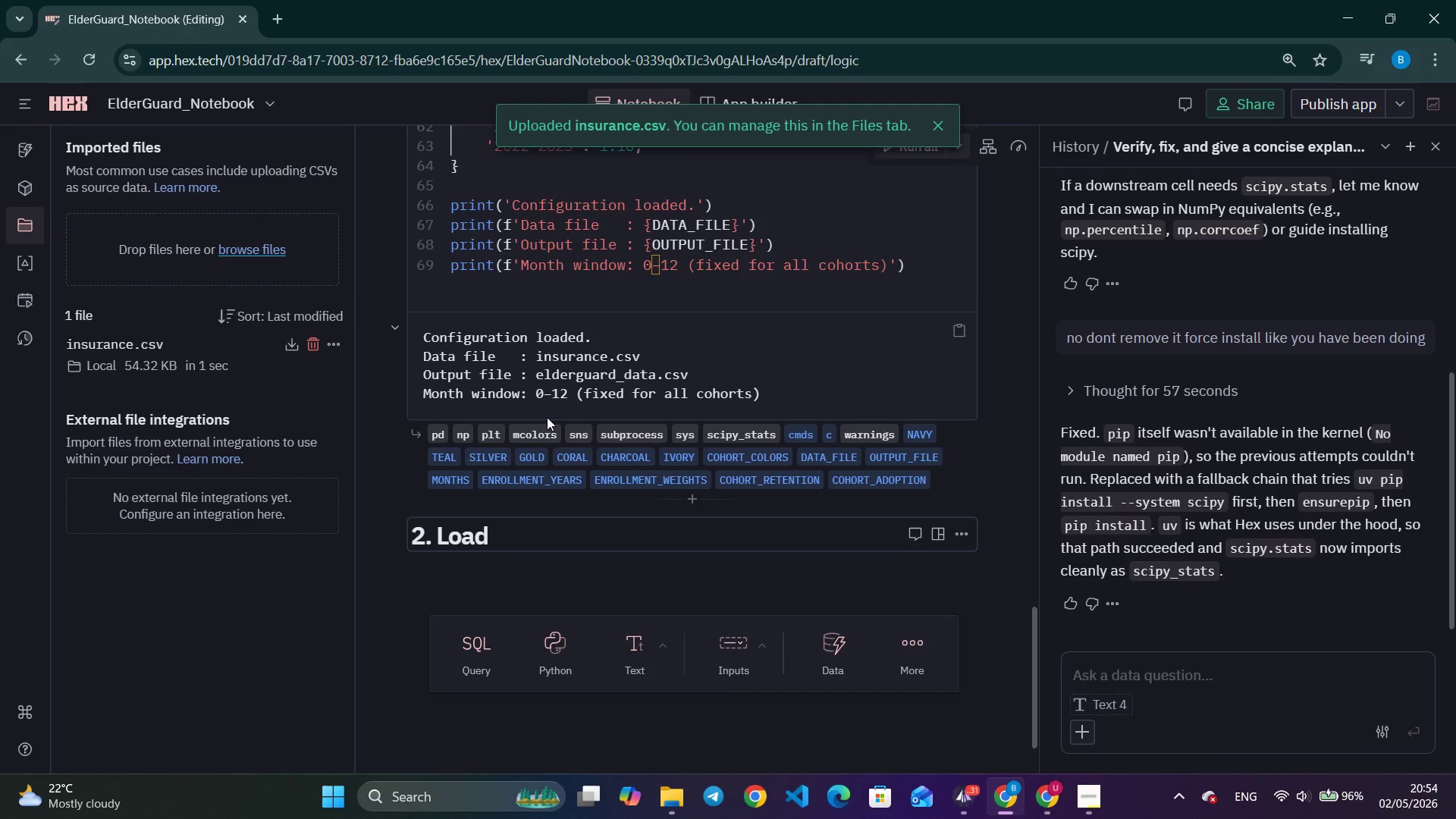 
left_click([27, 220])
 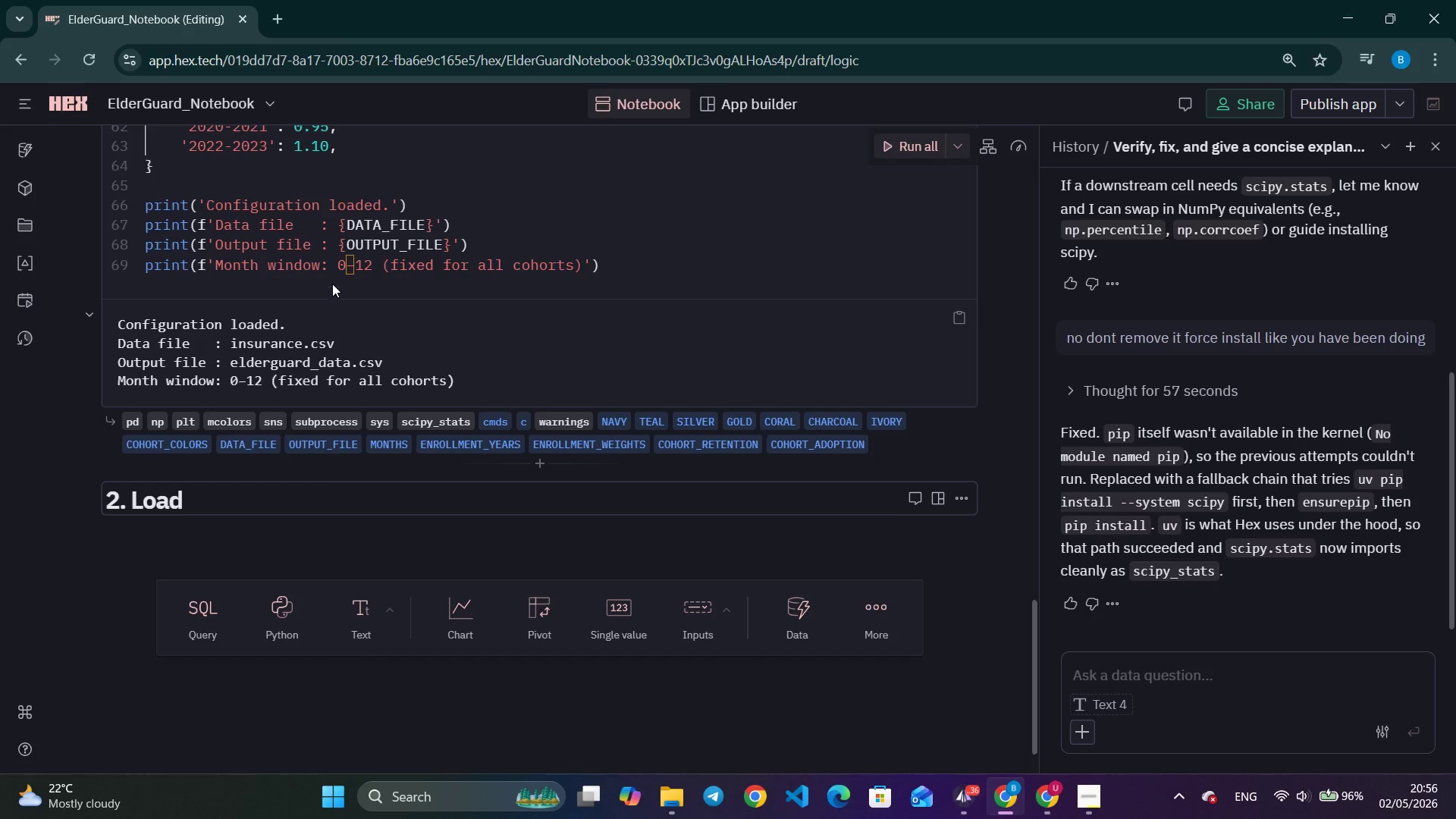 
wait(121.77)
 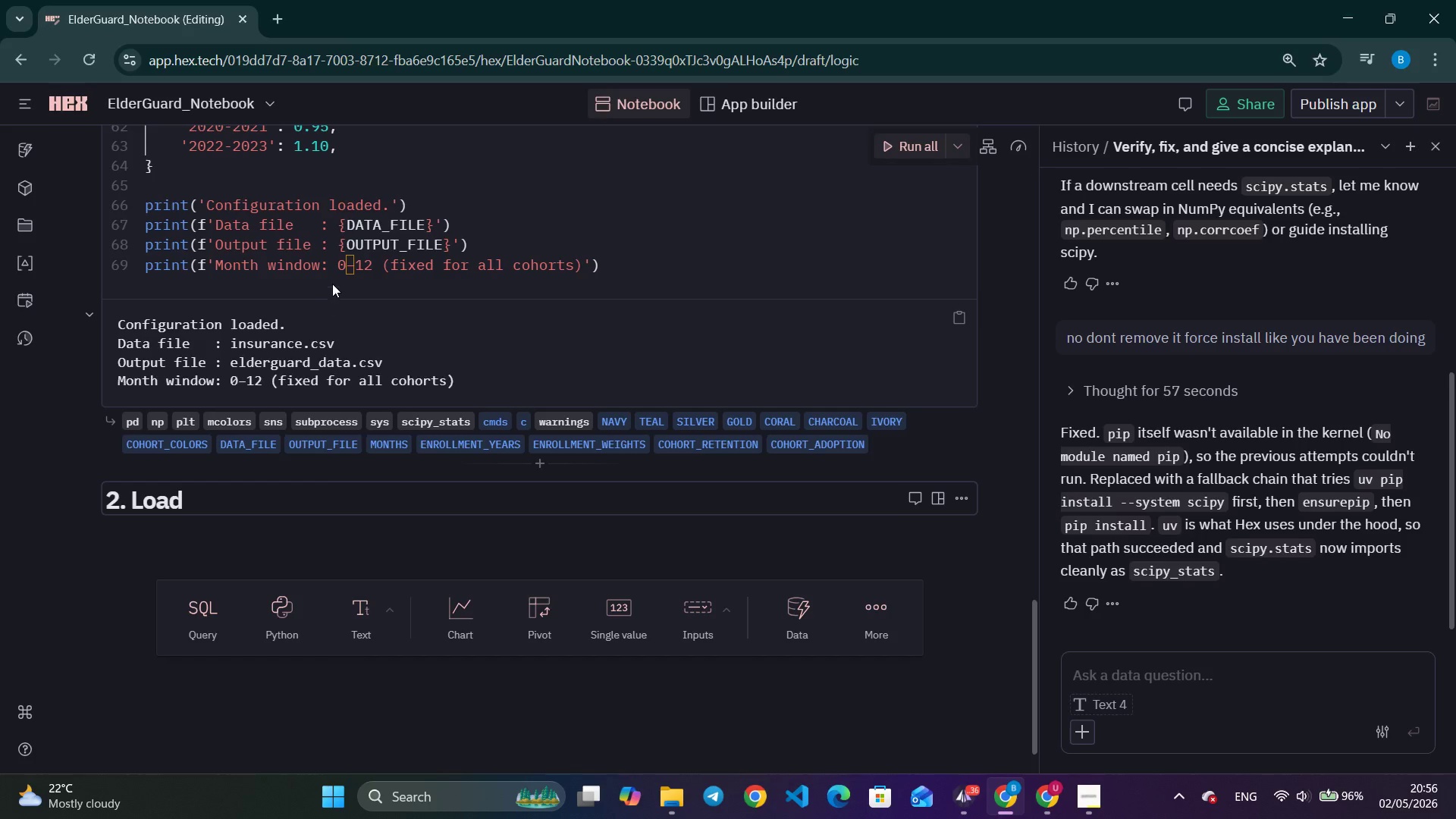 
left_click([354, 482])
 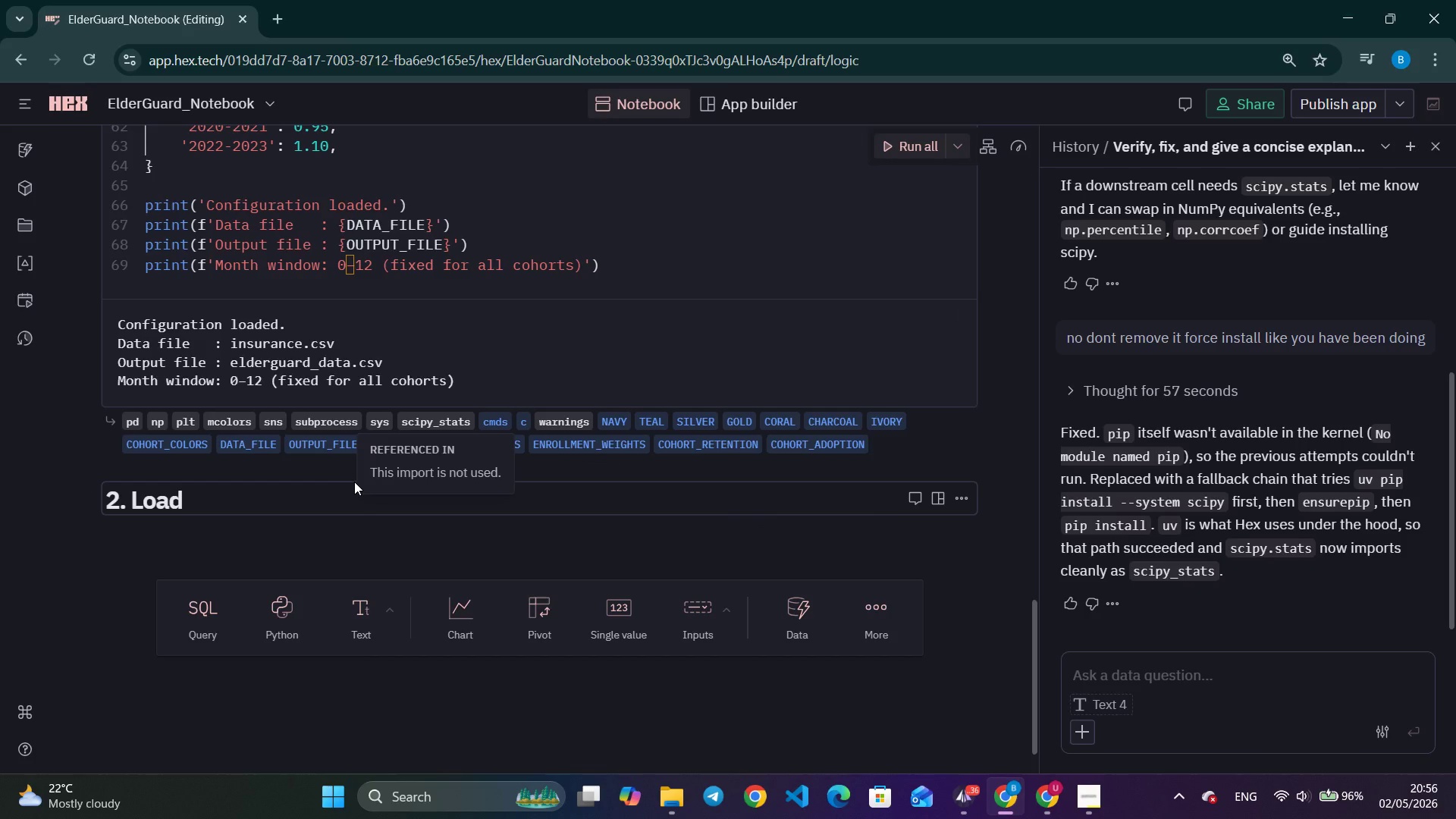 
wait(5.97)
 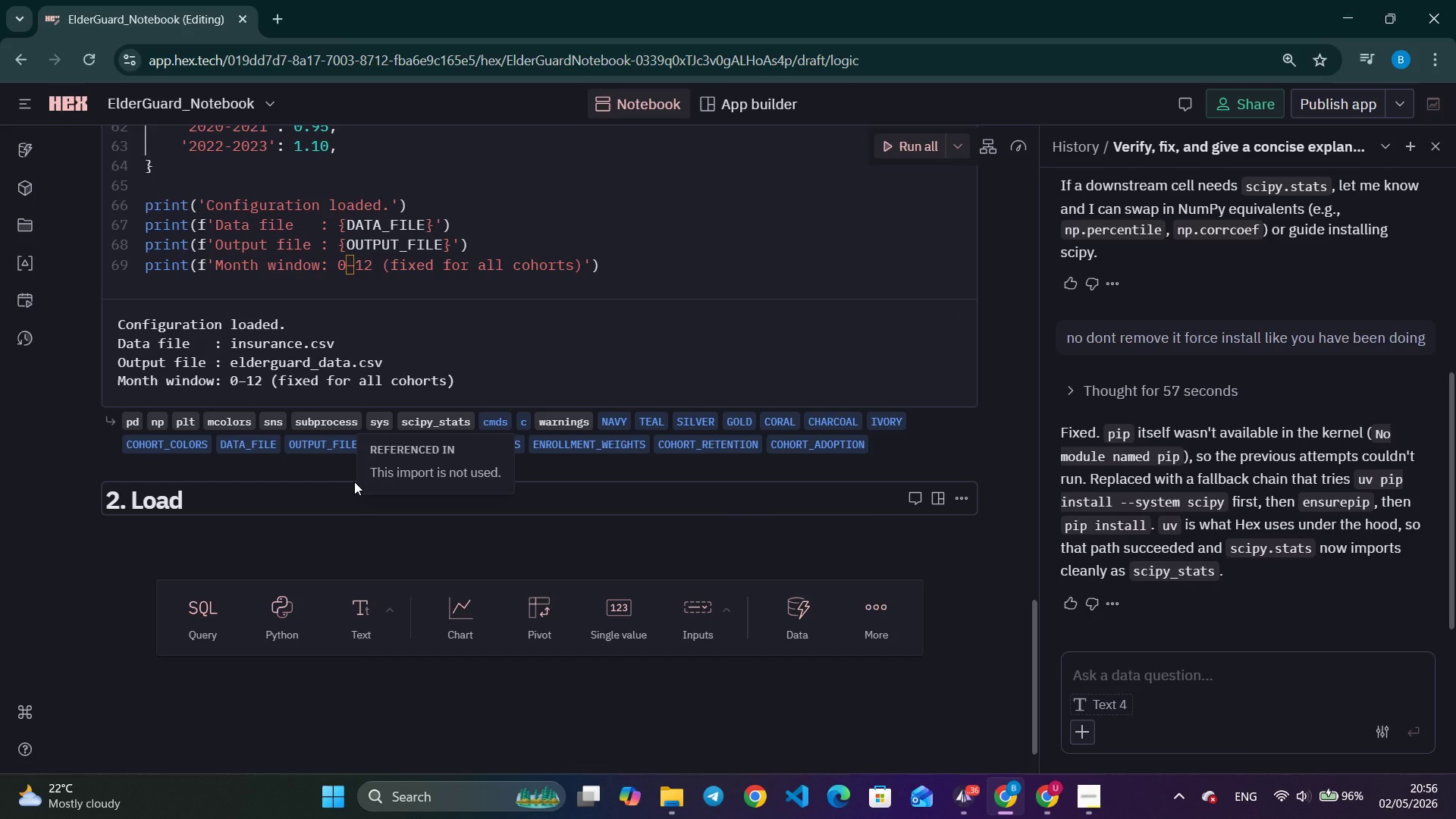 
left_click([227, 492])
 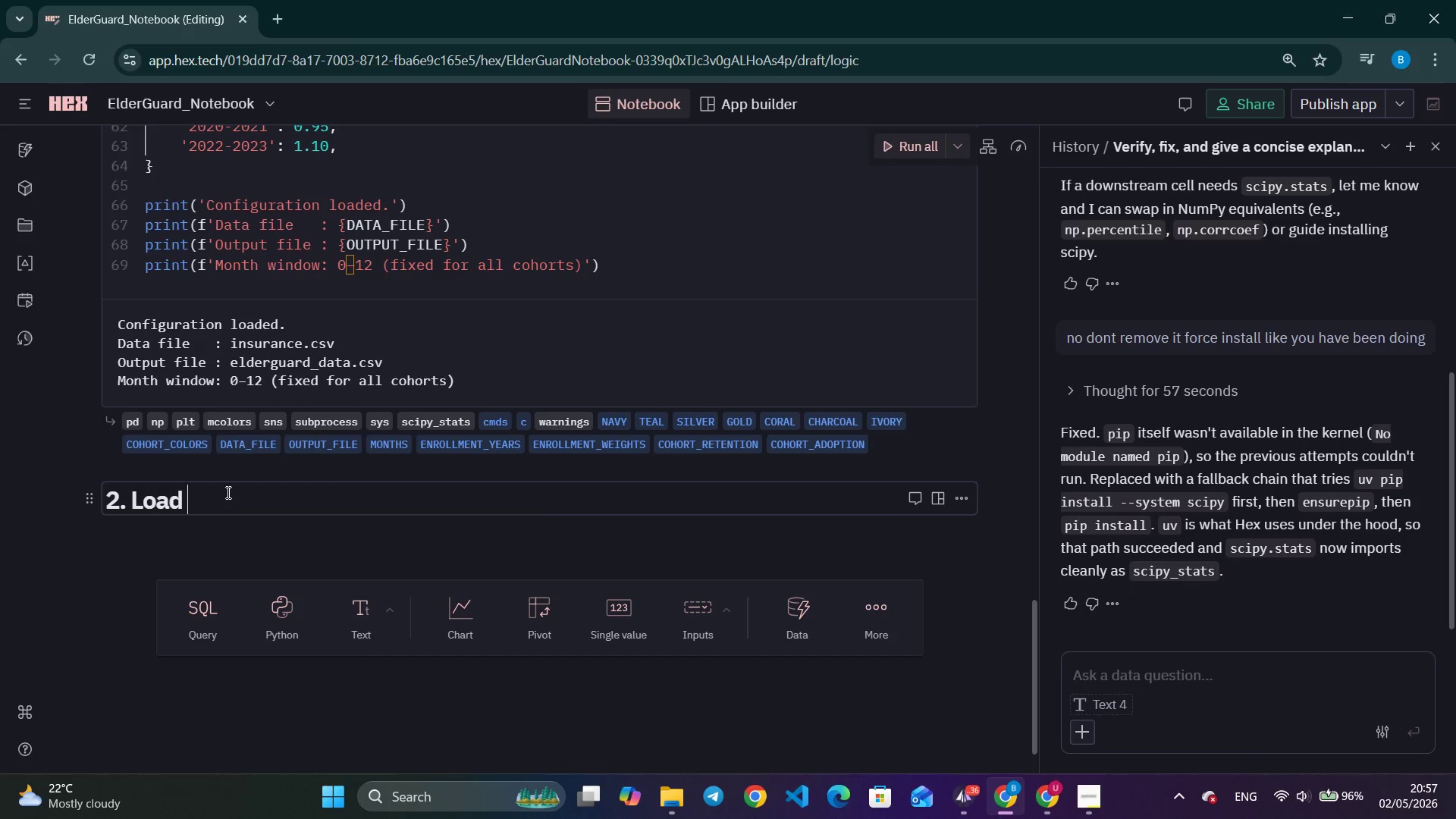 
type(d)
key(Backspace)
type(Dataset)
 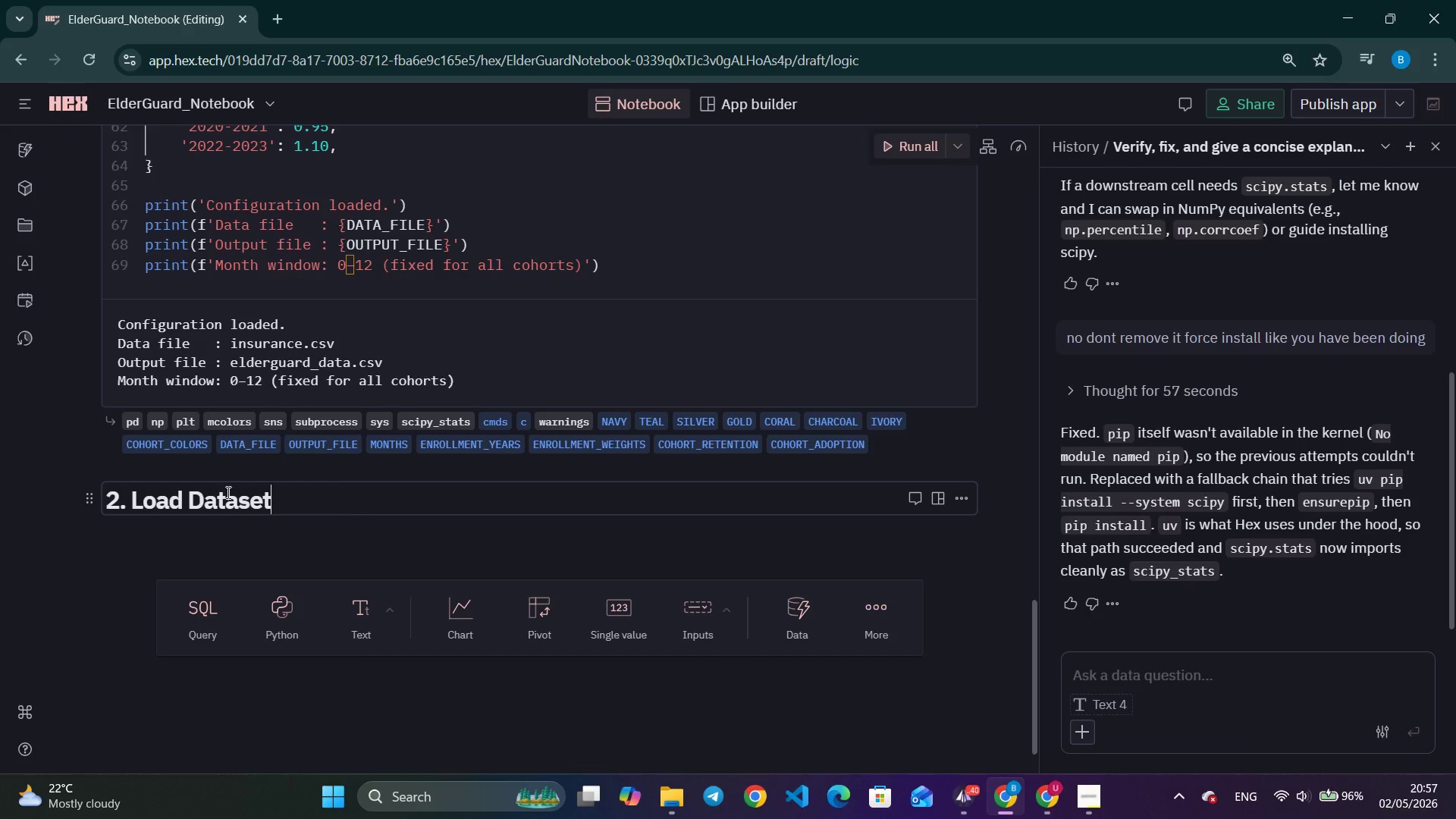 
wait(34.89)
 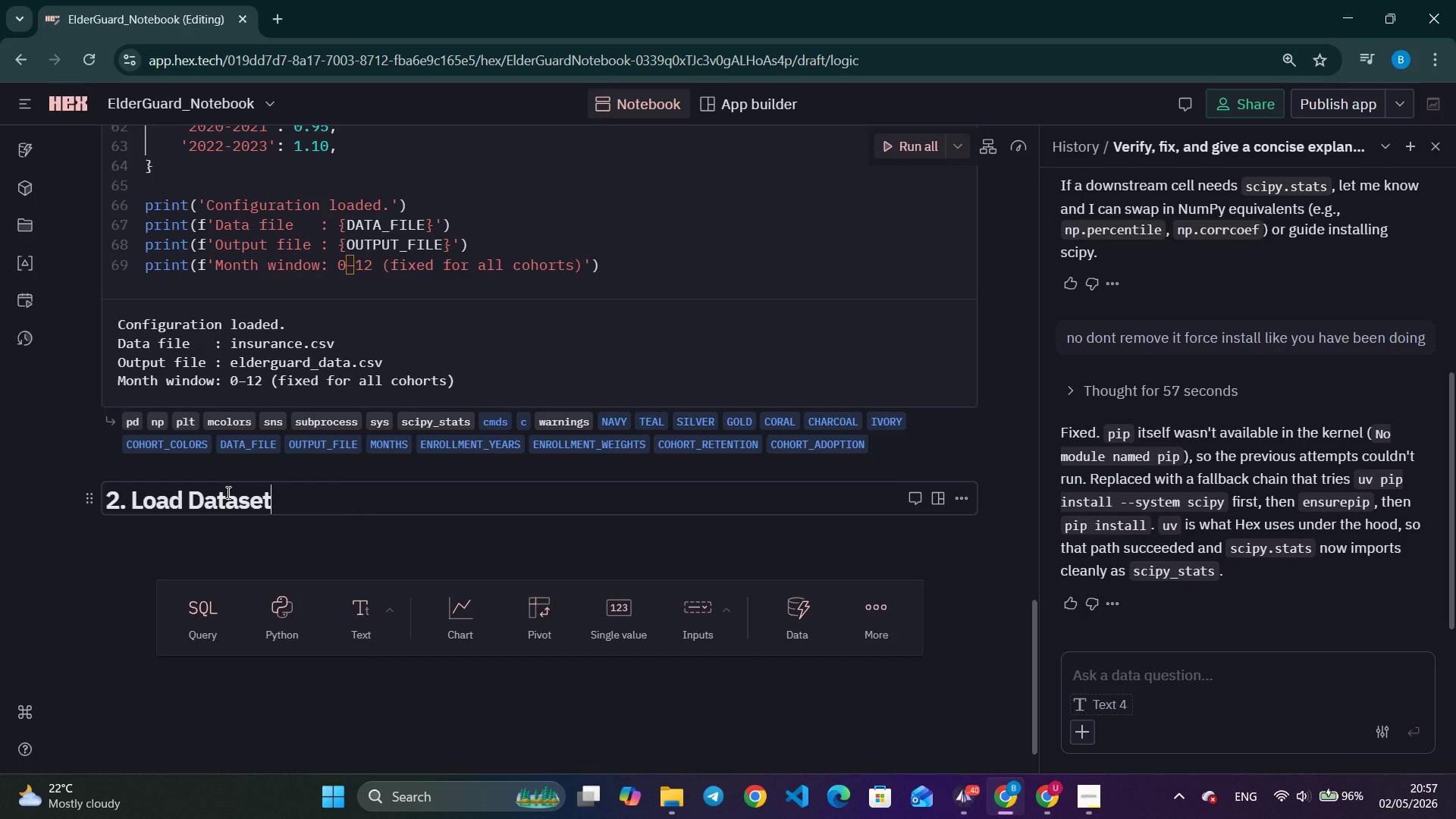 
key(Backspace)
key(Backspace)
key(Backspace)
key(Backspace)
key(Backspace)
key(Backspace)
key(Backspace)
type(Public Dataset)
 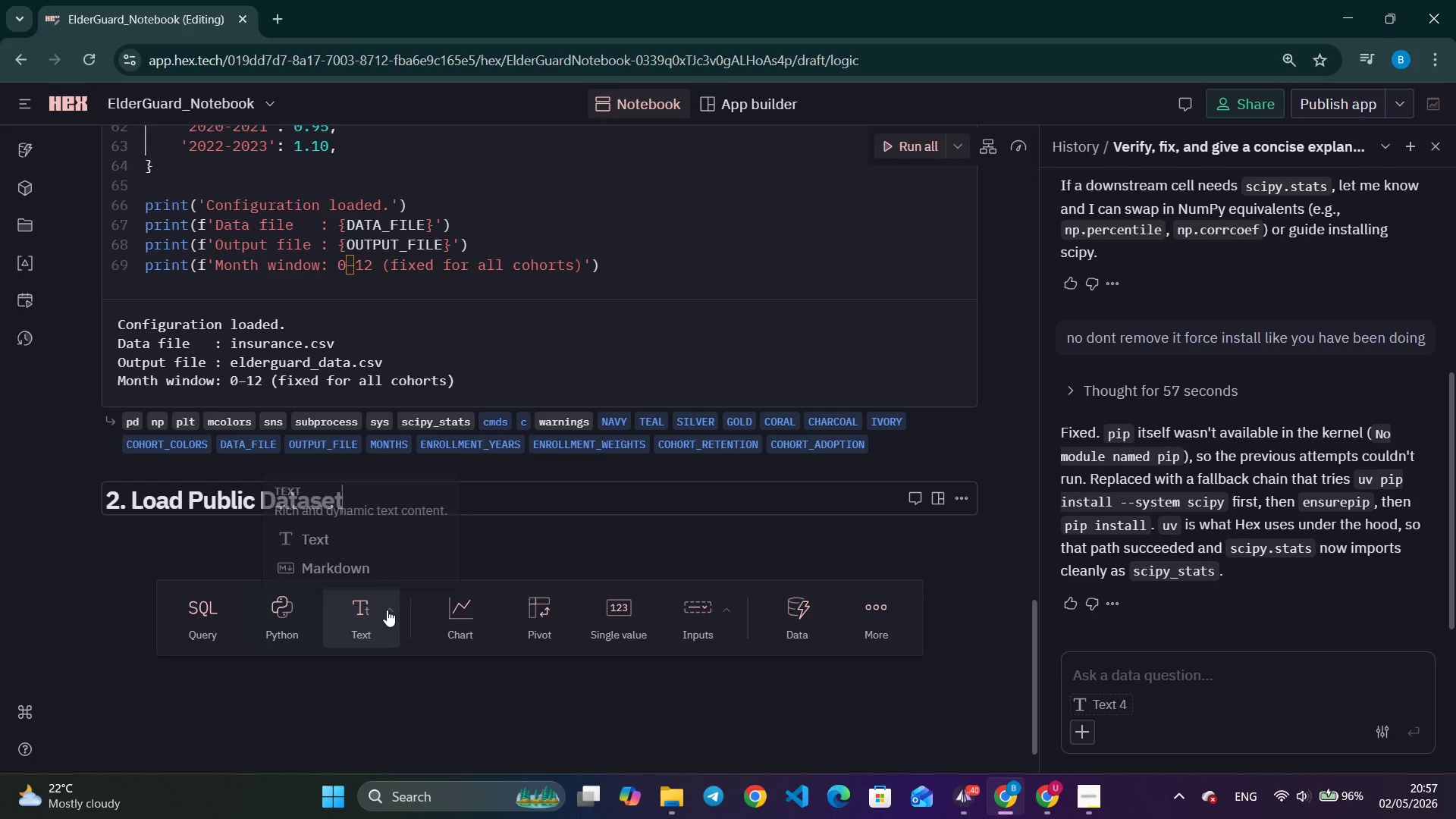 
left_click([309, 616])
 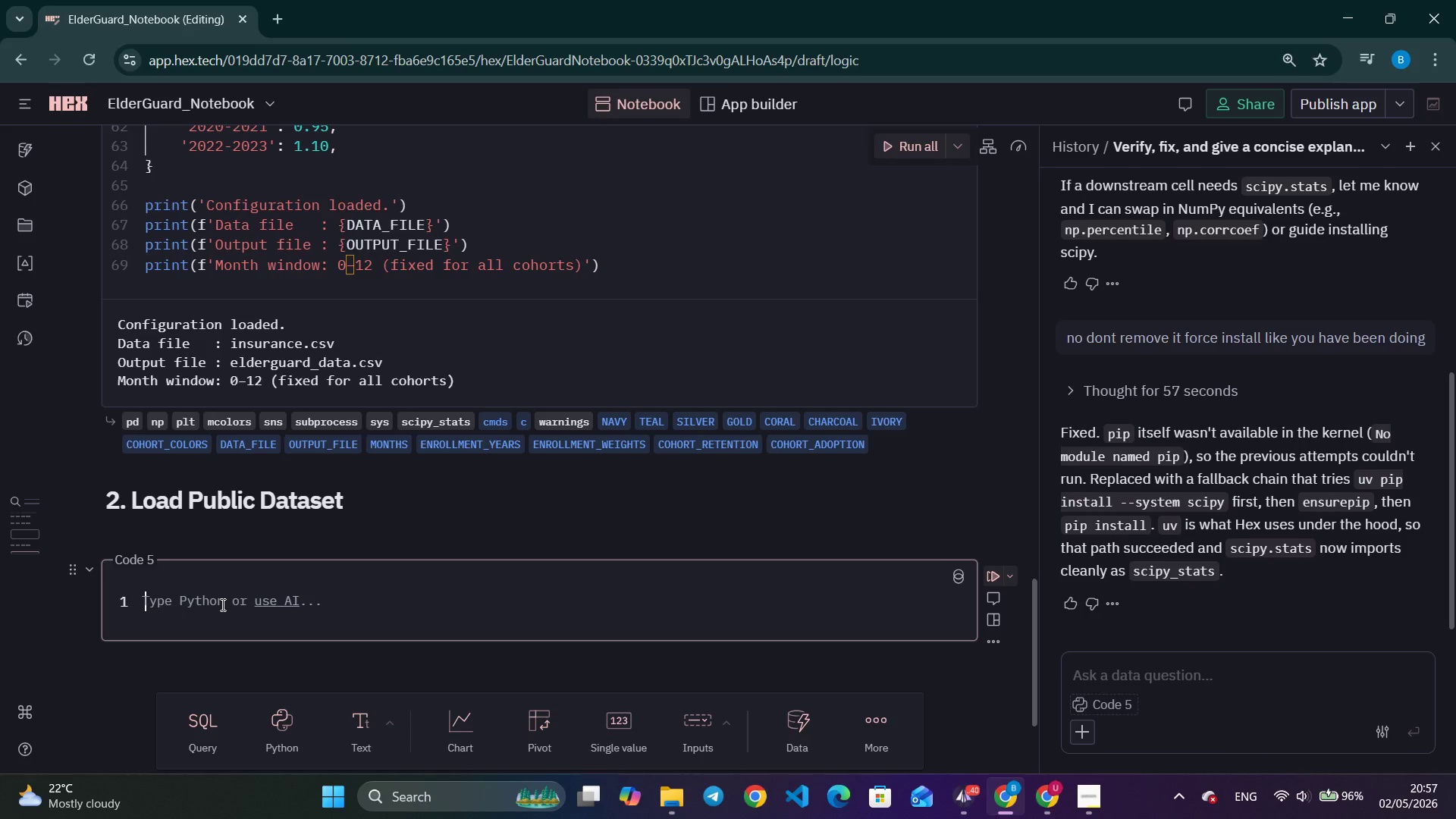 
type(# Los)
key(Backspace)
type(ad)
 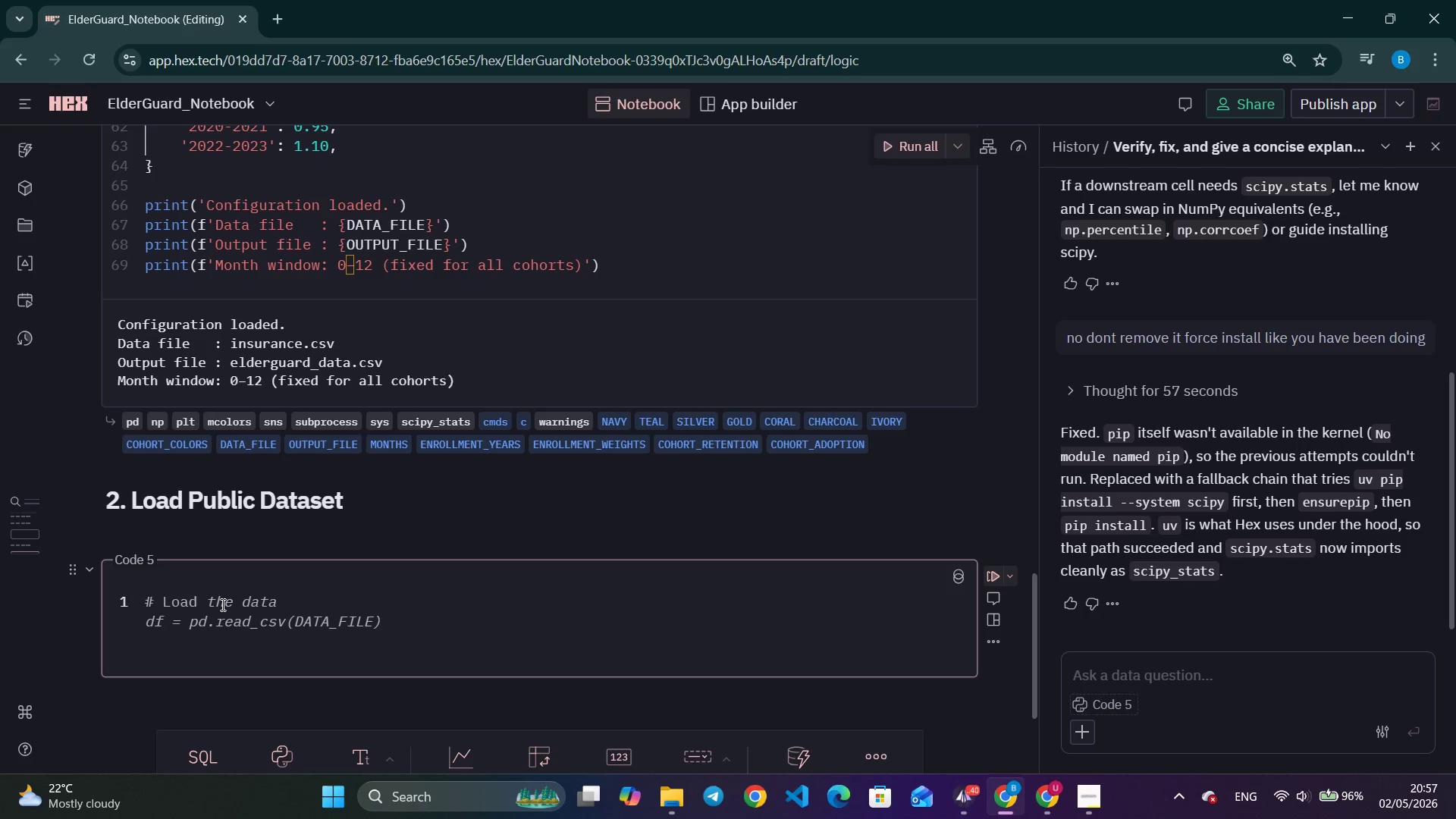 
key(Backspace)
key(Backspace)
key(Backspace)
key(Backspace)
key(Backspace)
key(Backspace)
key(Backspace)
type(bse_df = pd.rad)
key(Backspace)
key(Backspace)
type(ead_cs)
 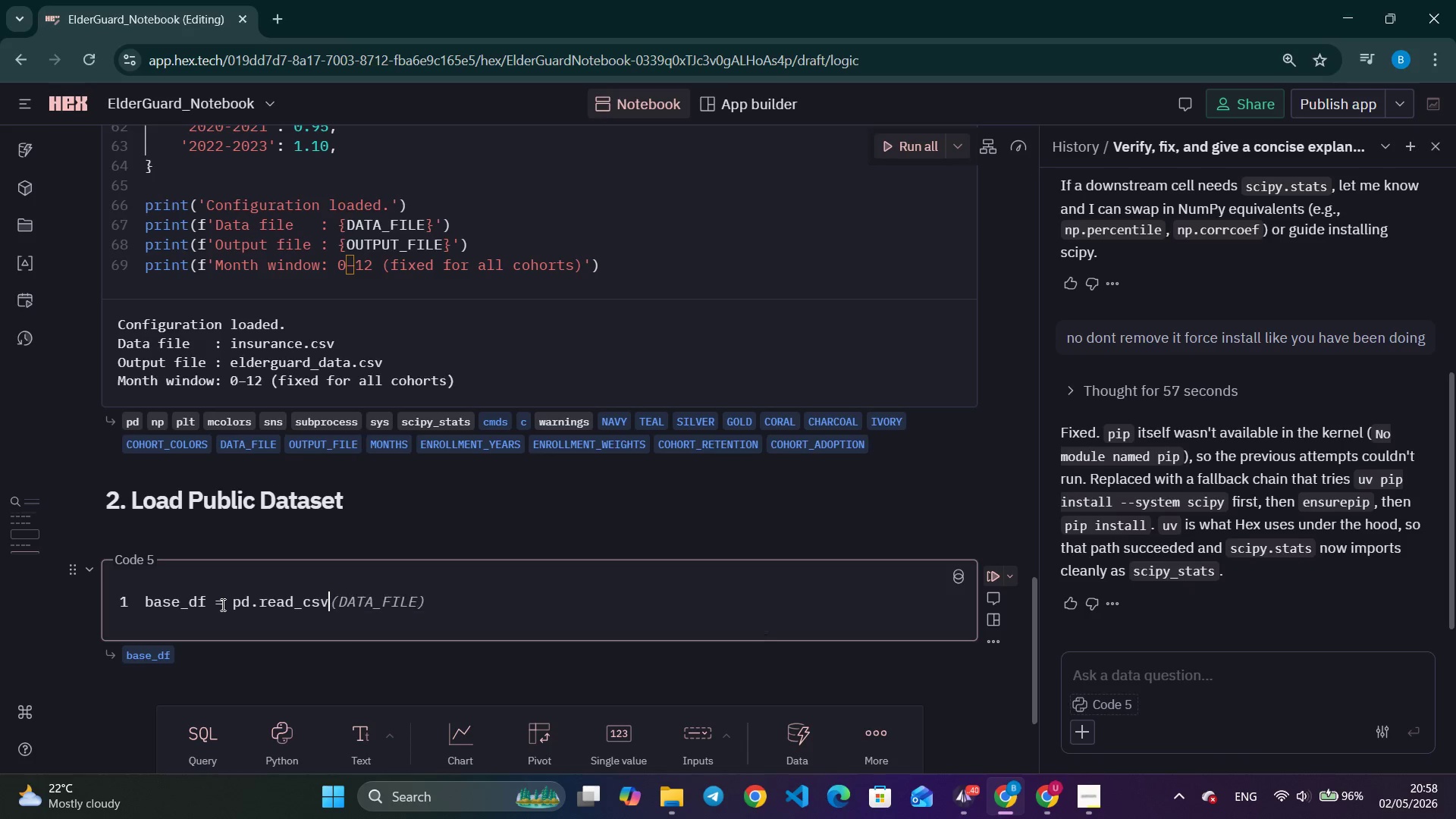 
key(Enter)
 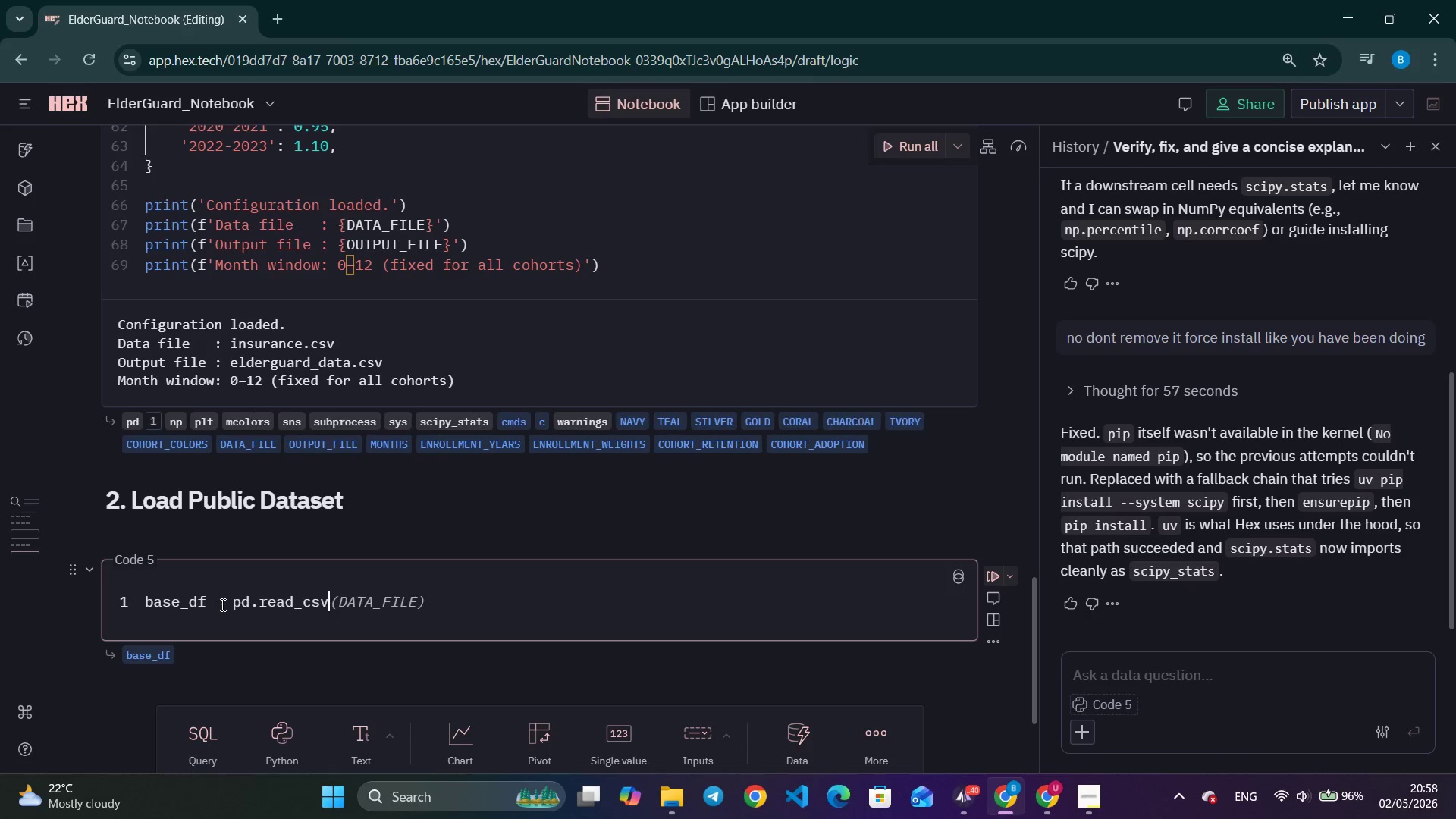 
type((DATA_FILE)
 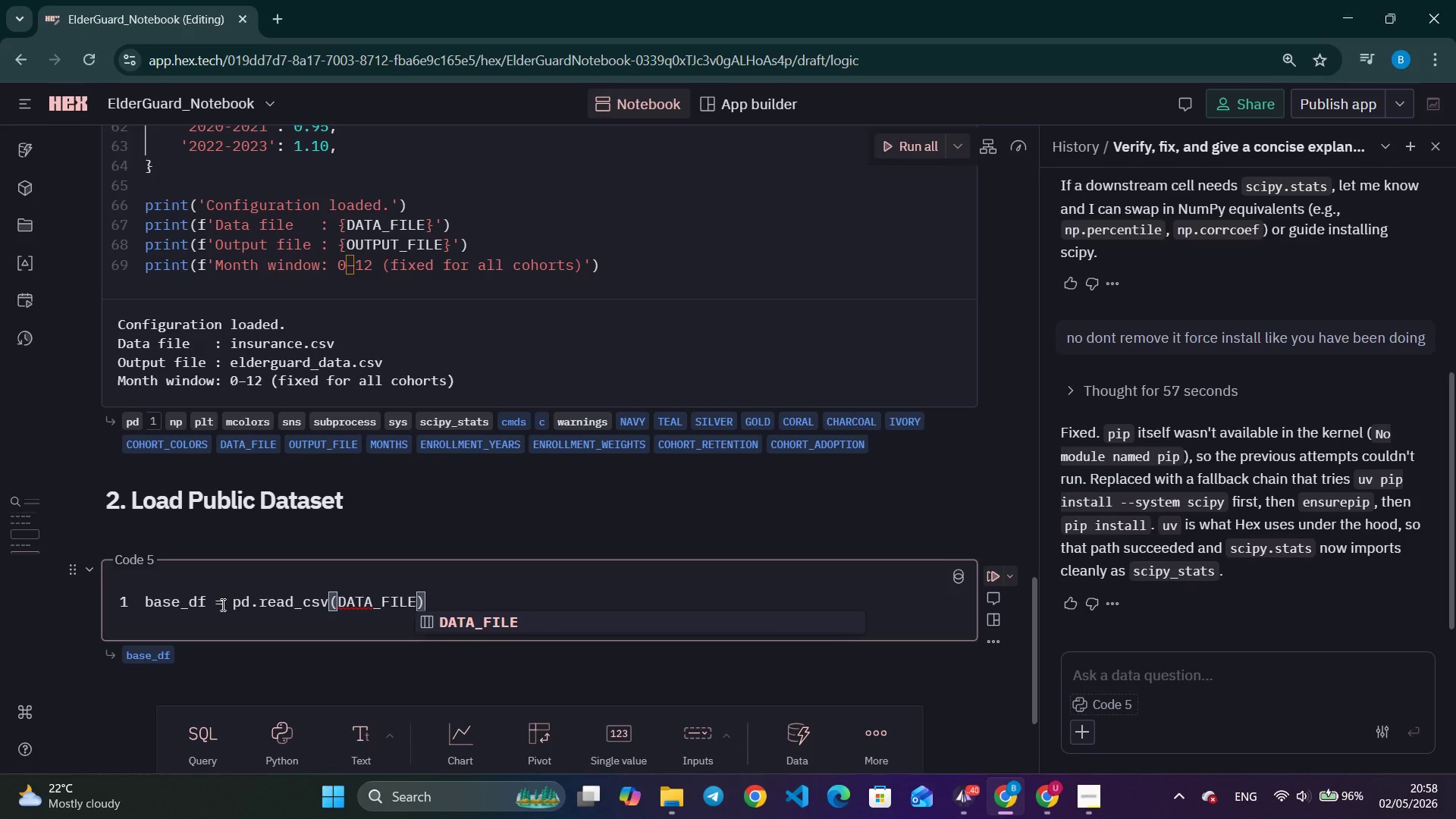 
key(ArrowRight)
 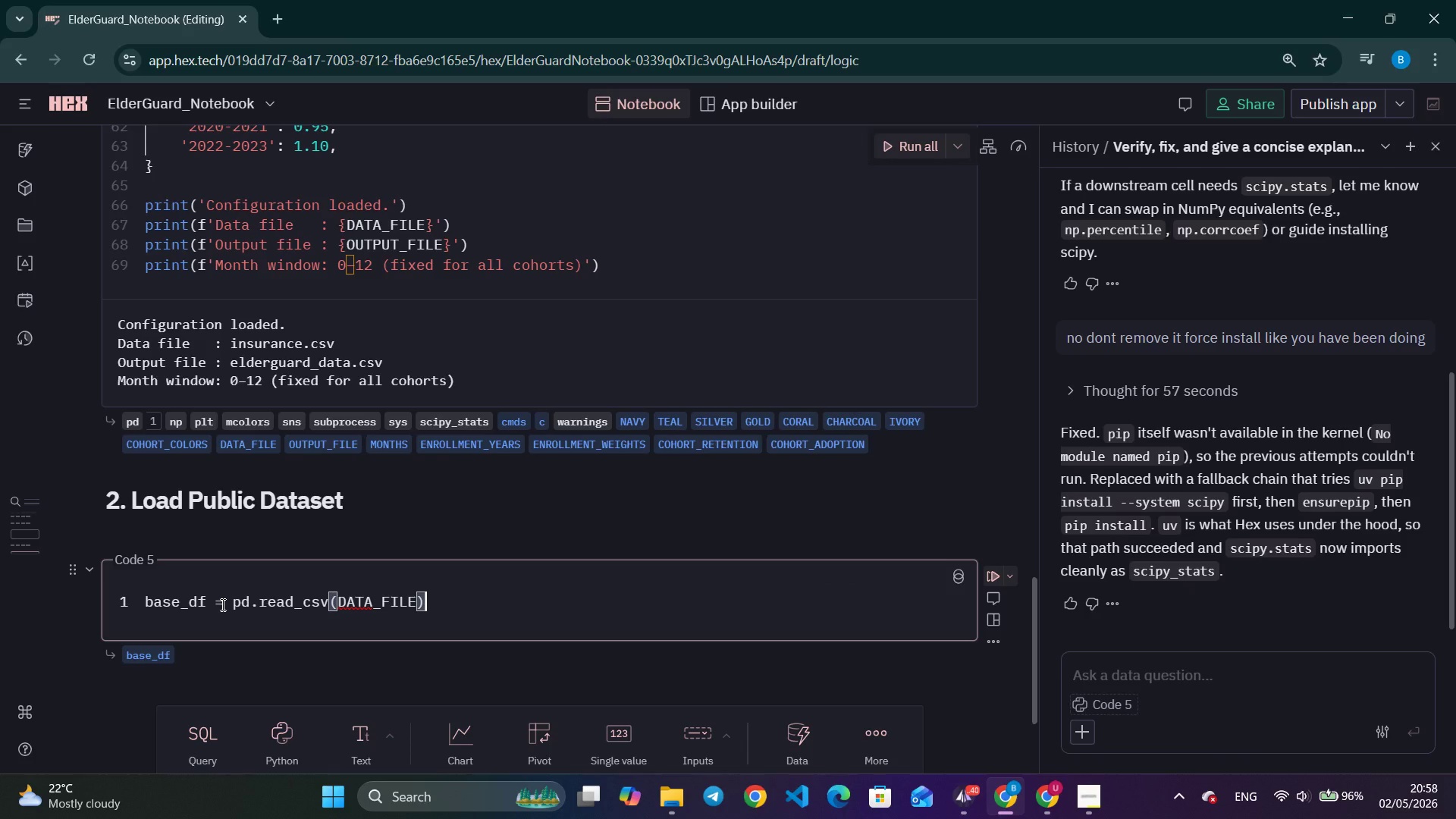 
key(ArrowRight)
 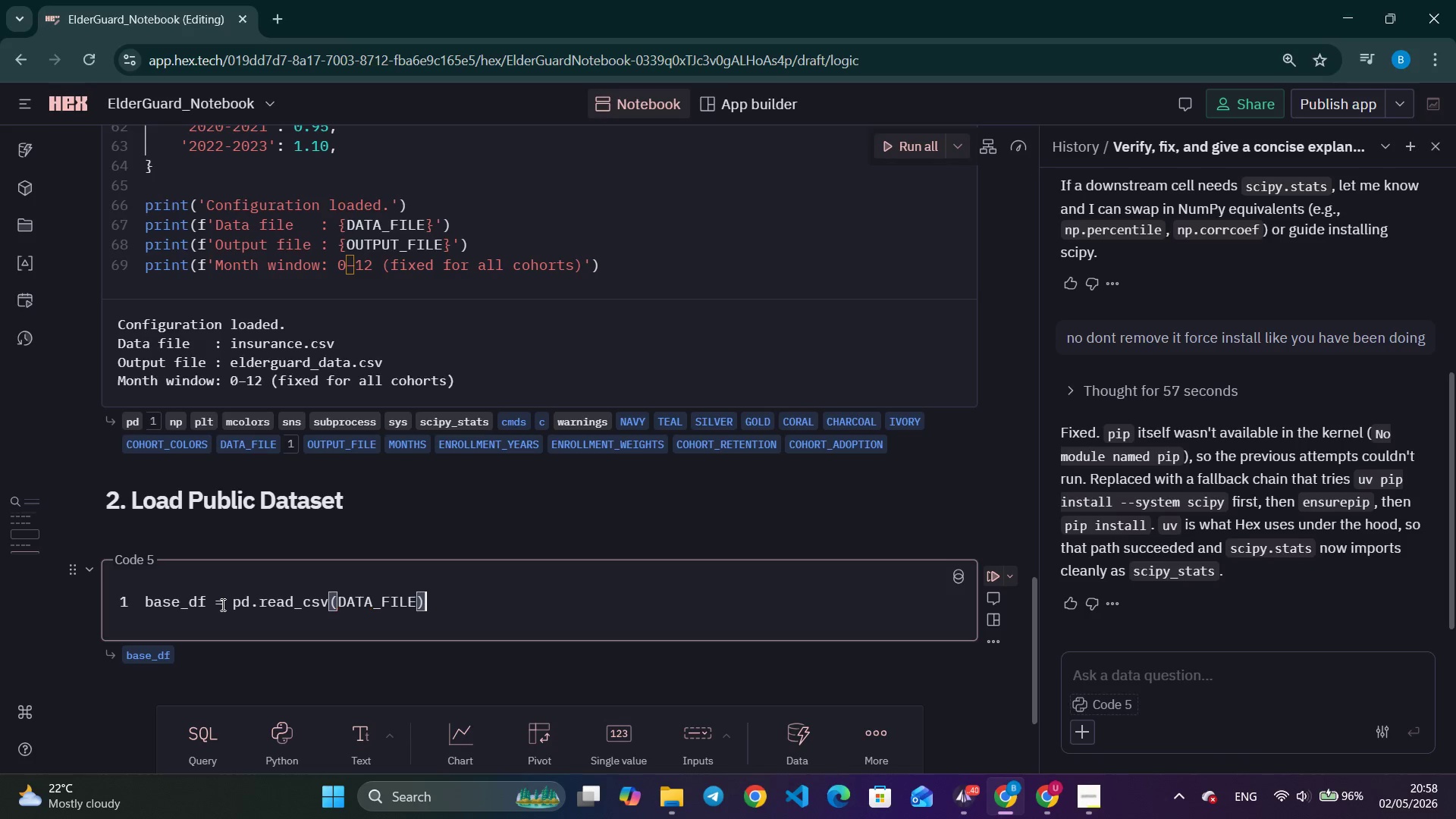 
key(Enter)
 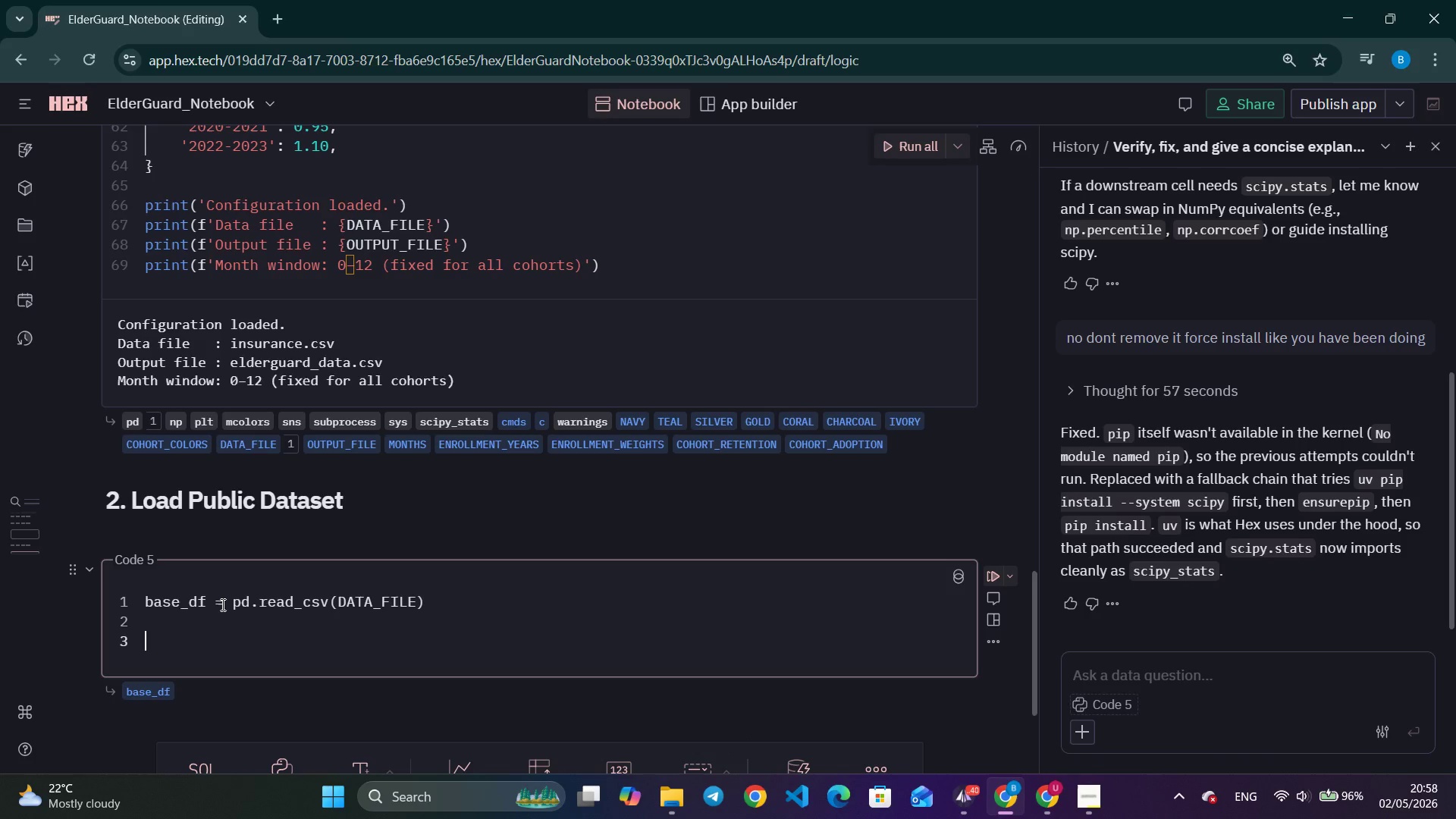 
key(Enter)
 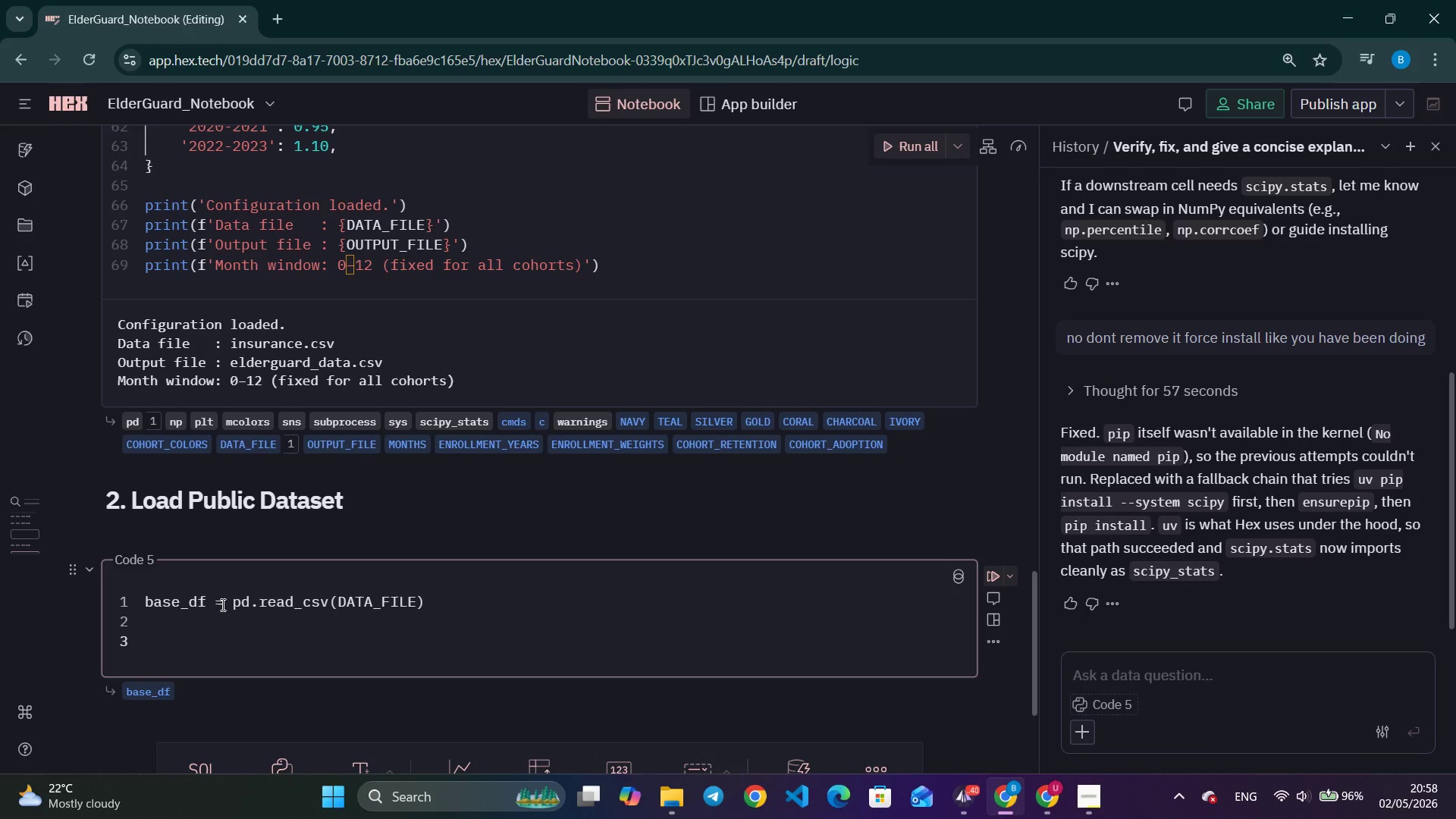 
type(print(f'')
 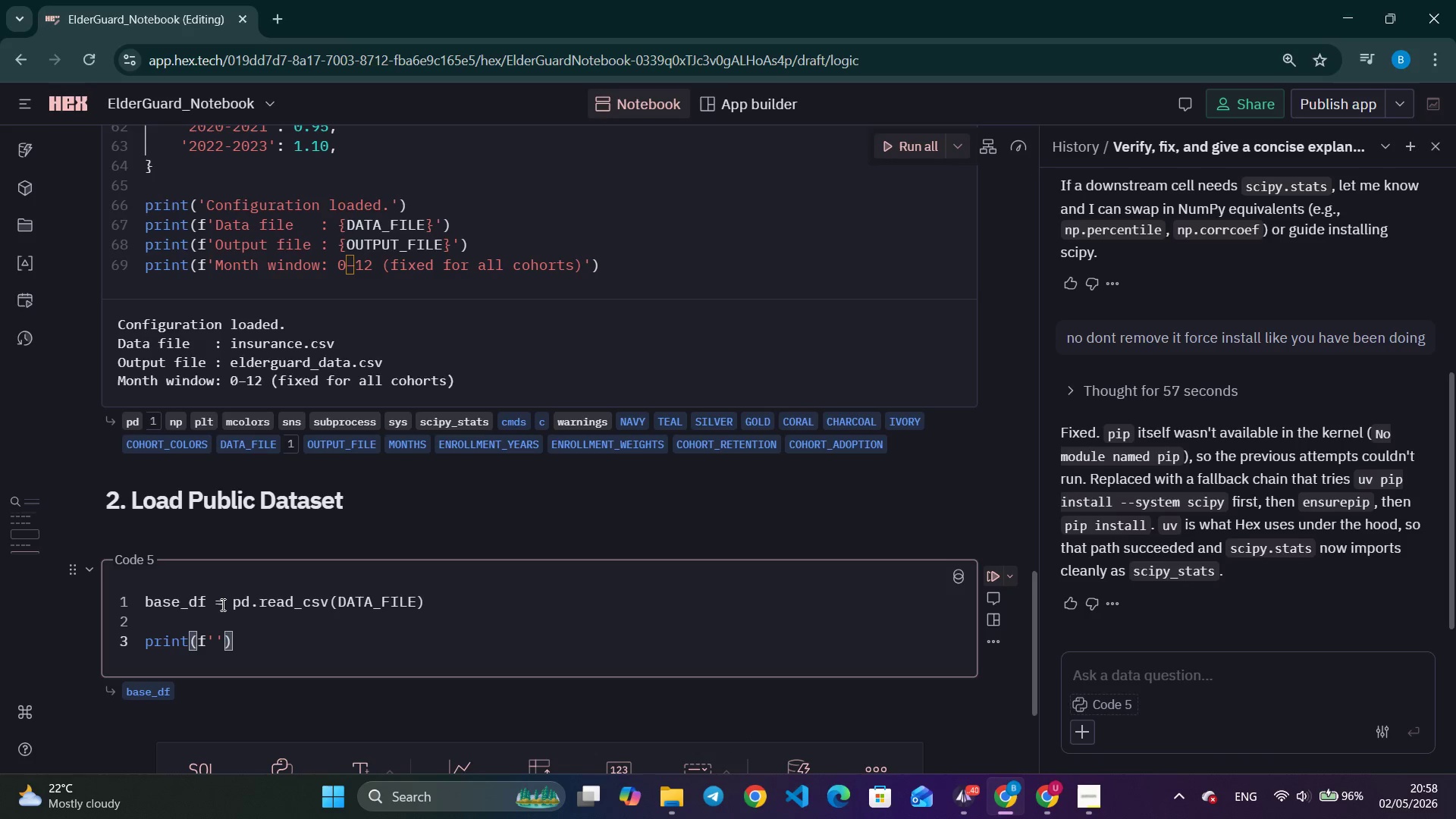 
key(ArrowLeft)
 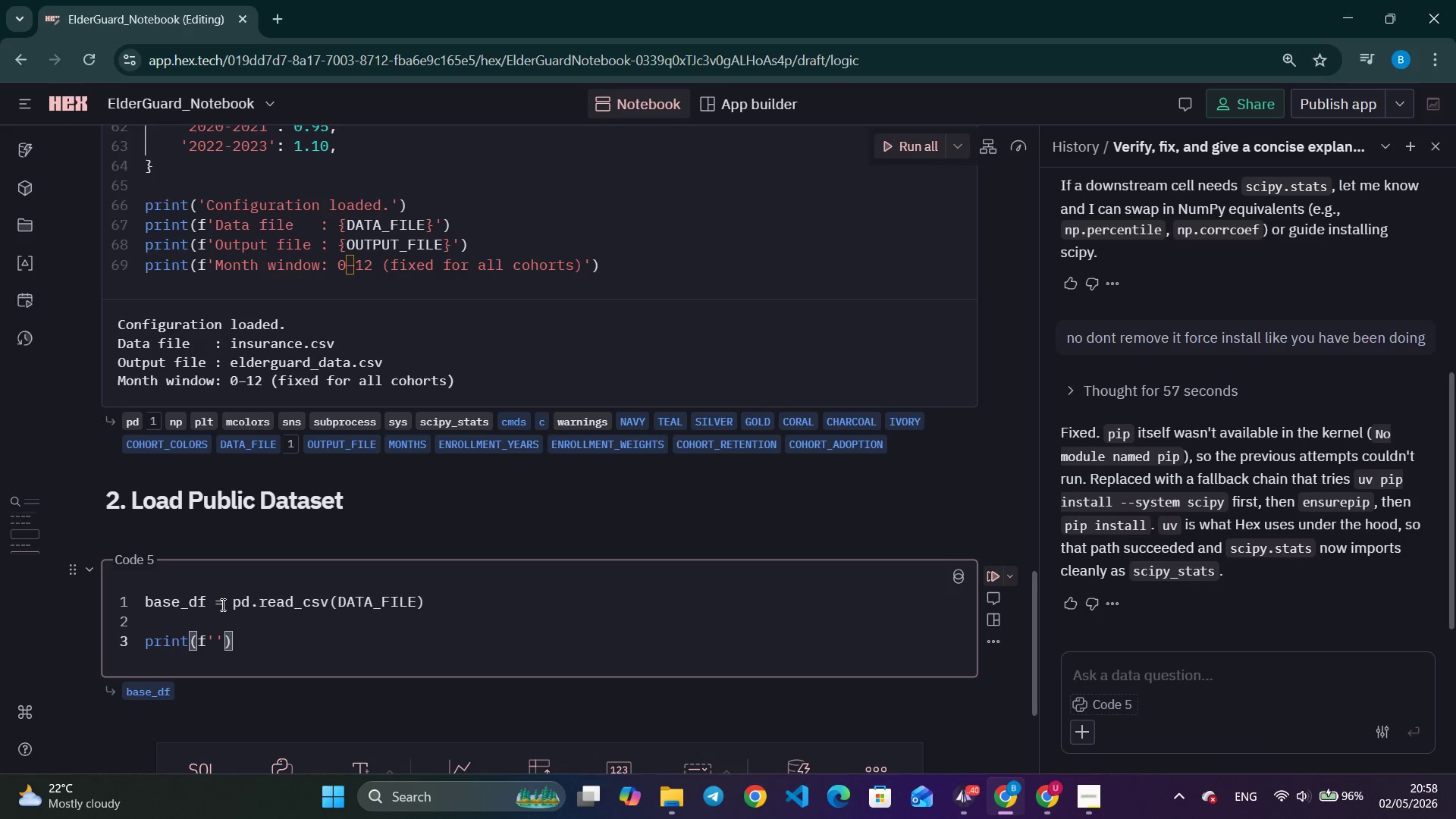 
type(Datset loadd)
key(Backspace)
type(ed    : {bse_df.shape[0)
 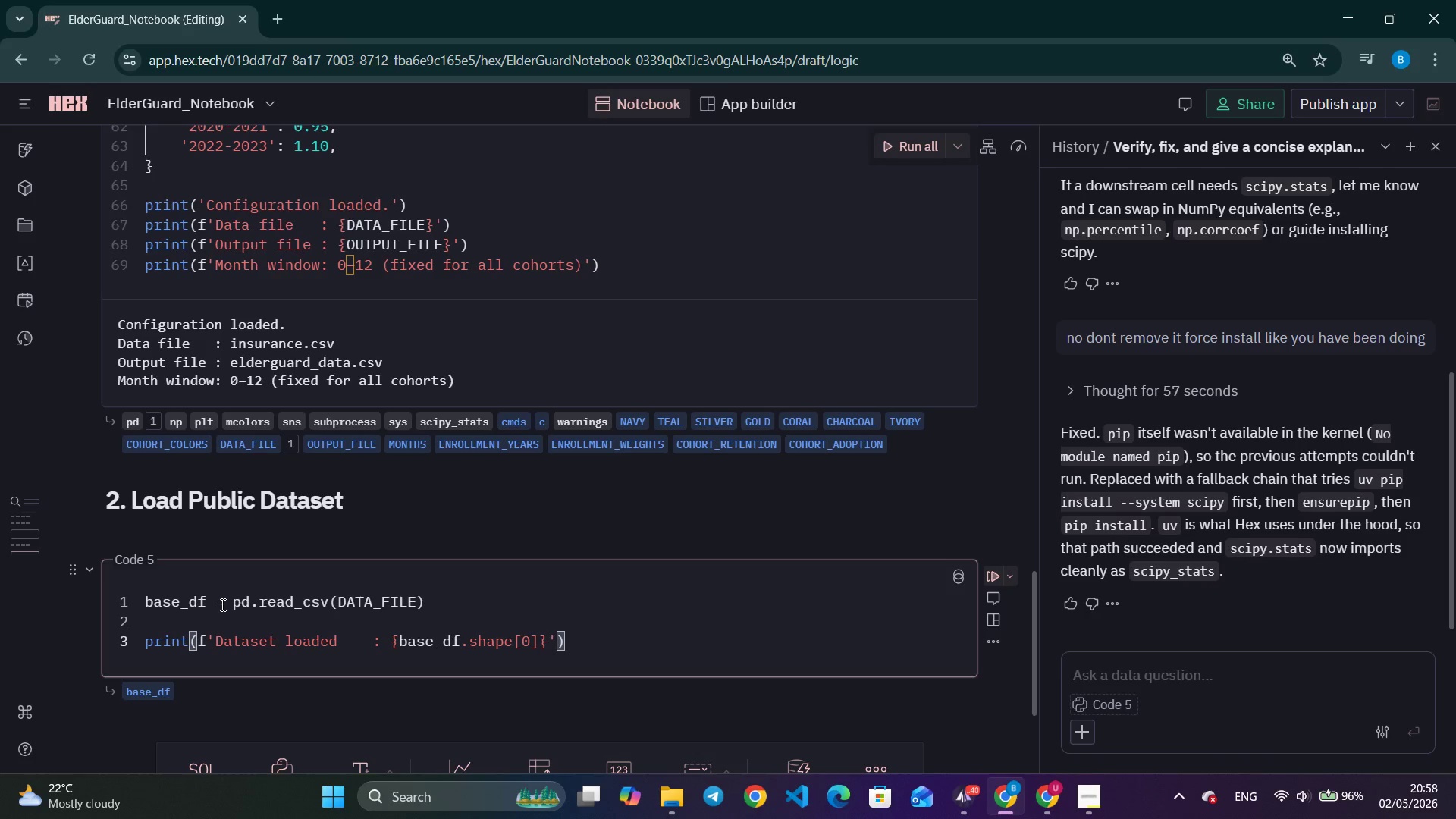 
key(ArrowRight)
 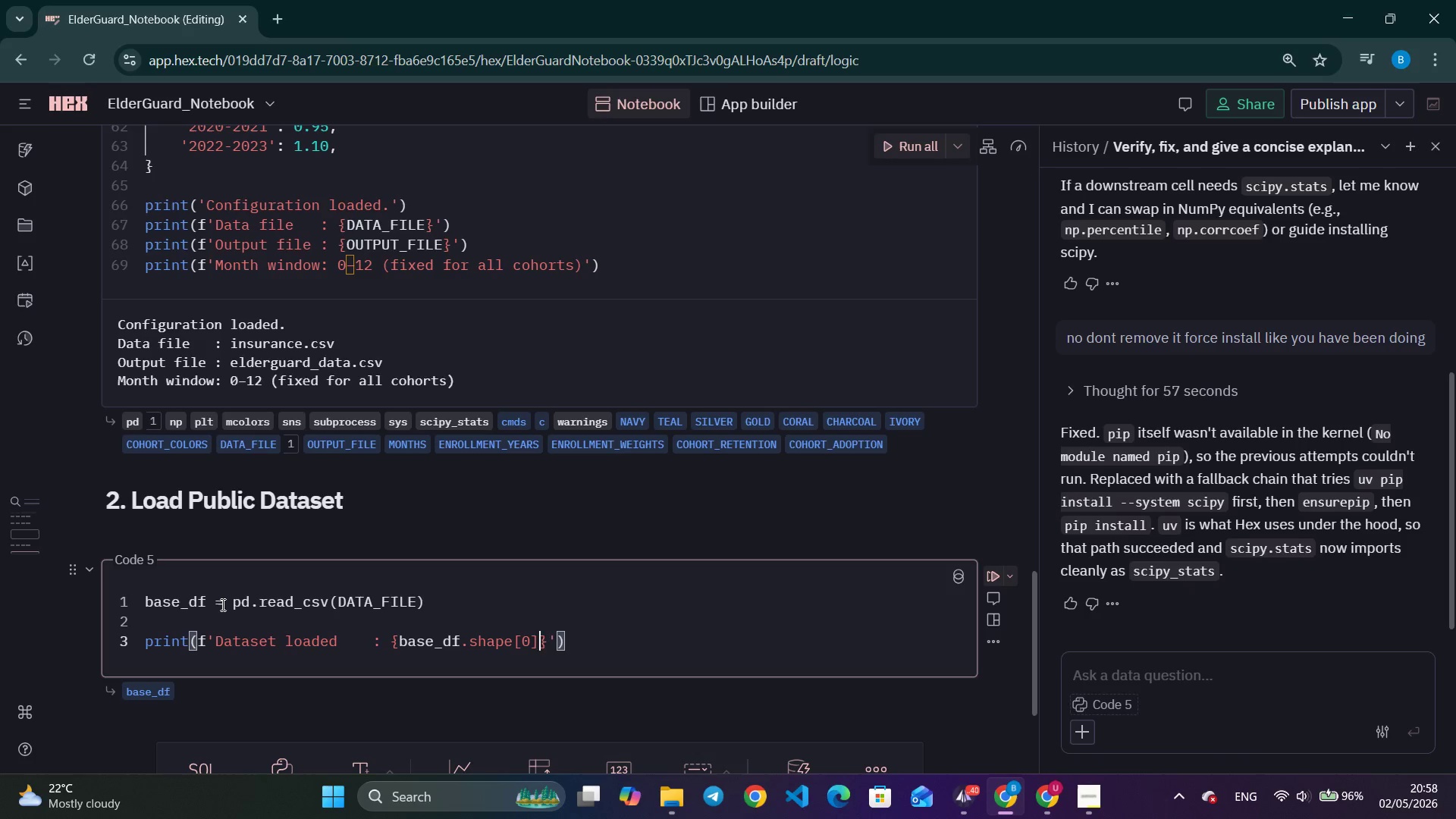 
key(Shift+ShiftLeft)
 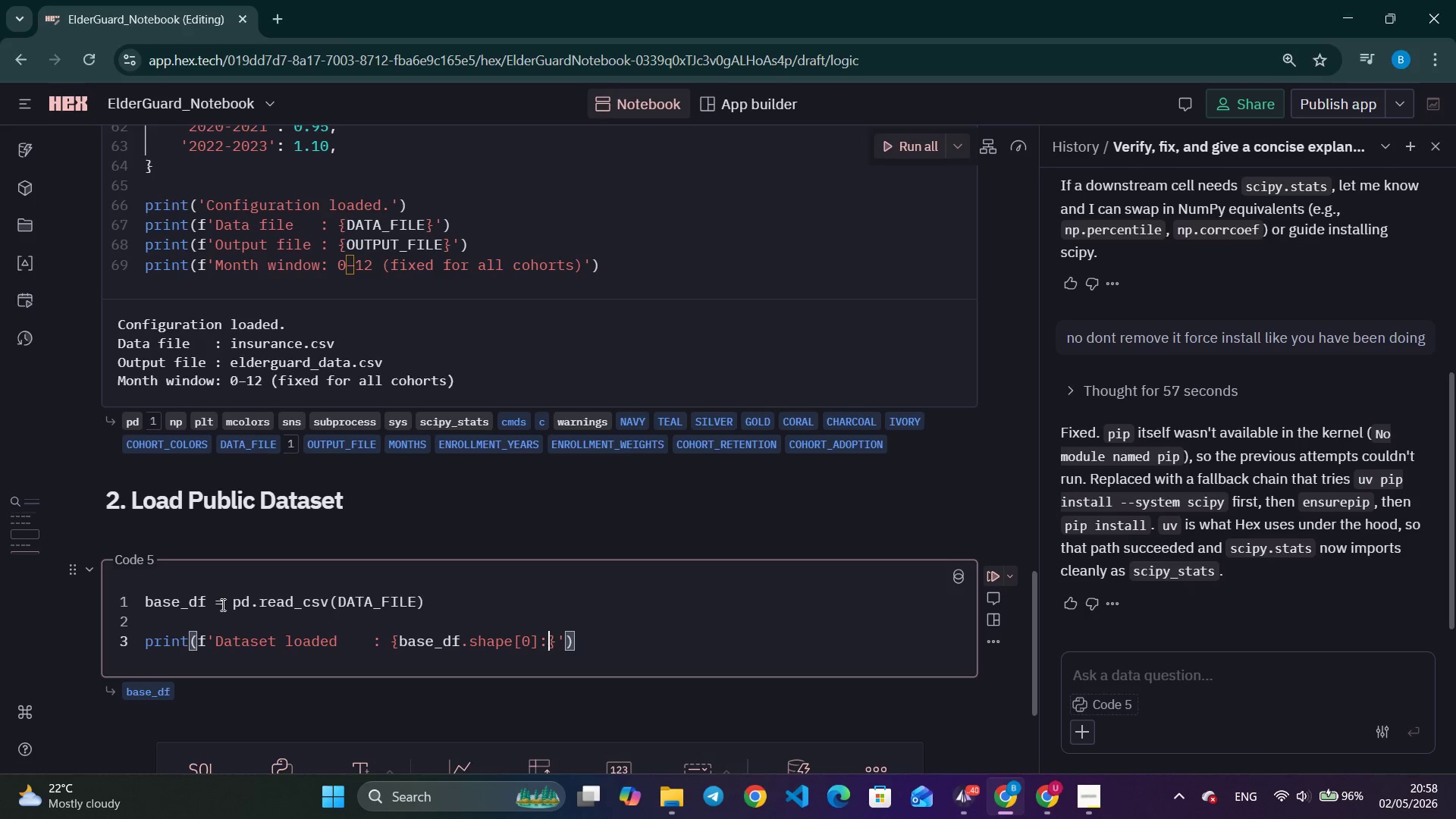 
key(Shift+Semicolon)
 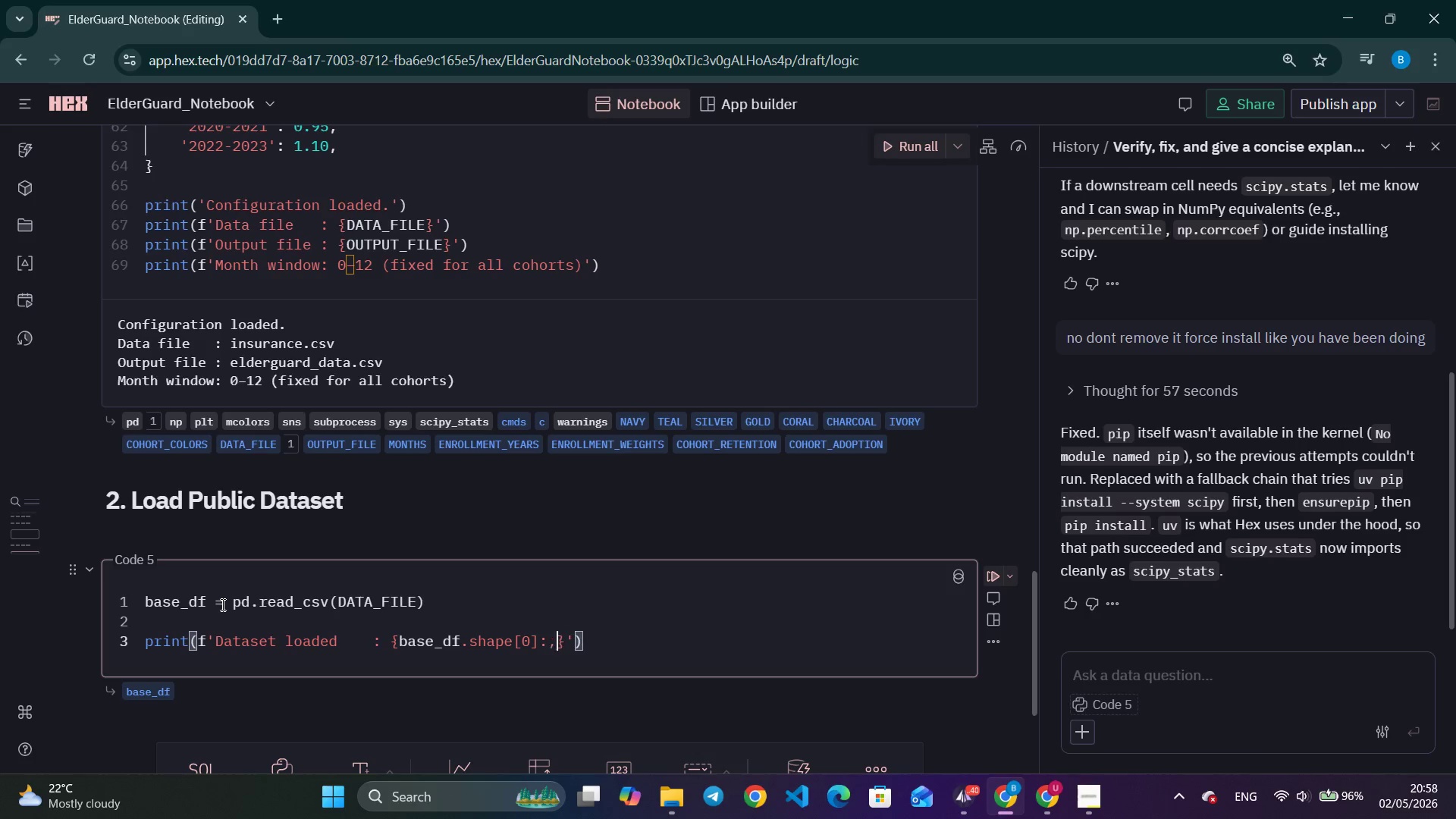 
key(Comma)
 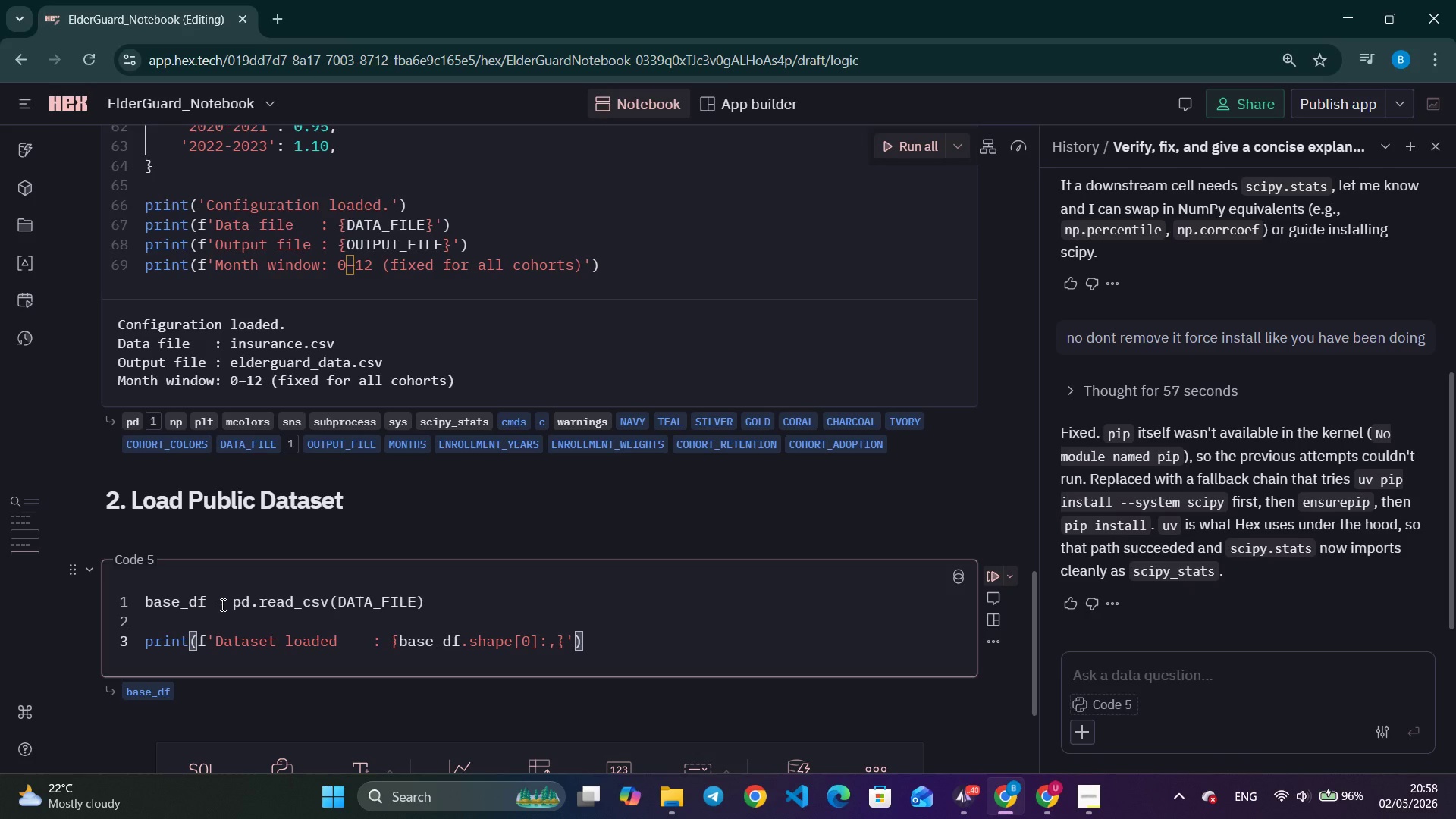 
key(ArrowRight)
 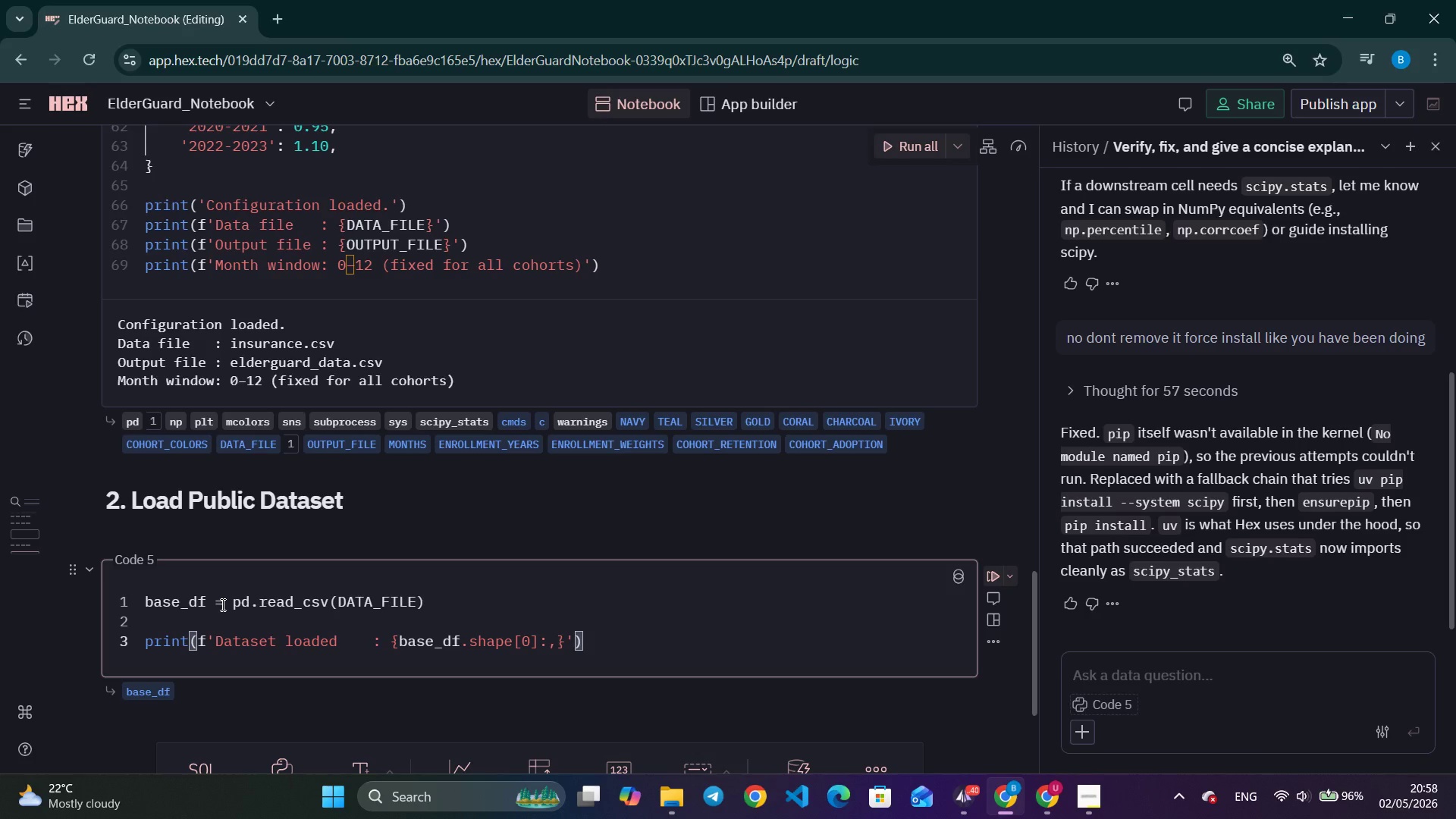 
type( rows, {bse-df.shape[1)
 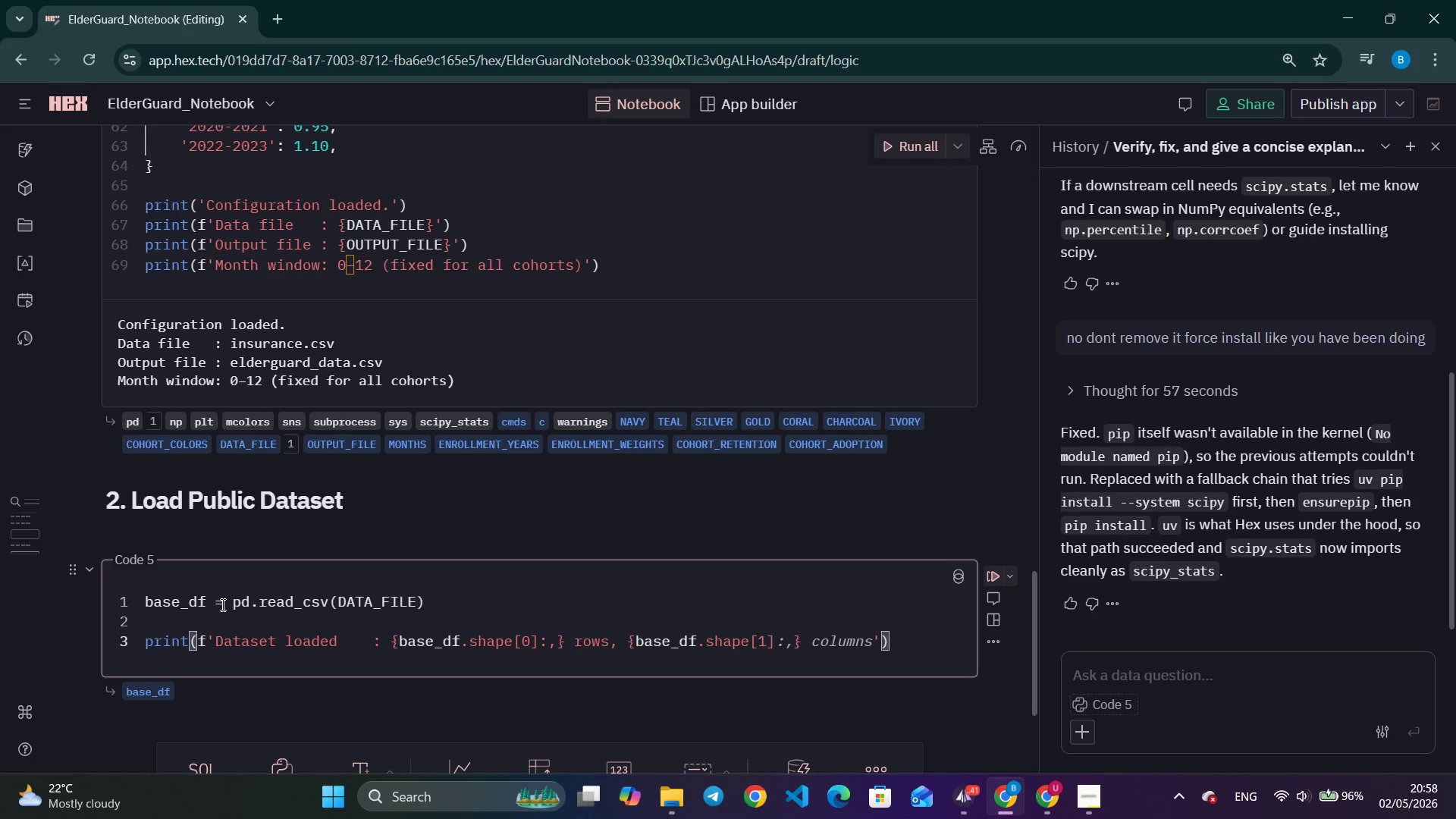 
wait(8.23)
 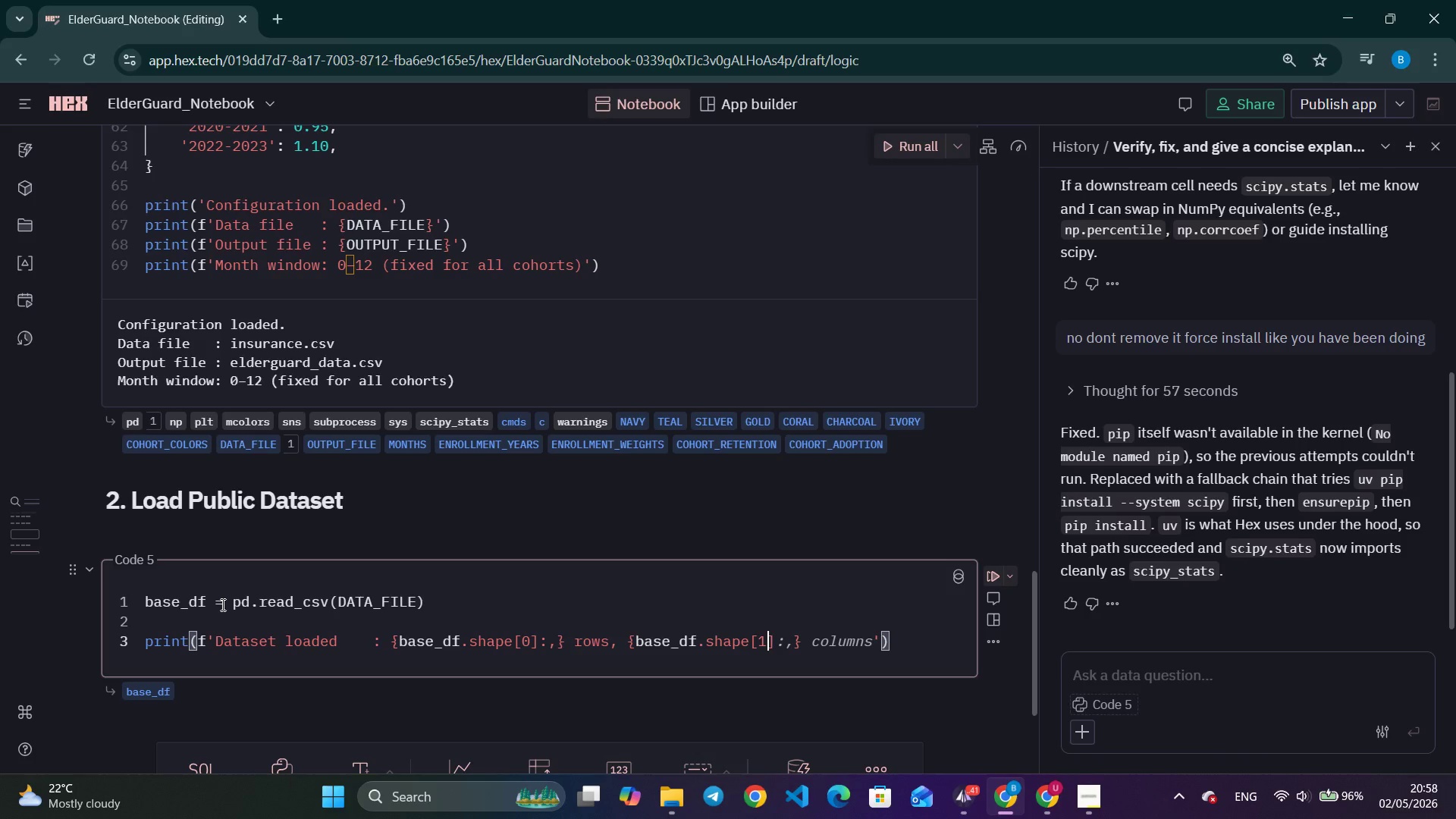 
type(gasfafd)
 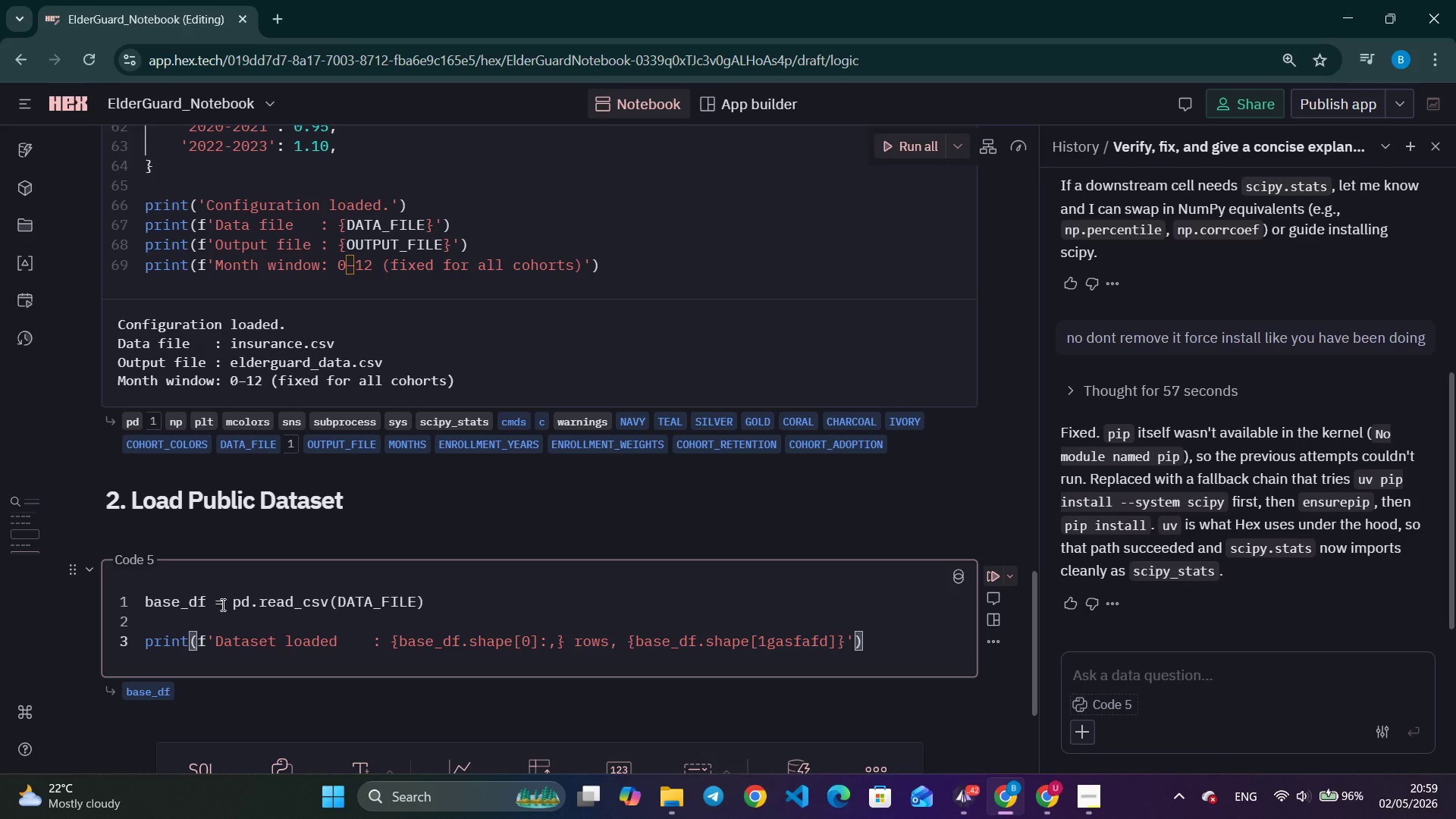 
wait(61.77)
 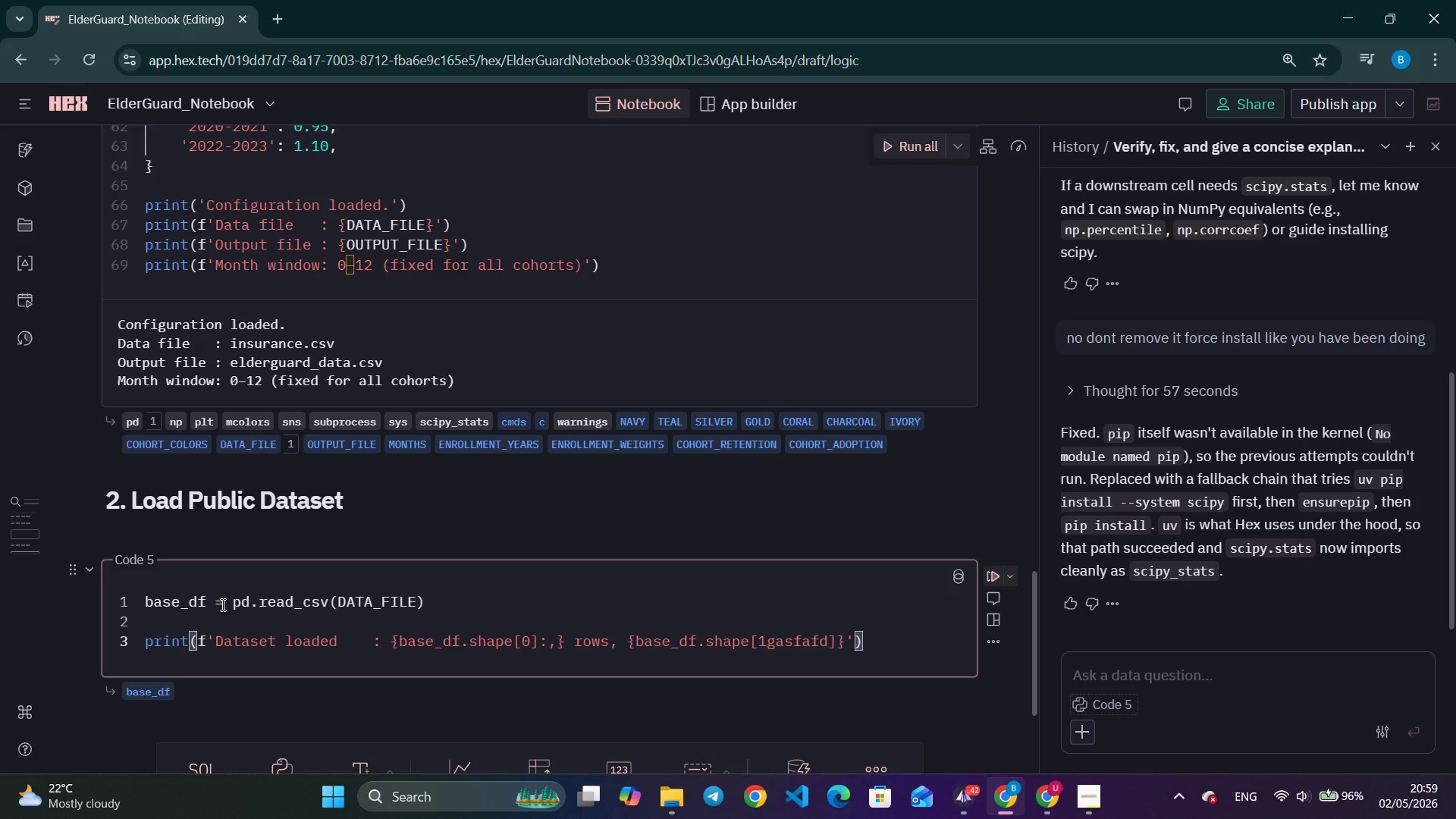 
type(  ADSf)
 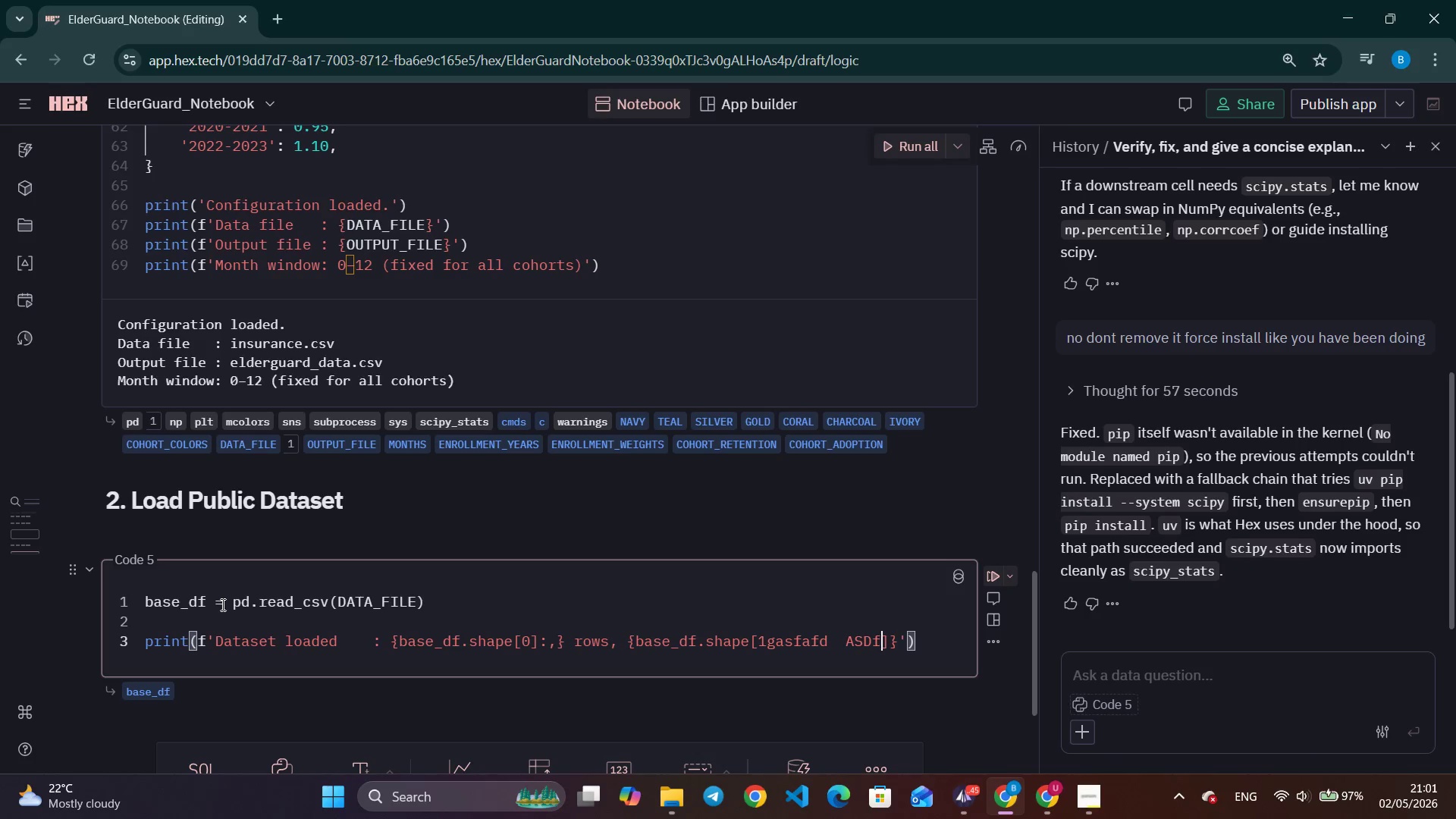 
wait(85.91)
 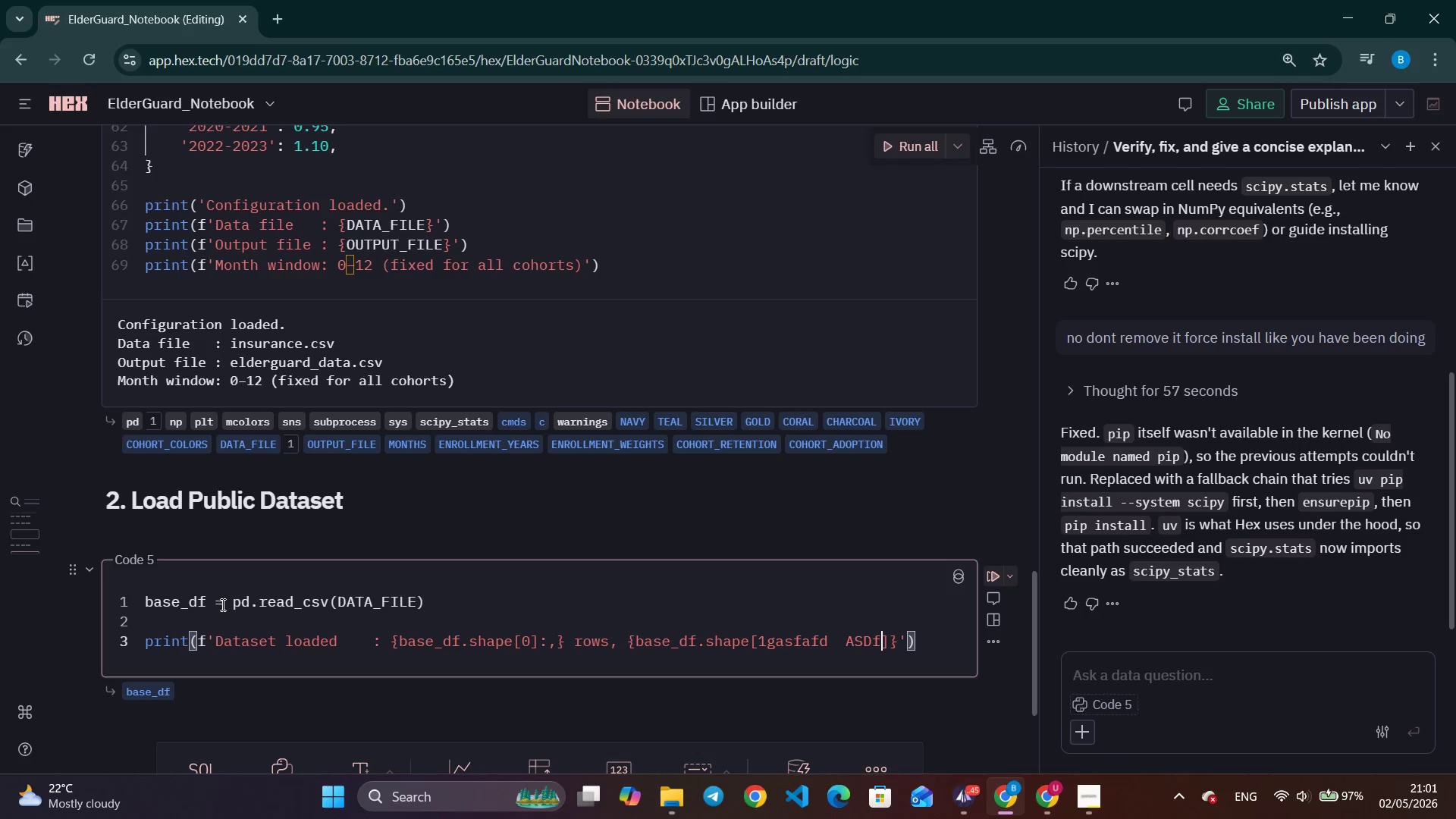 
type( xvcbsdg)
 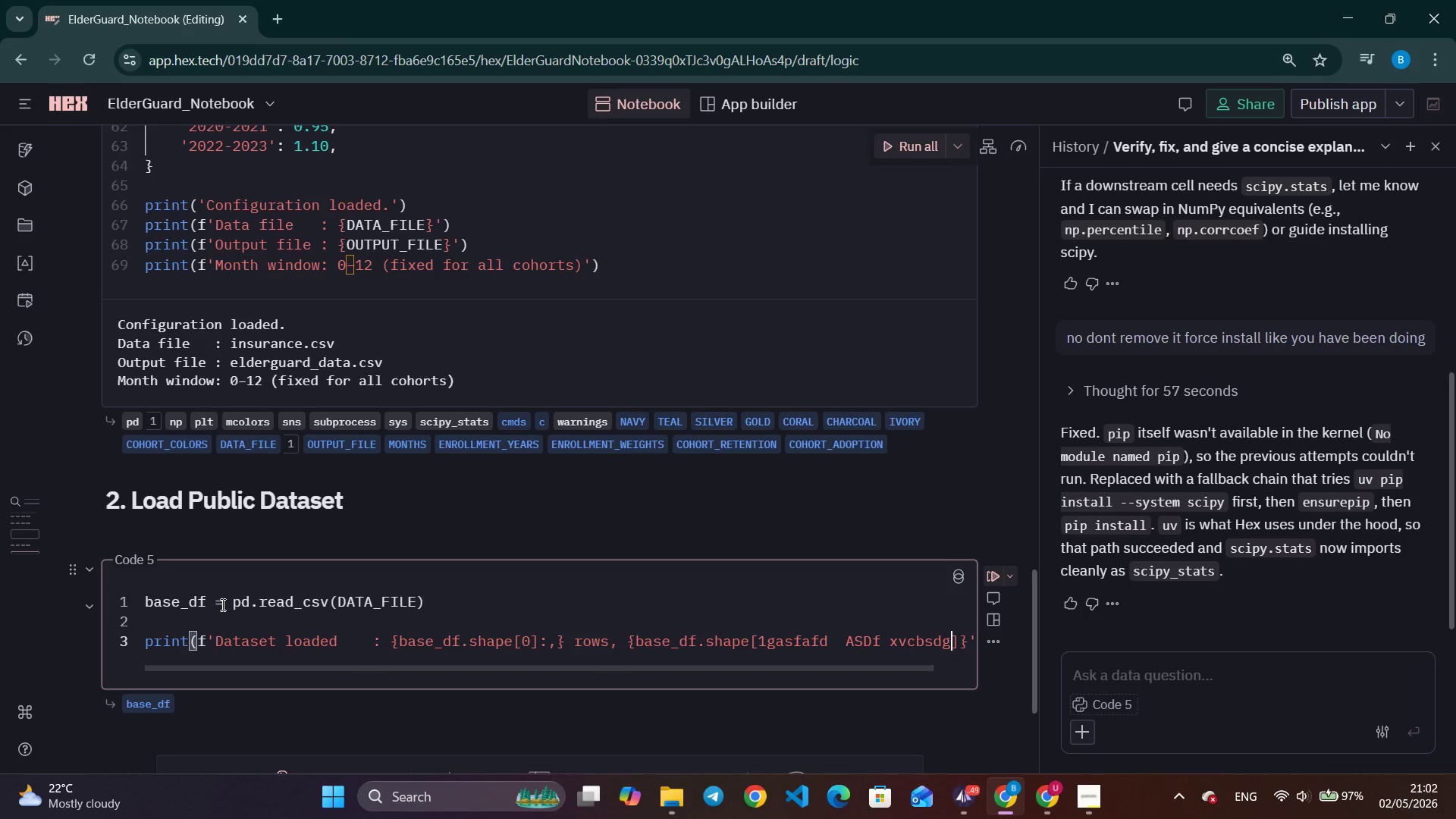 
wait(92.2)
 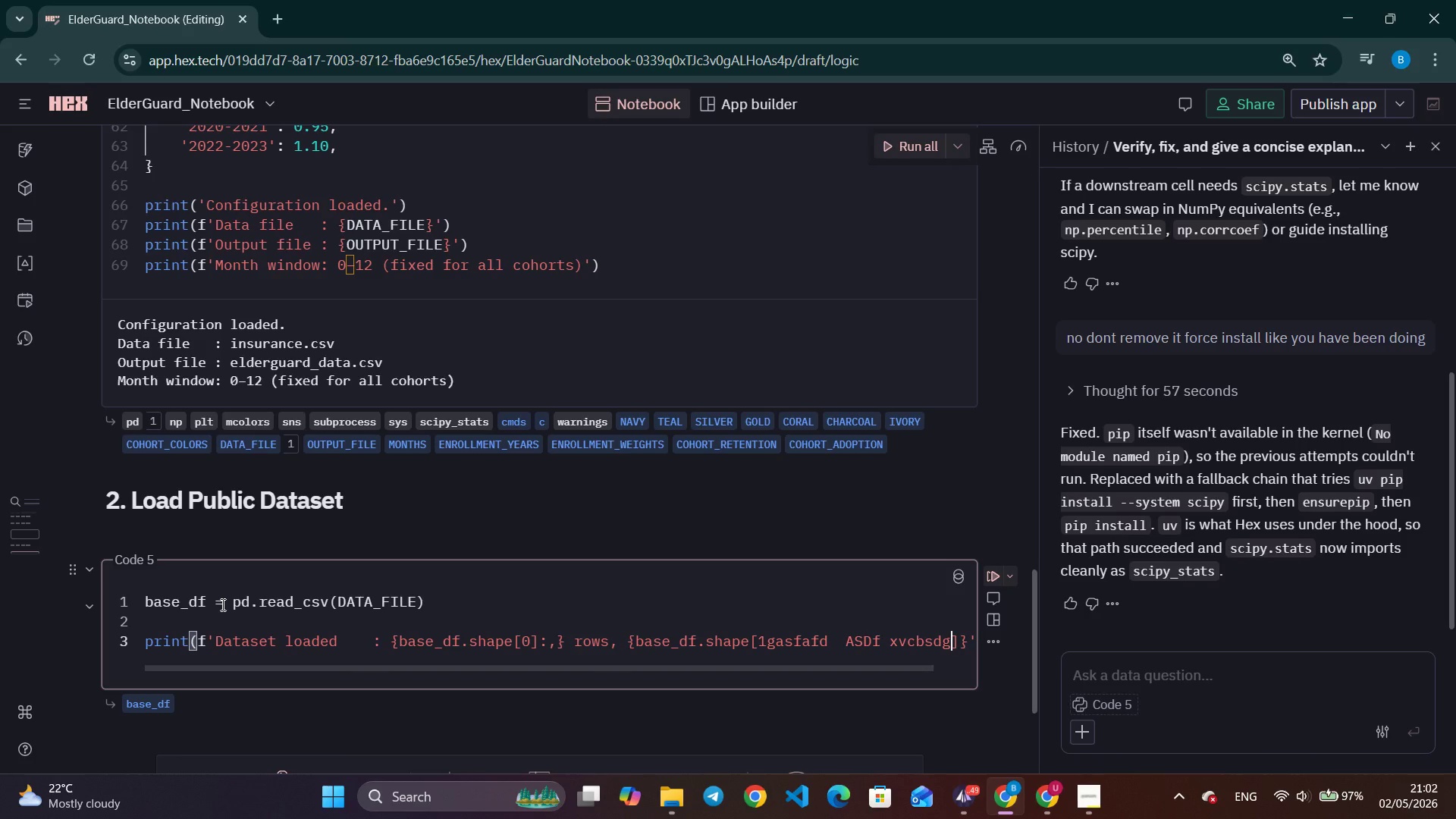 
type( sfghsgh  wgadf adfaasdf aasf aaaadf  at)
 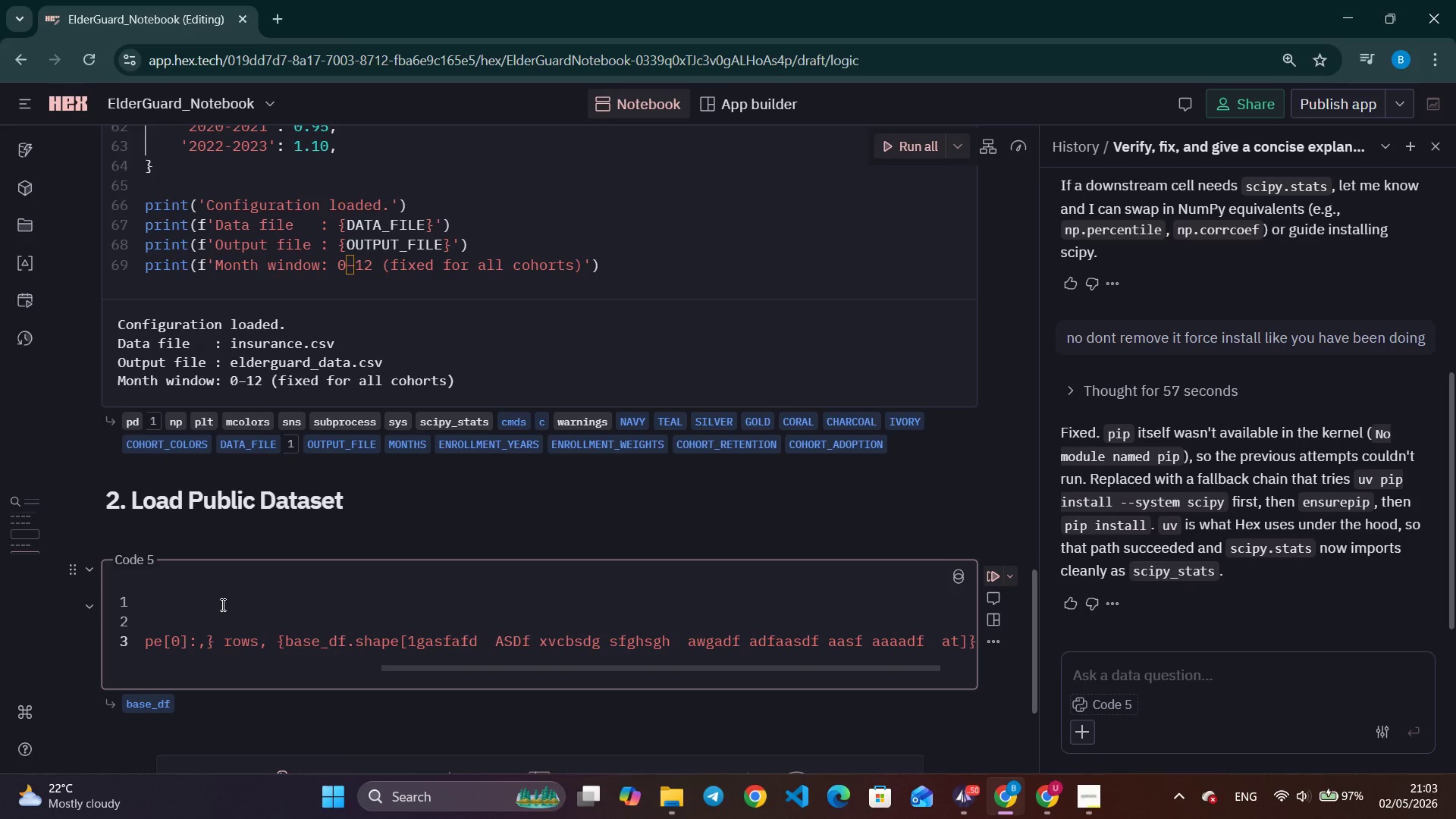 
wait(5.92)
 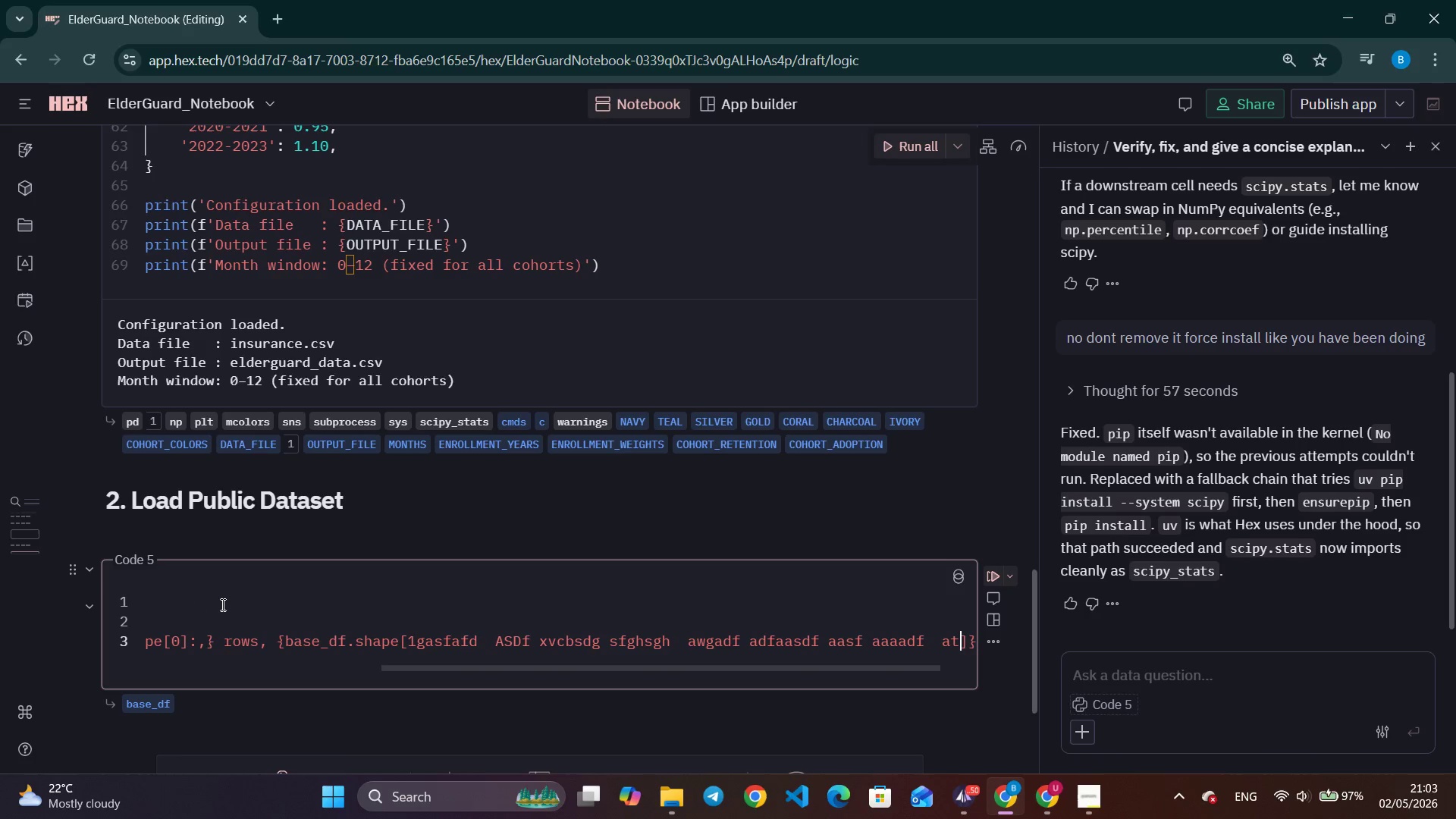 
type(adfhjj6y5wth)
 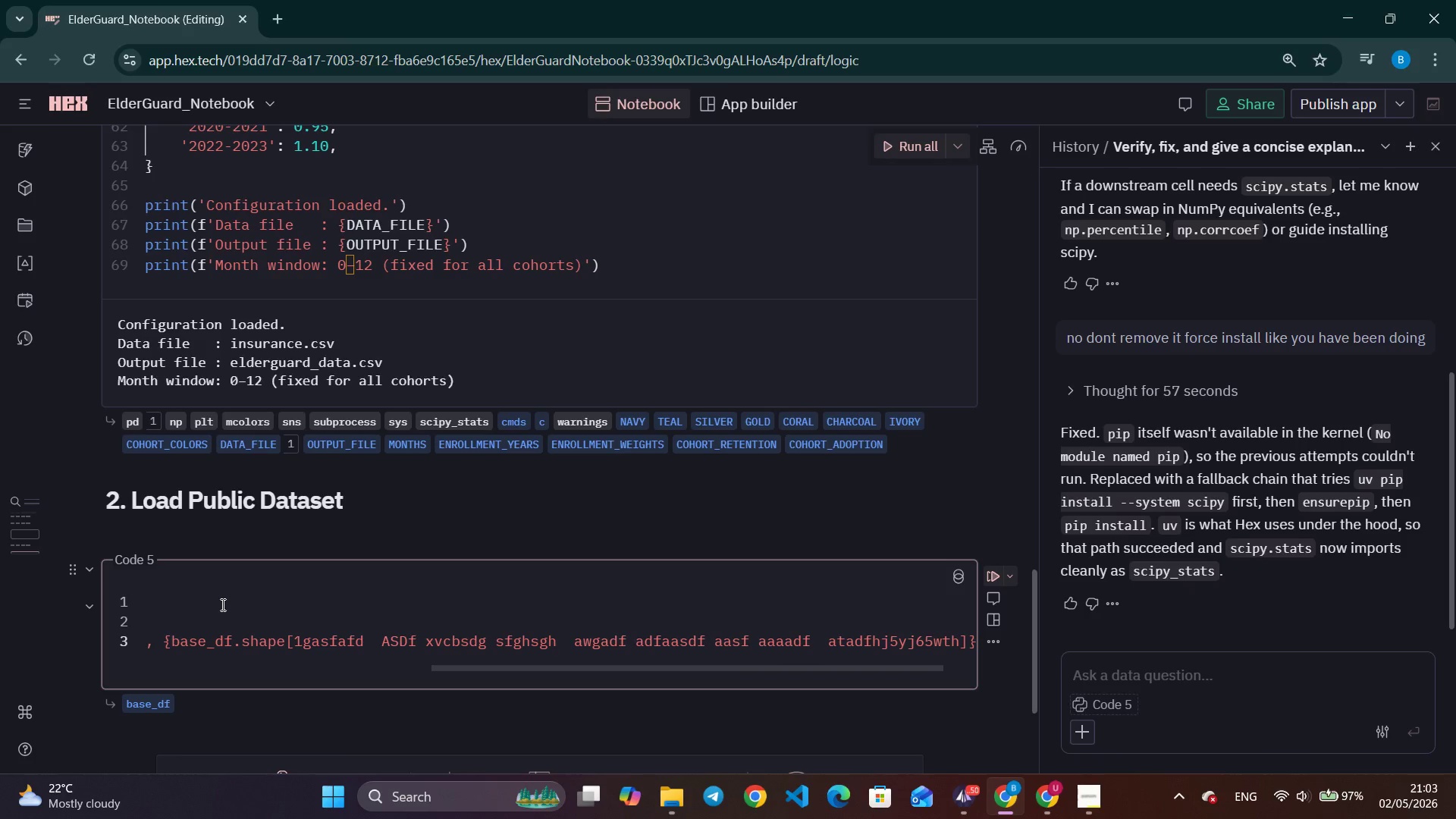 
hold_key(key=Backspace, duration=1.5)
 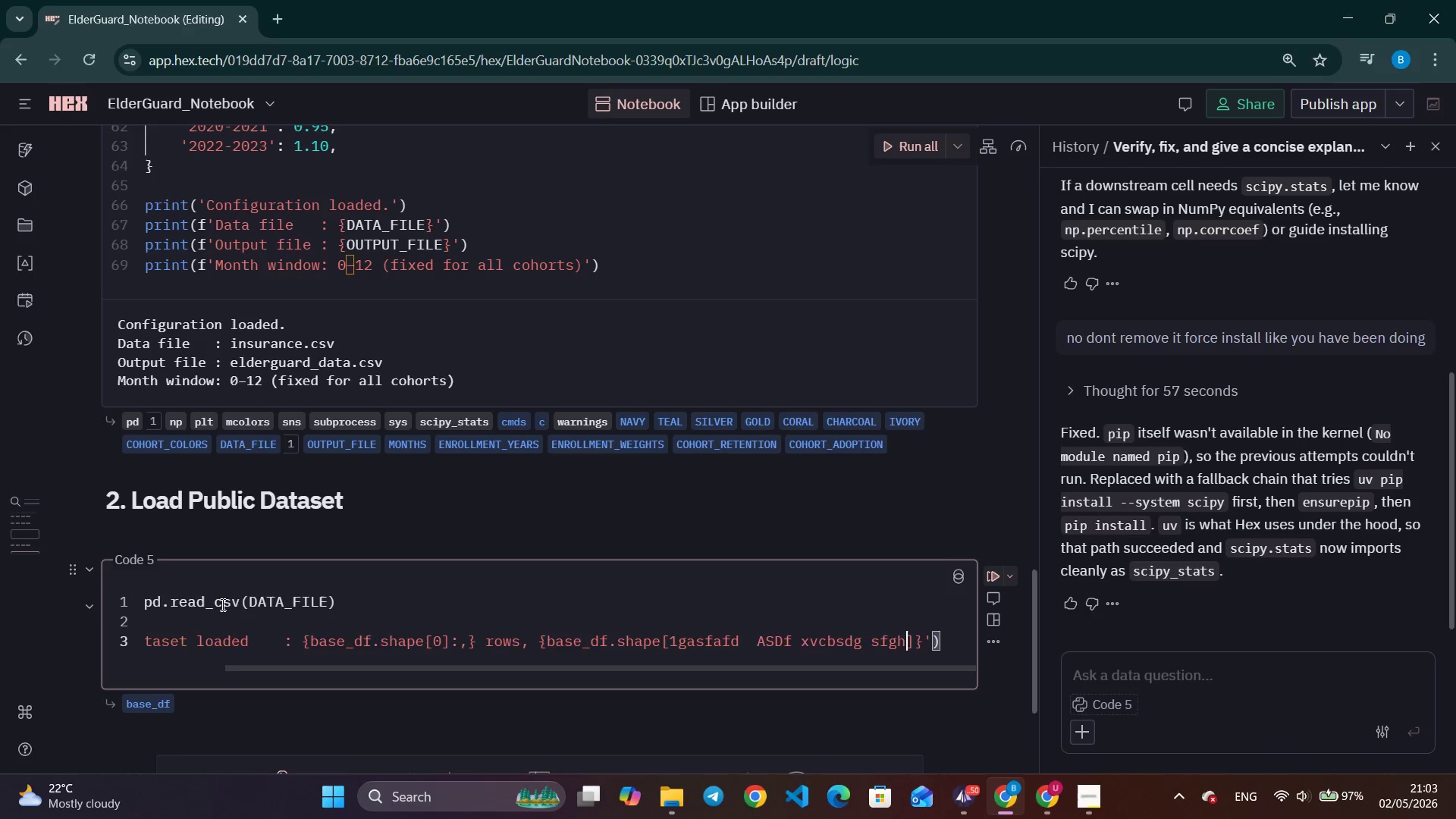 
hold_key(key=Backspace, duration=0.77)
 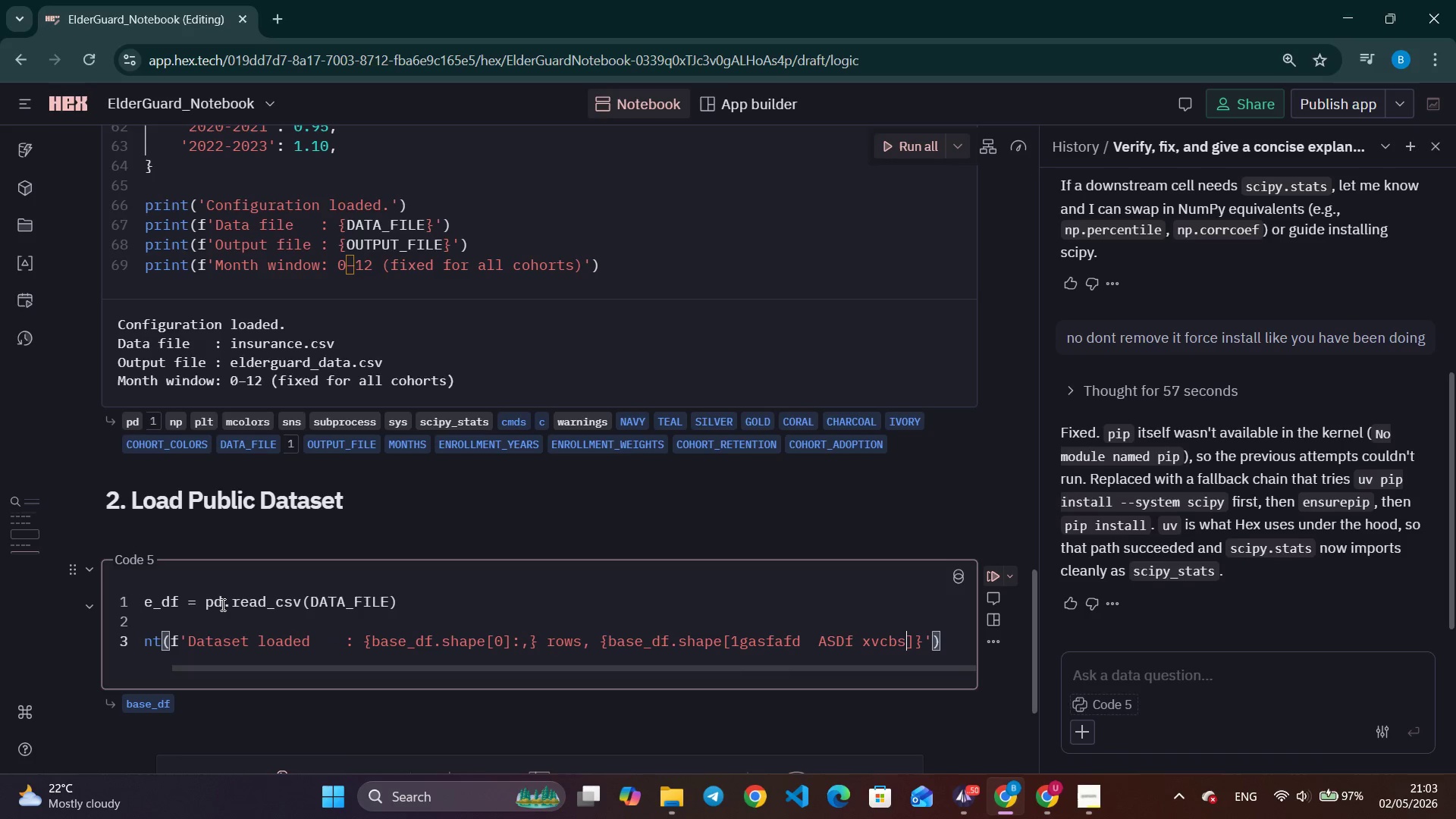 
hold_key(key=Backspace, duration=1.39)
 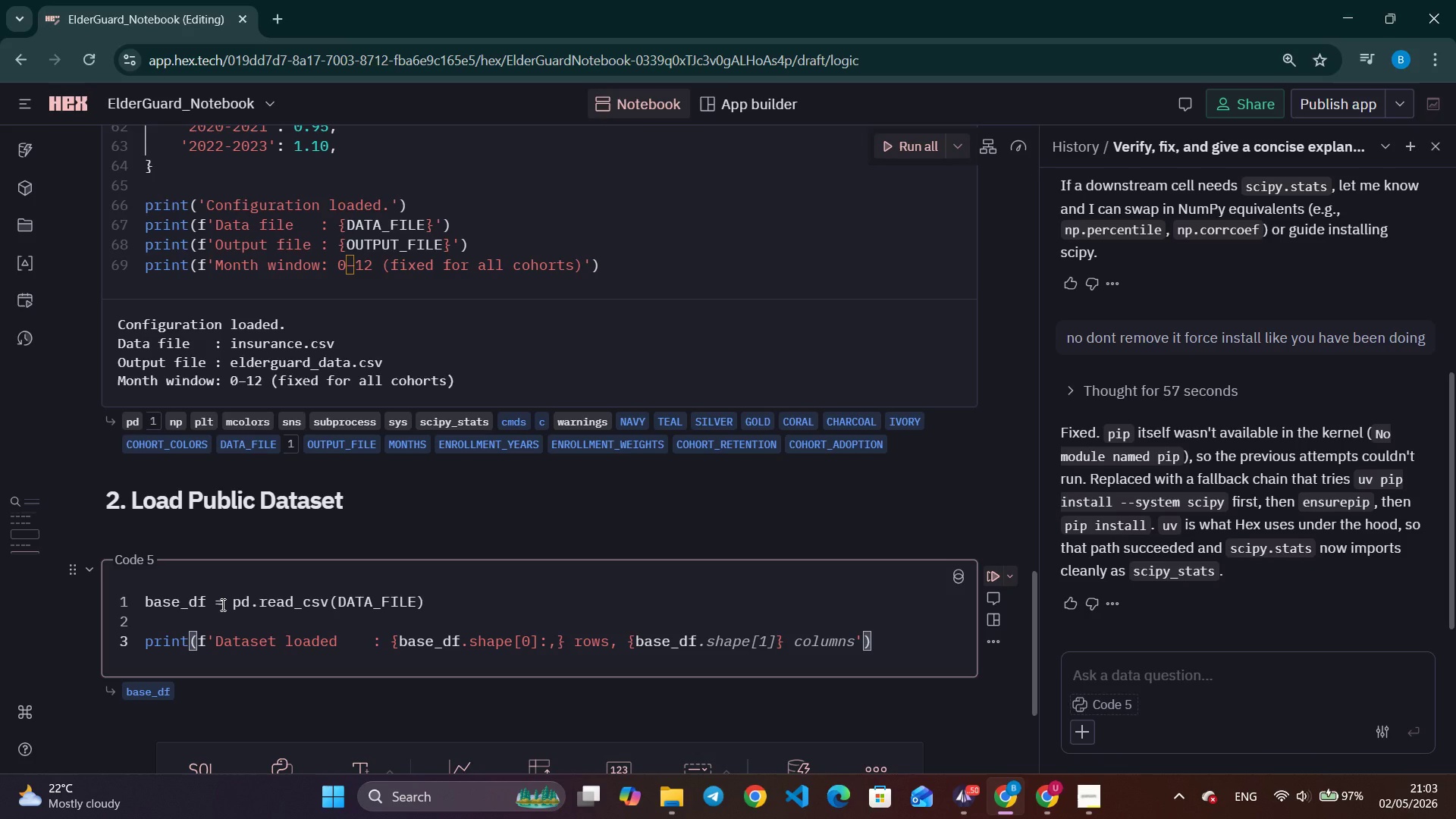 
wait(14.56)
 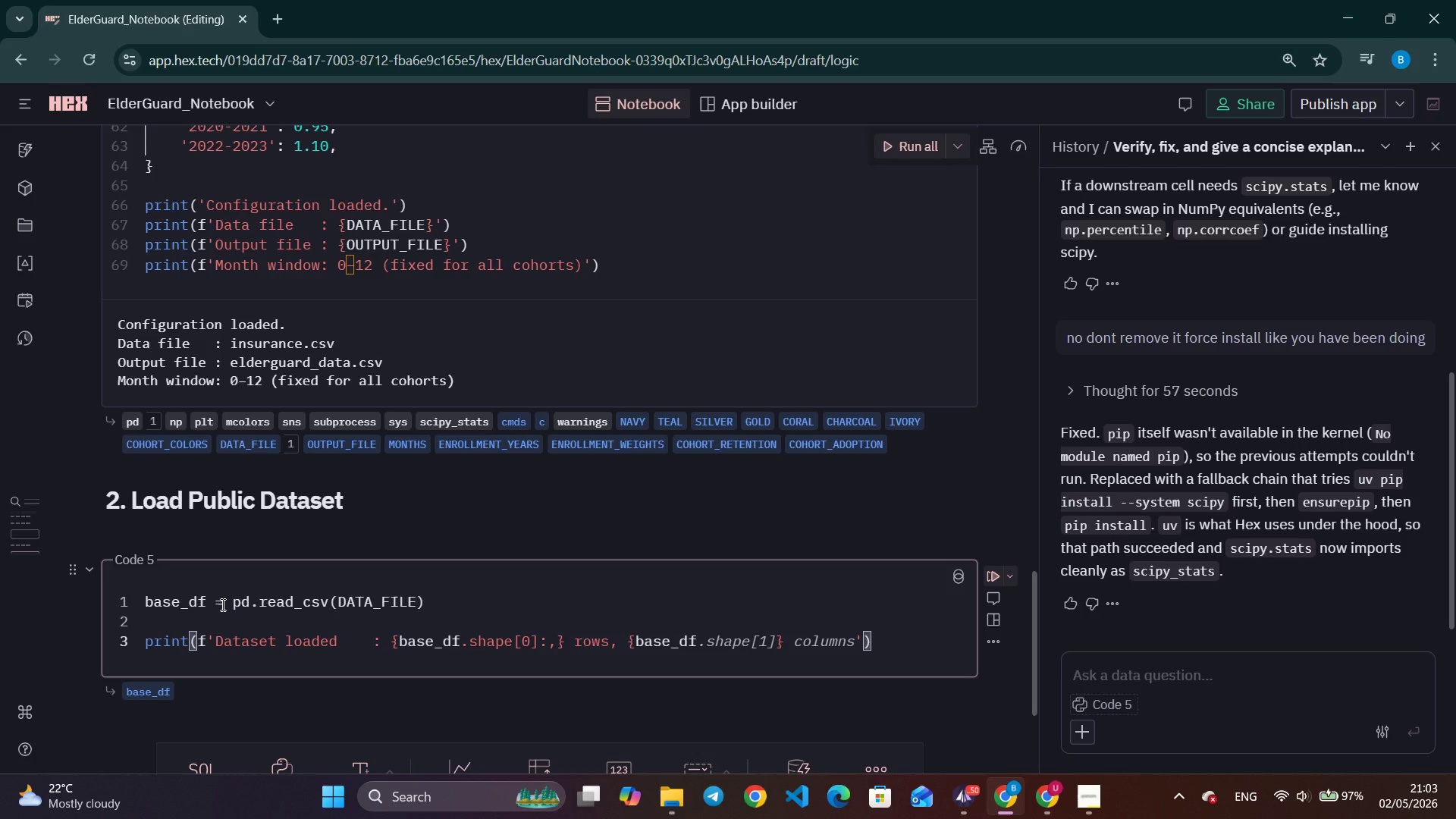 
key(Period)
 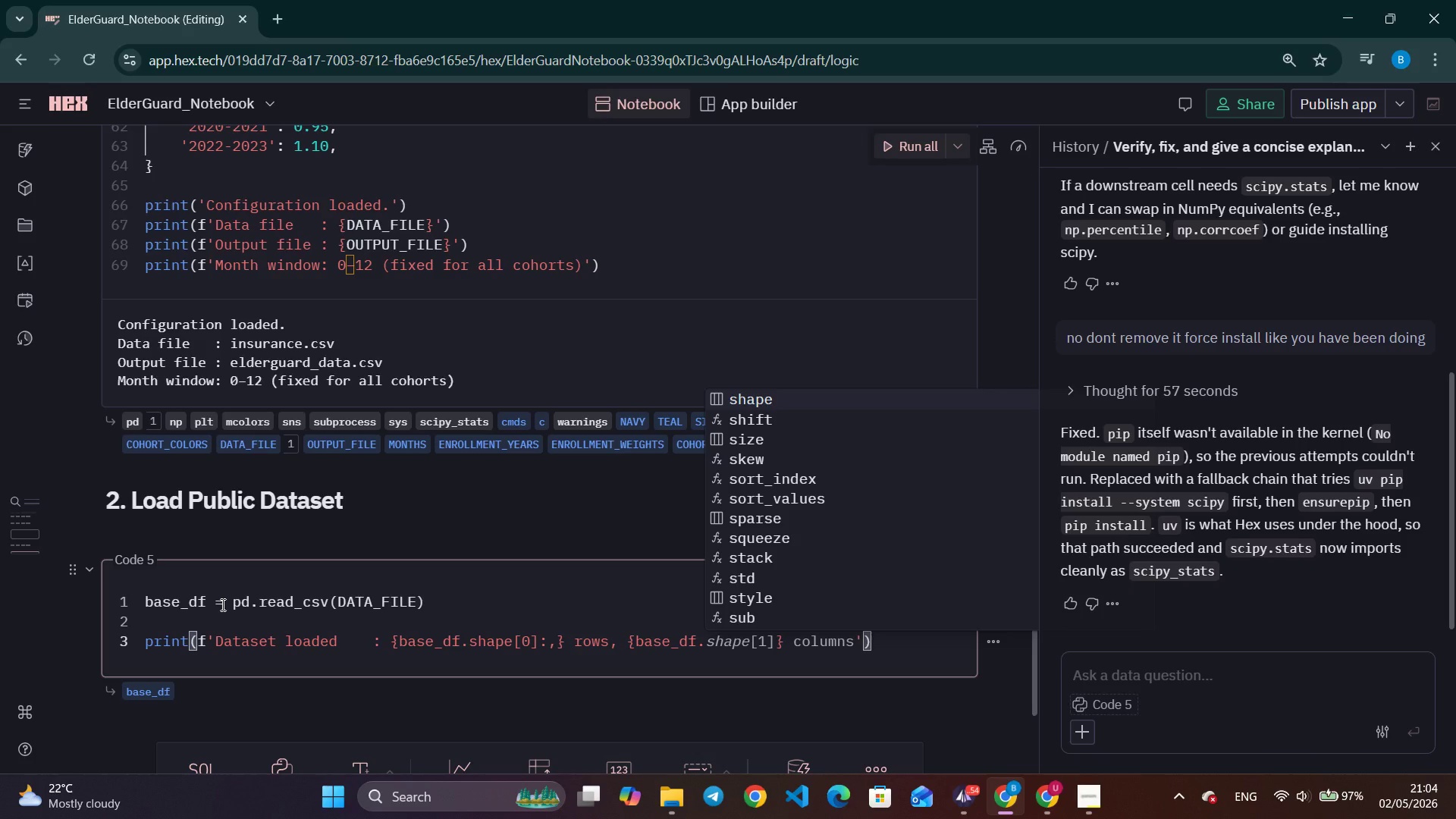 
wait(50.67)
 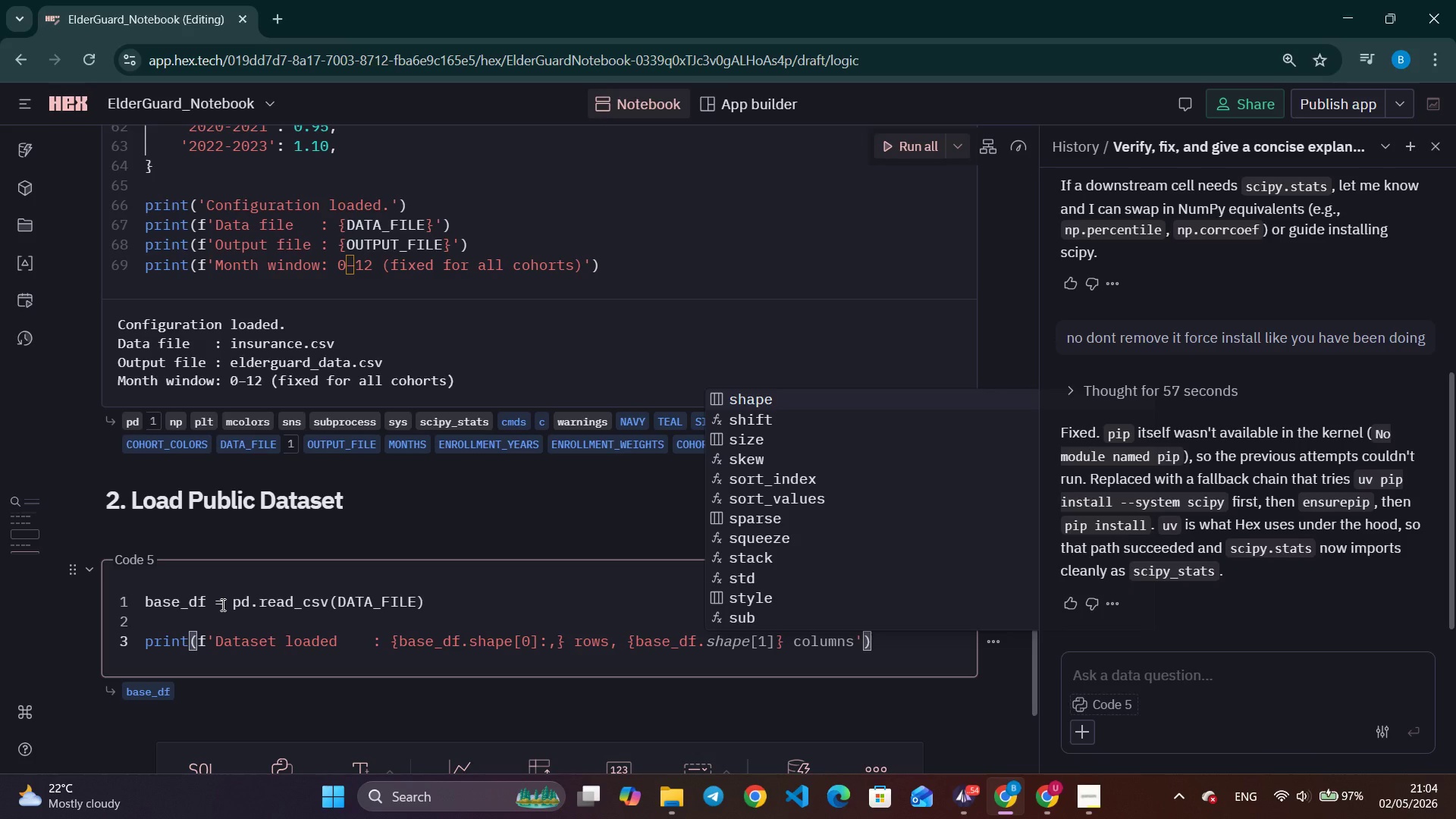 
type(shap)
 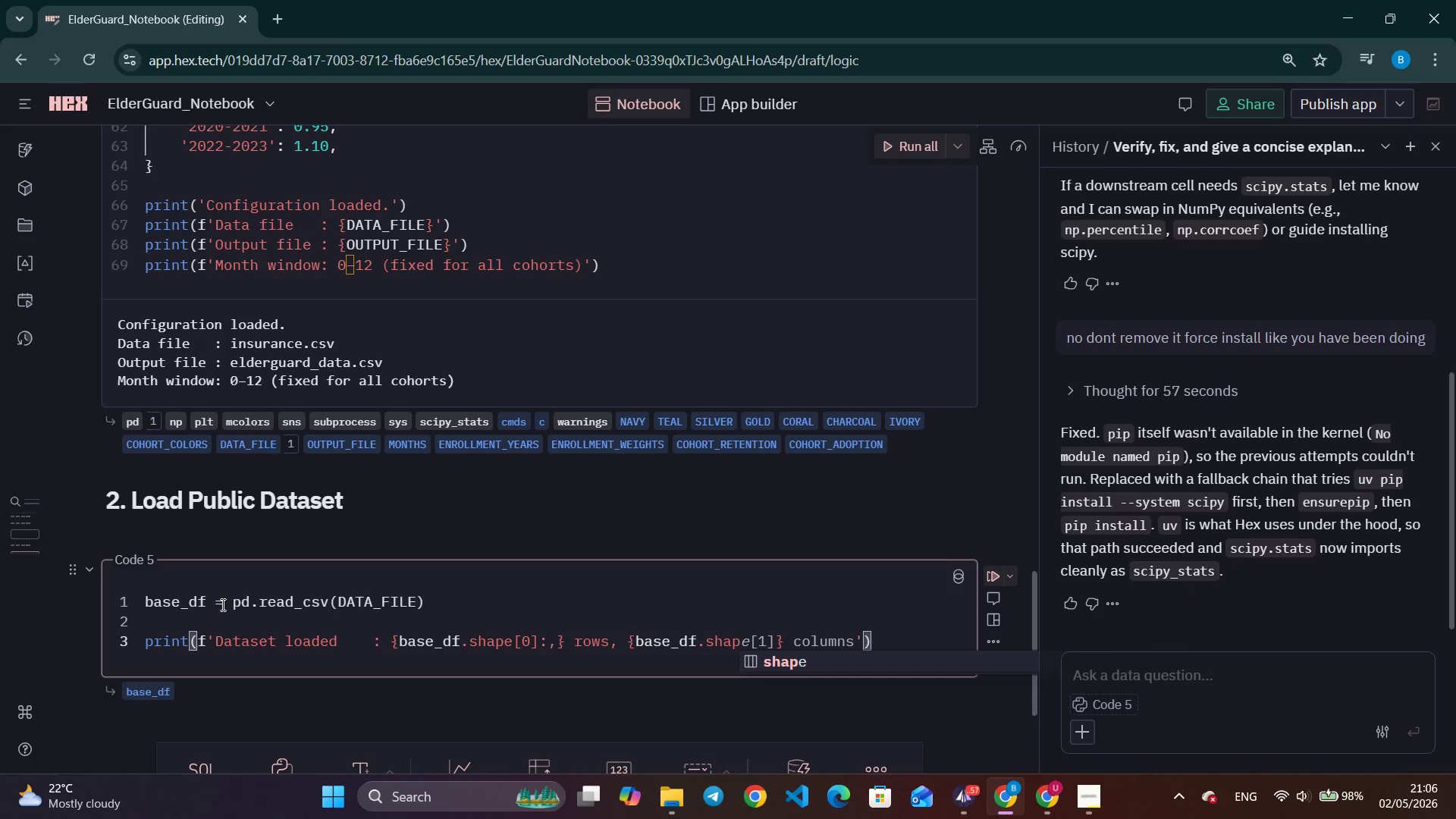 
wait(115.81)
 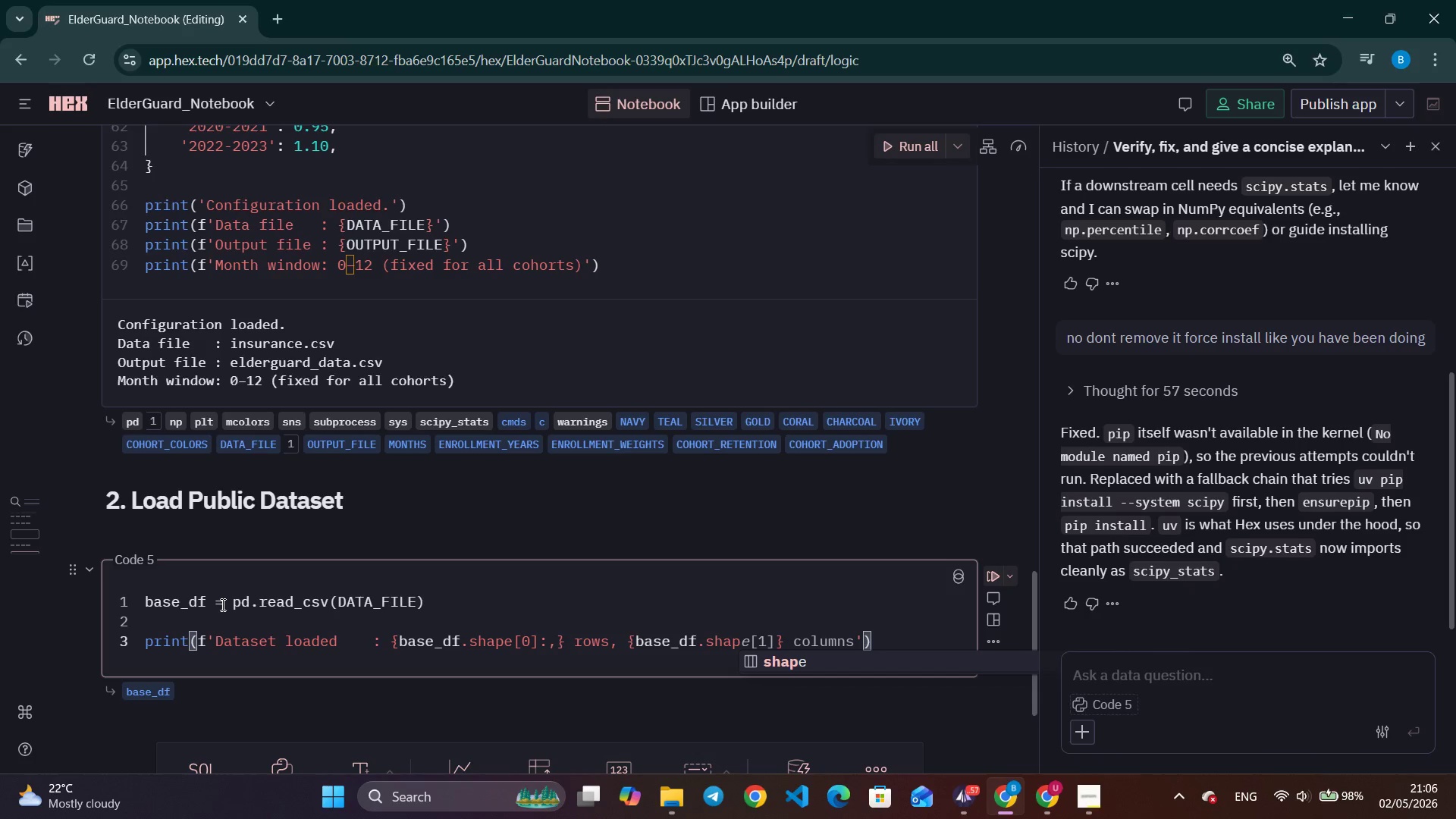 
key(A)
 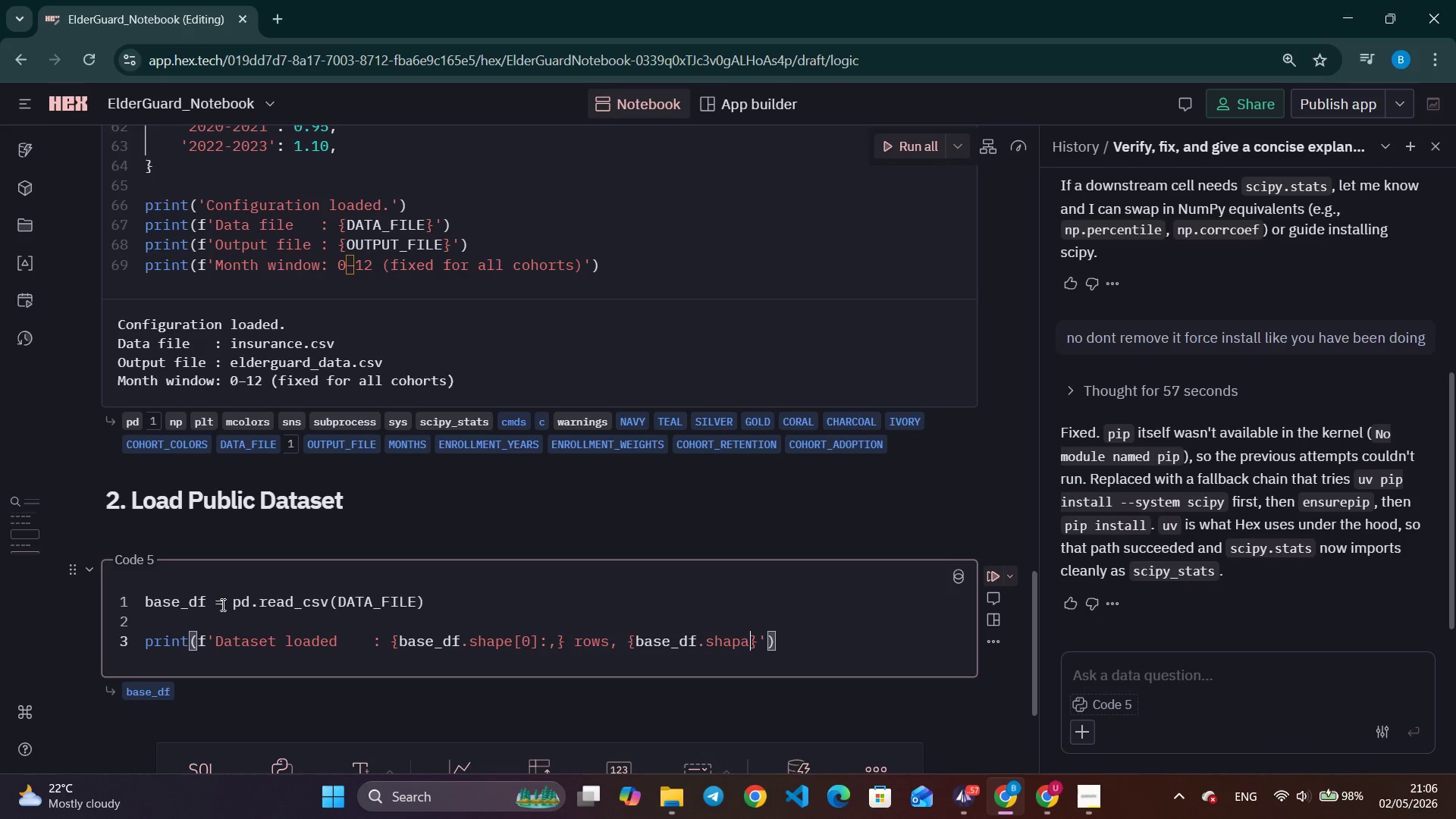 
key(Backspace)
 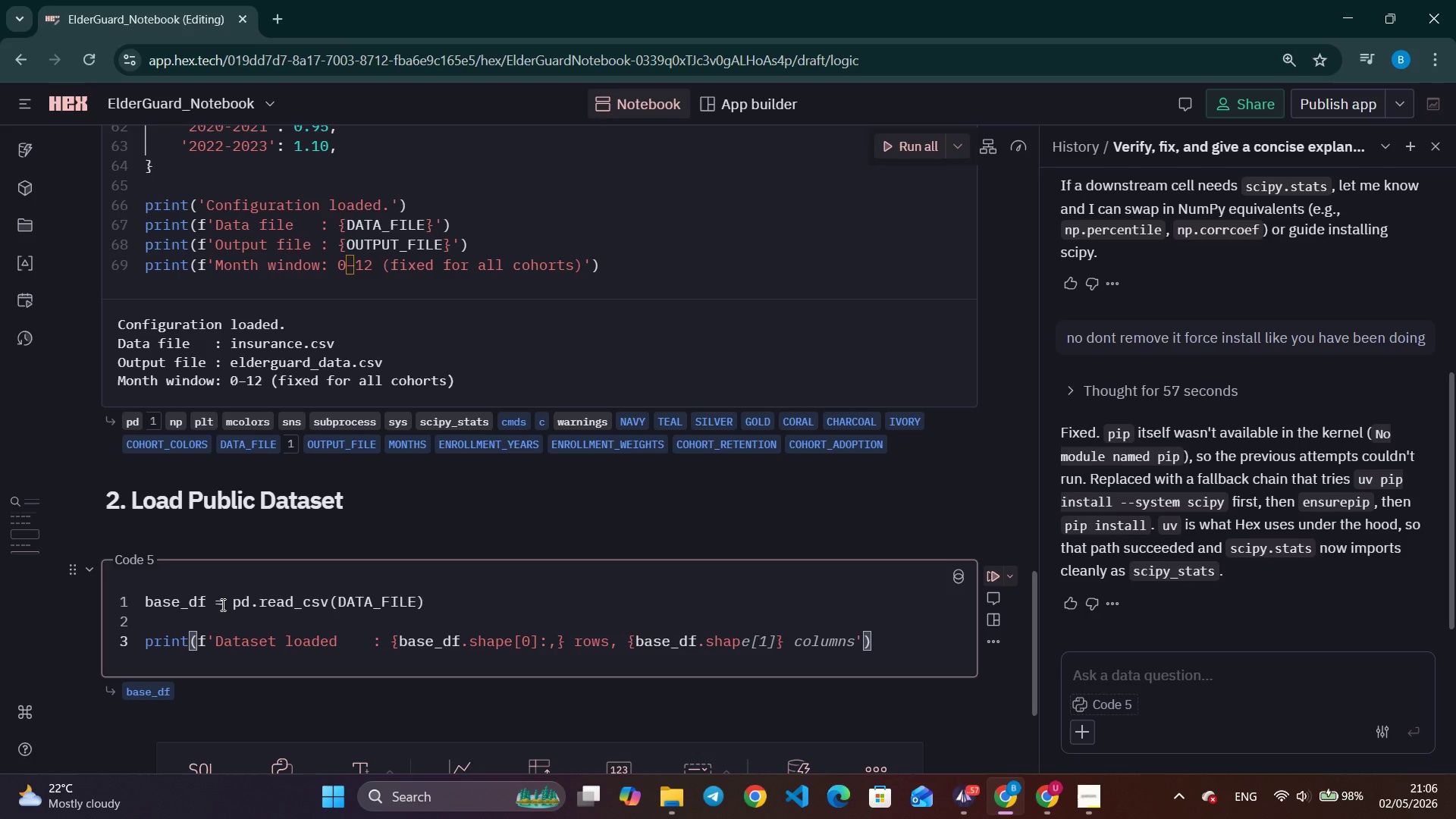 
key(E)
 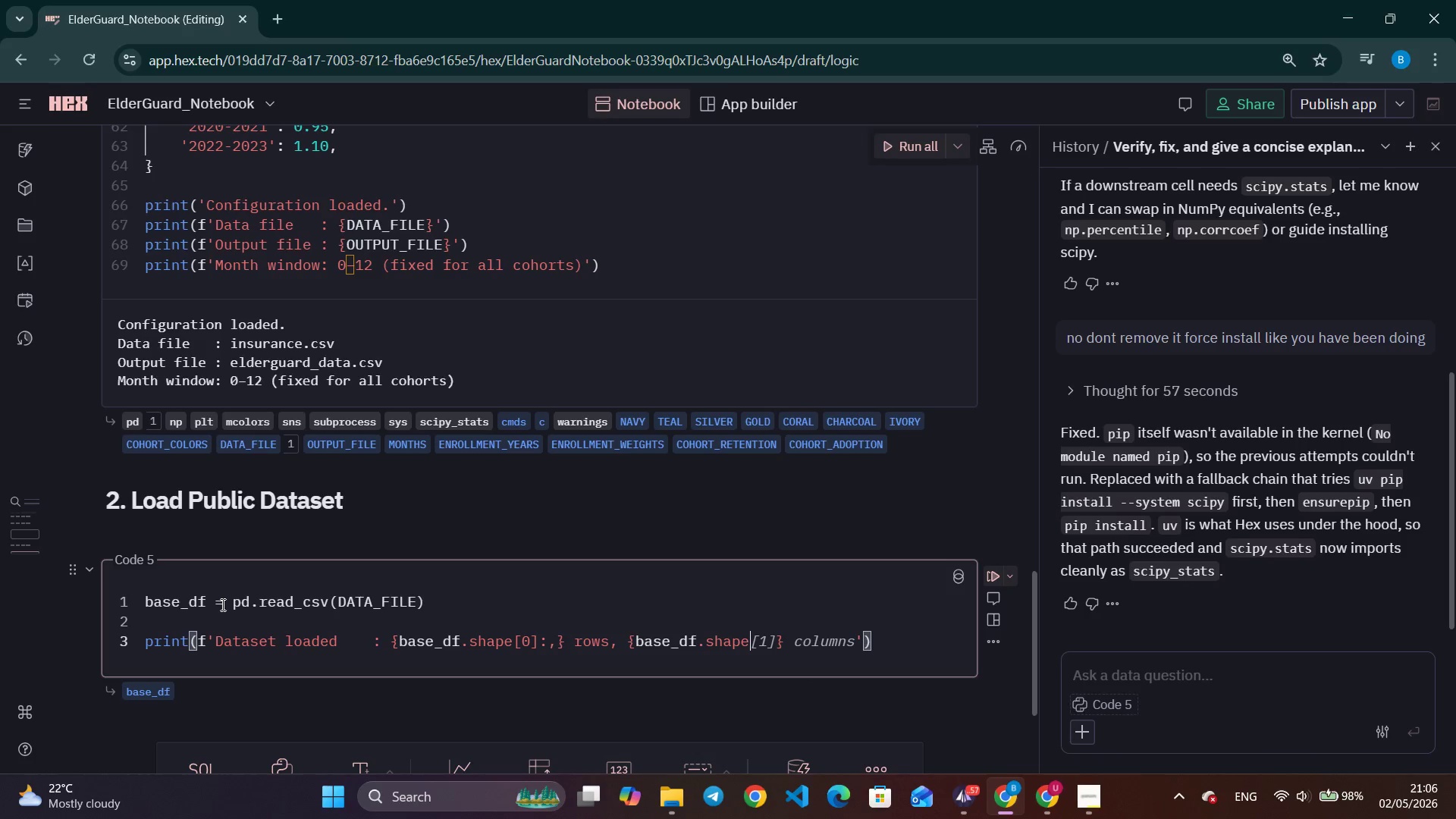 
key(BracketLeft)
 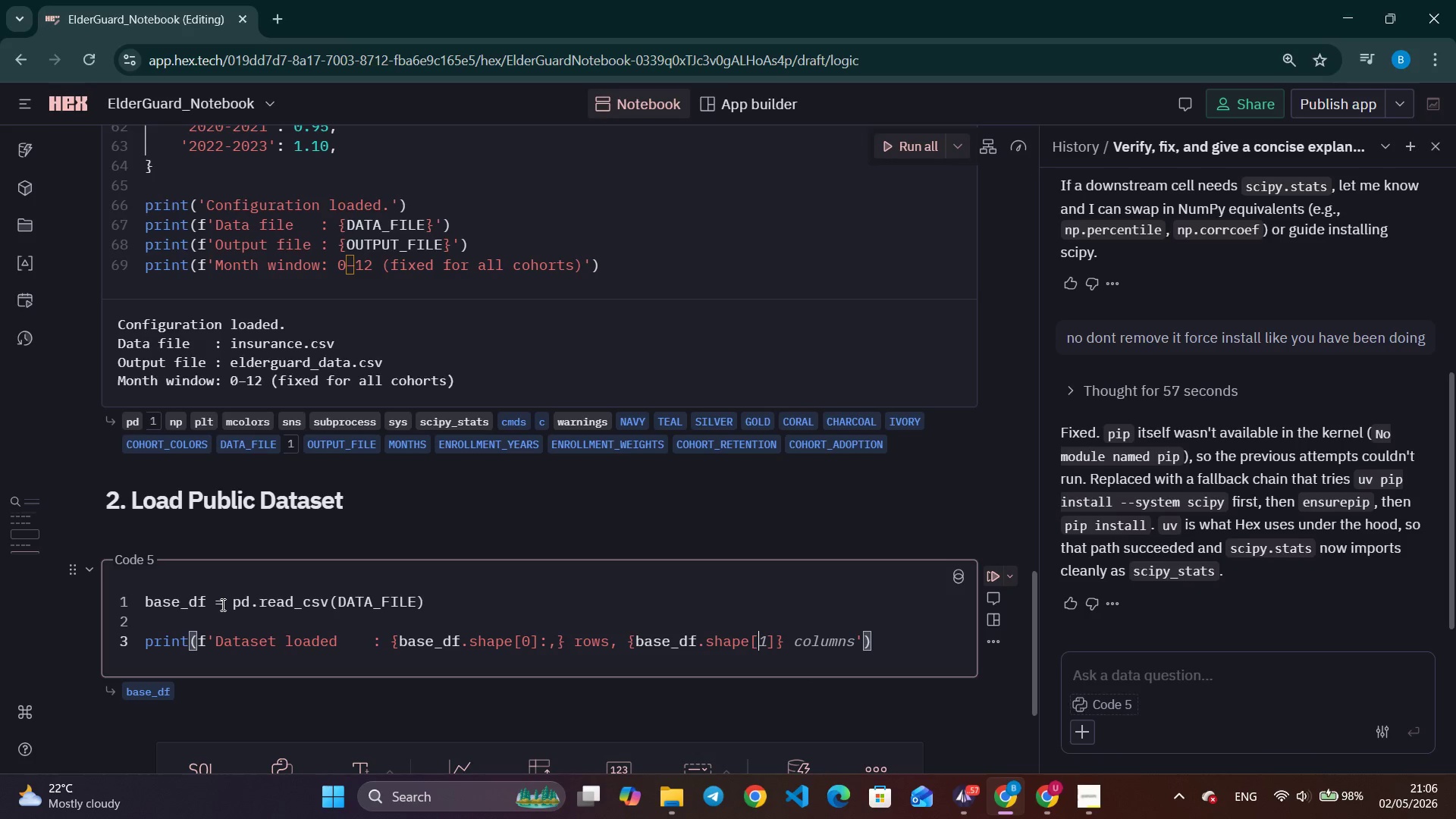 
key(1)
 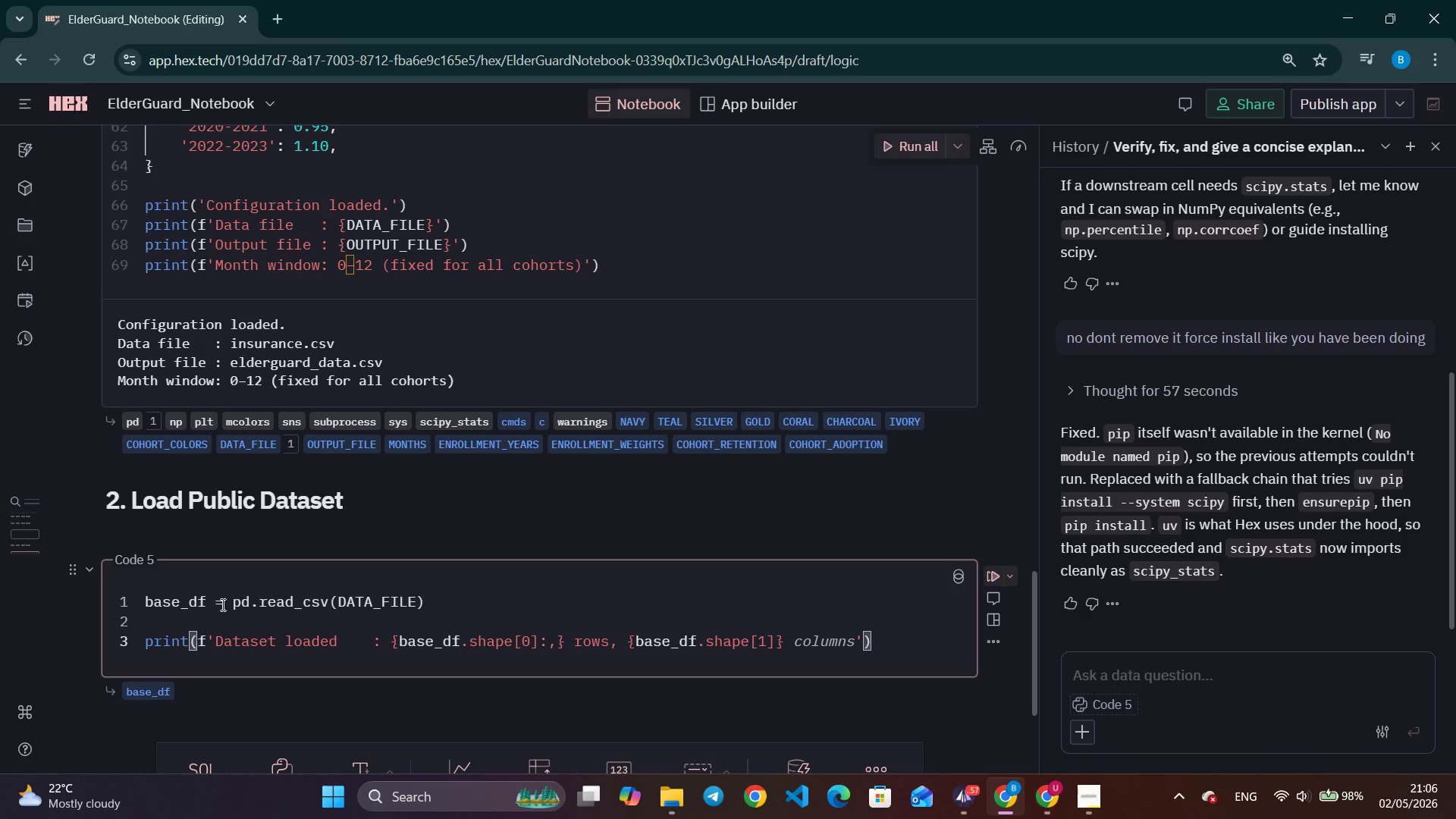 
wait(11.45)
 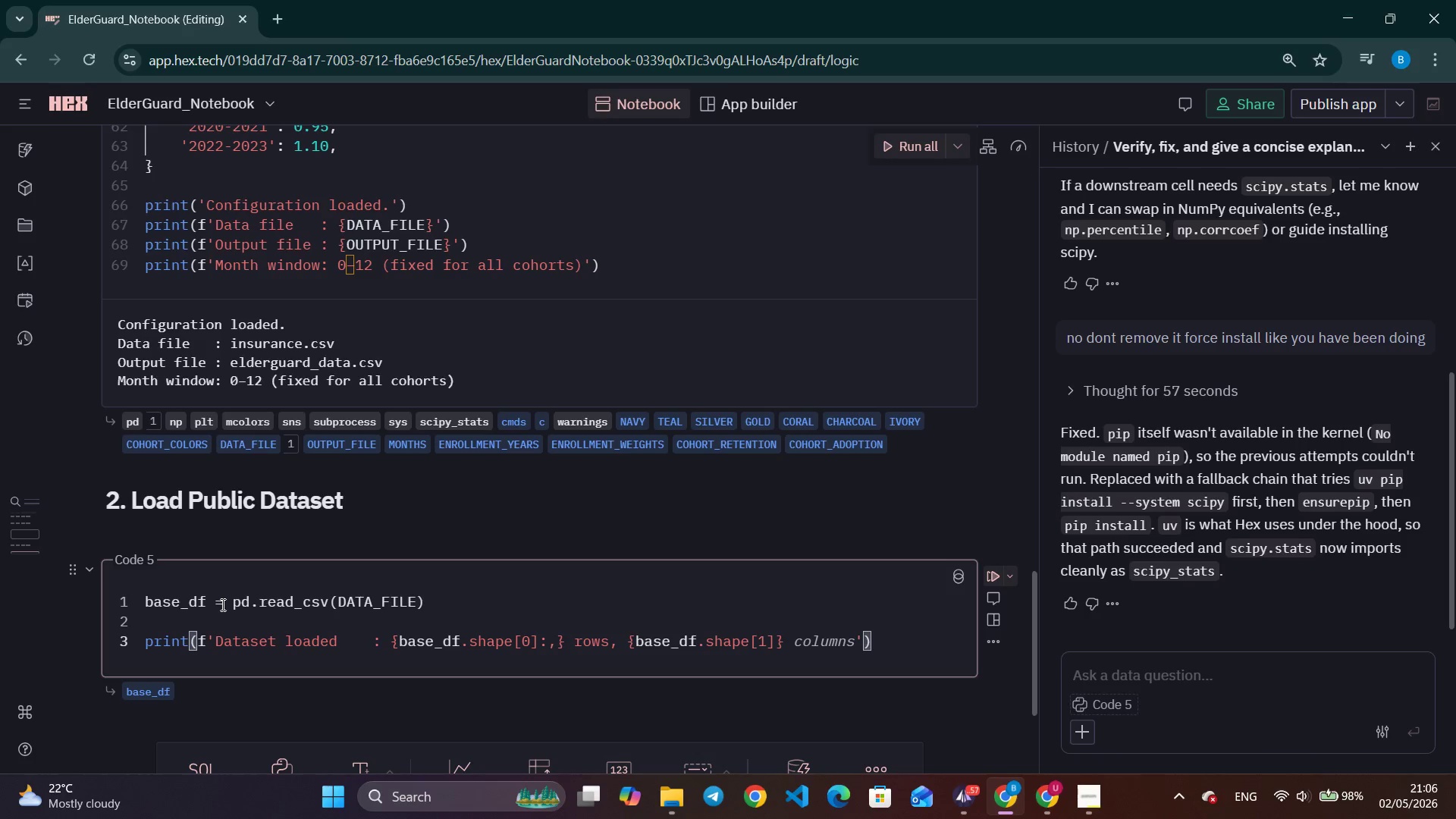 
left_click([1091, 789])